 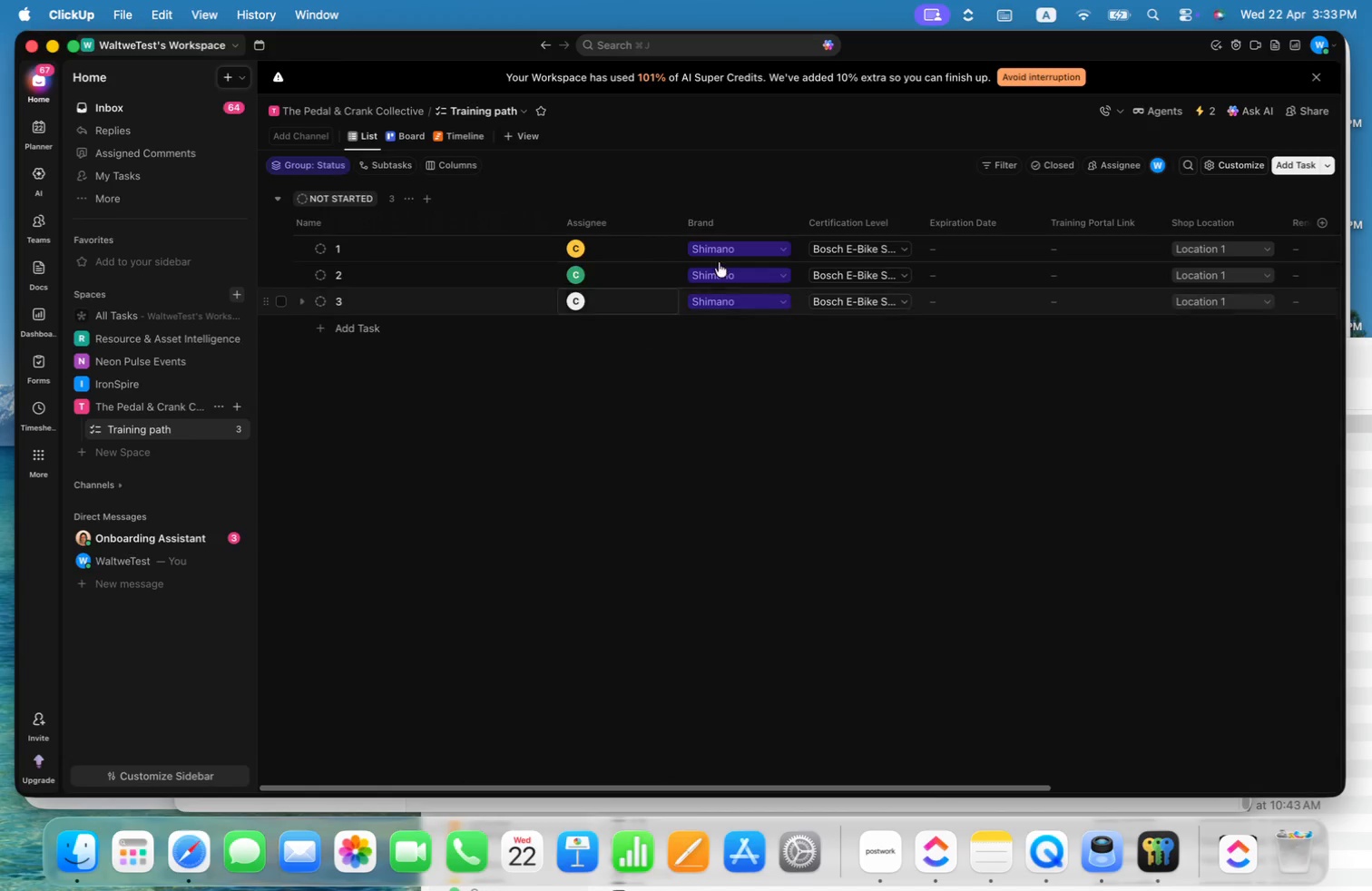 
left_click_drag(start_coordinate=[755, 224], to_coordinate=[715, 224])
 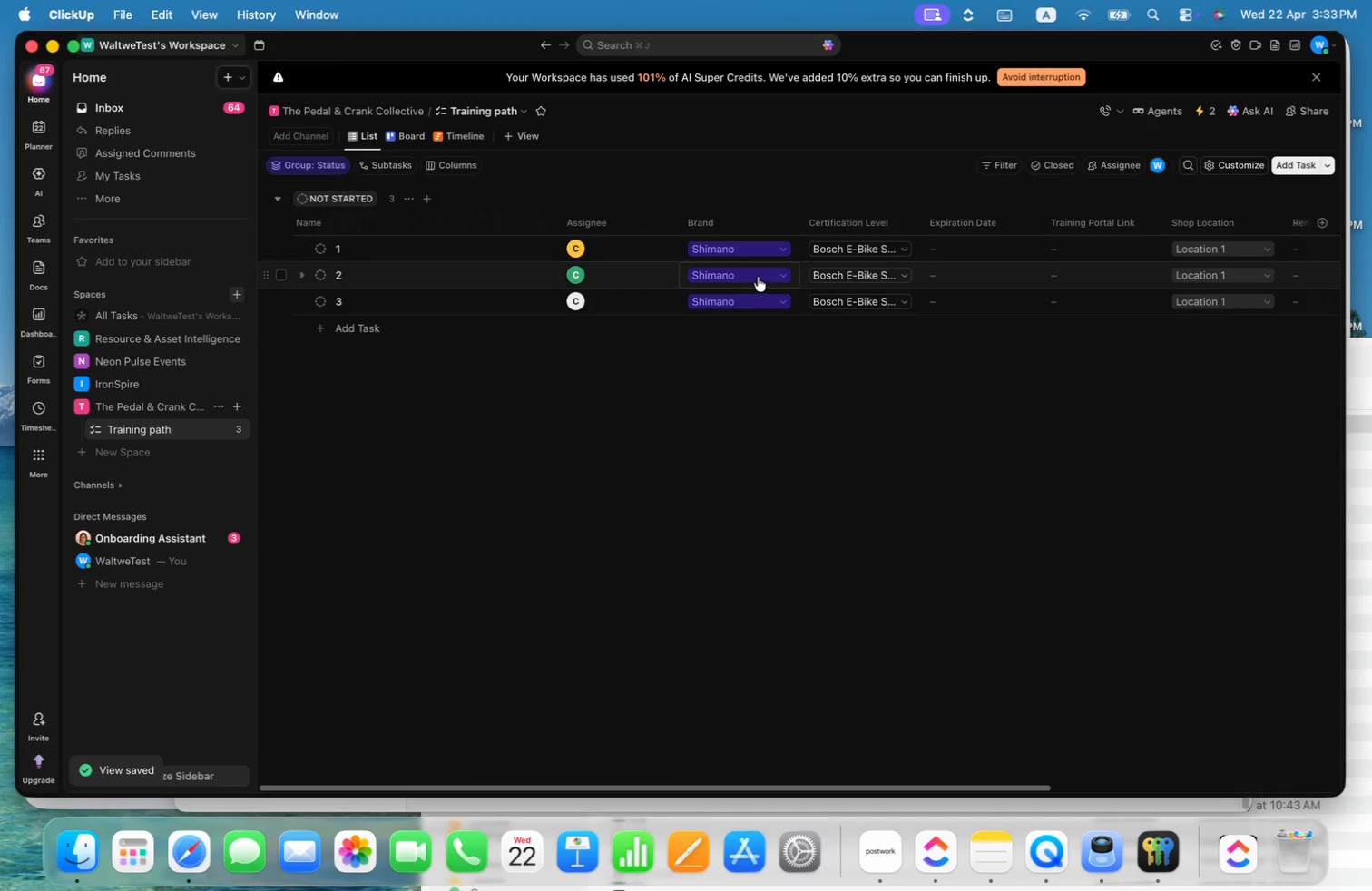 
wait(7.02)
 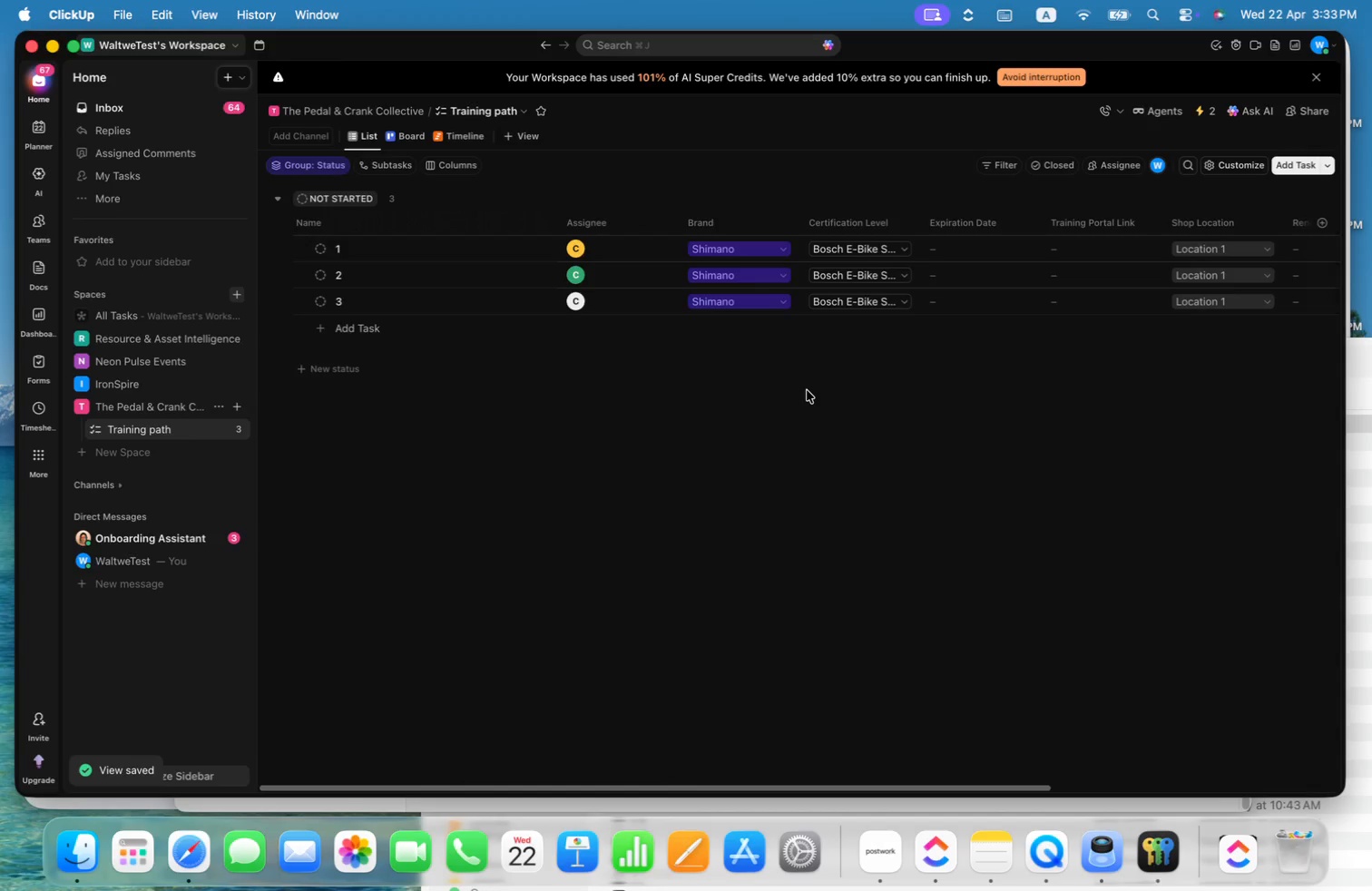 
left_click_drag(start_coordinate=[917, 225], to_coordinate=[954, 228])
 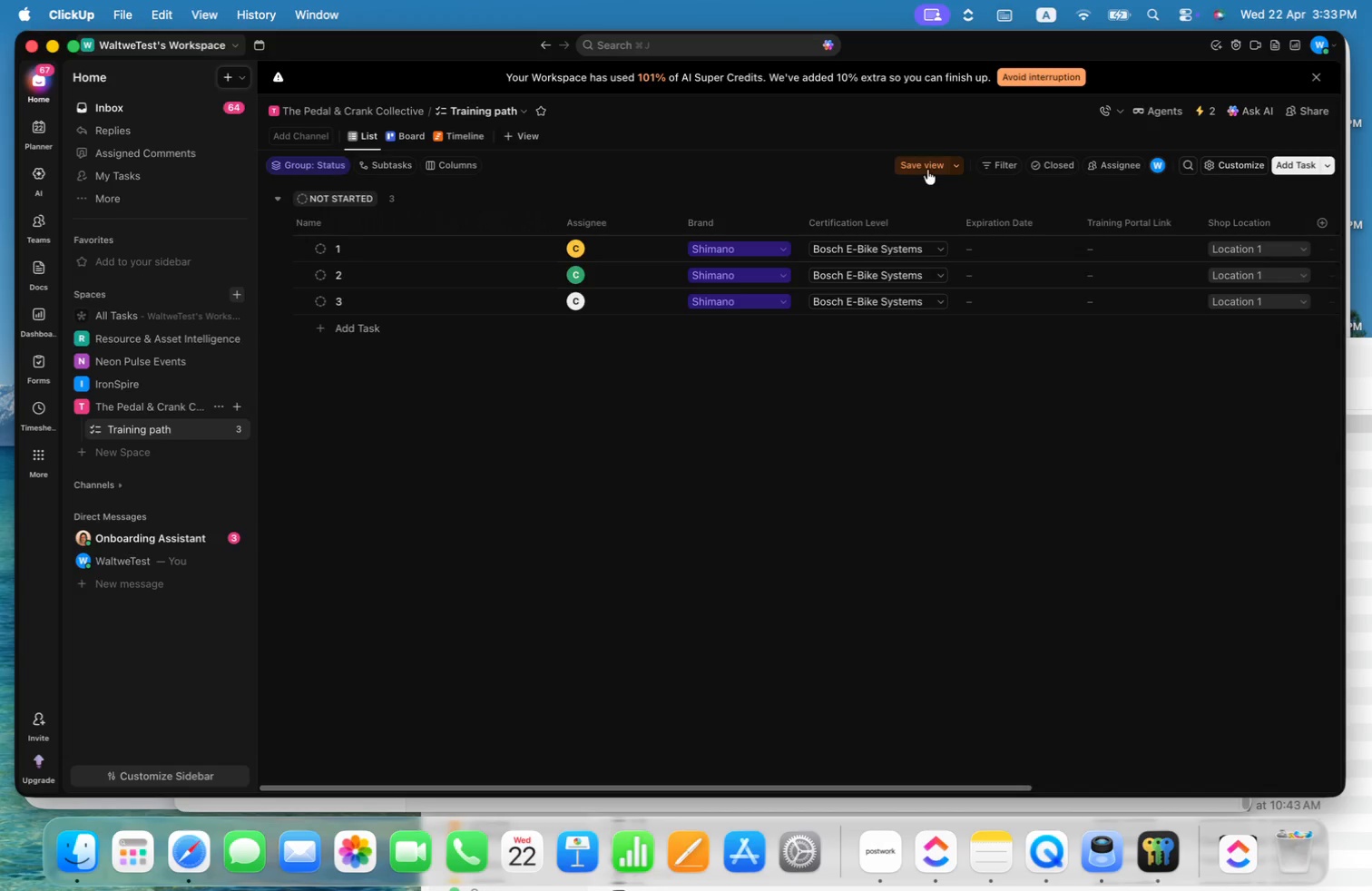 
left_click([927, 170])
 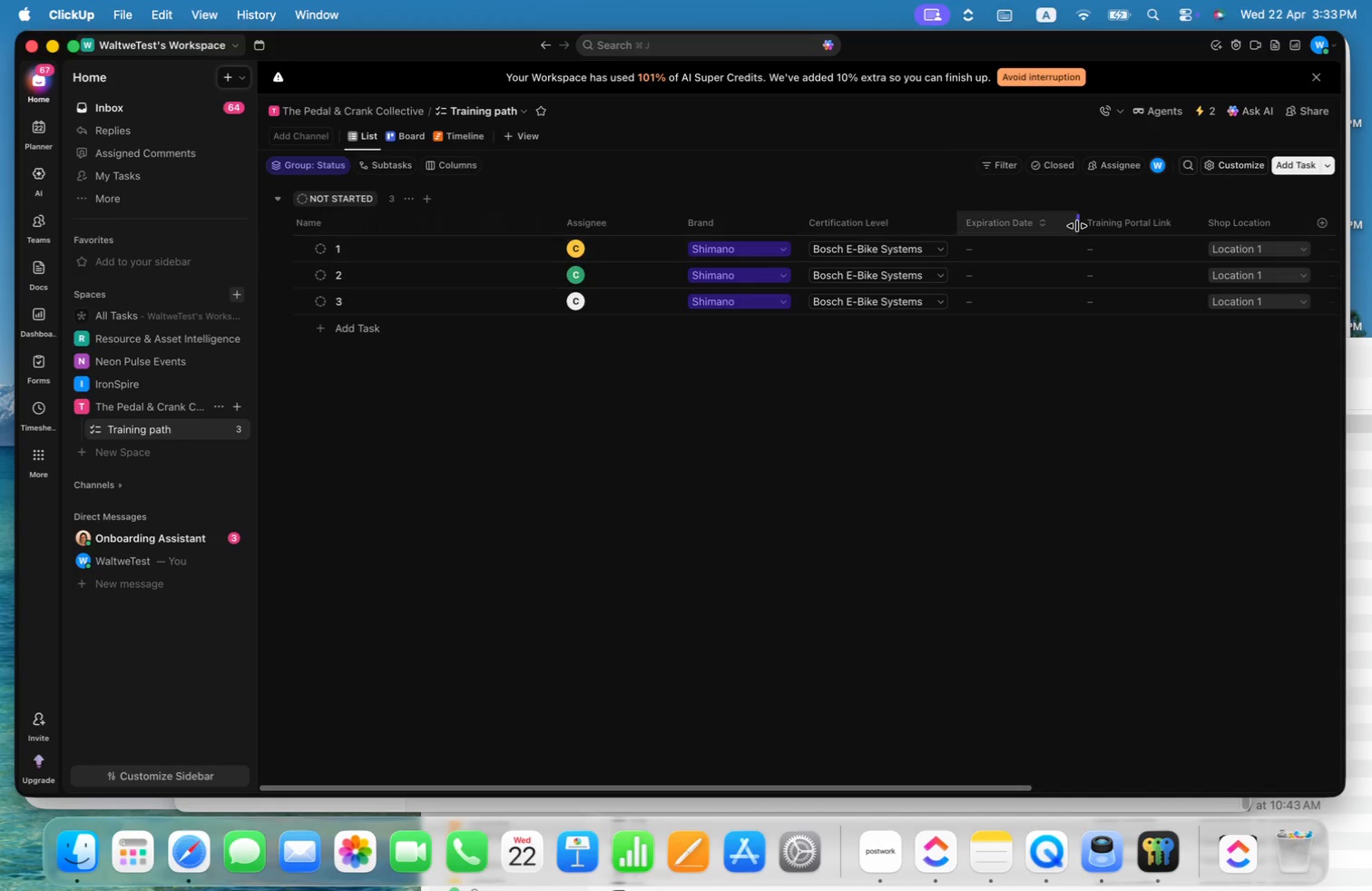 
left_click_drag(start_coordinate=[1076, 224], to_coordinate=[1034, 223])
 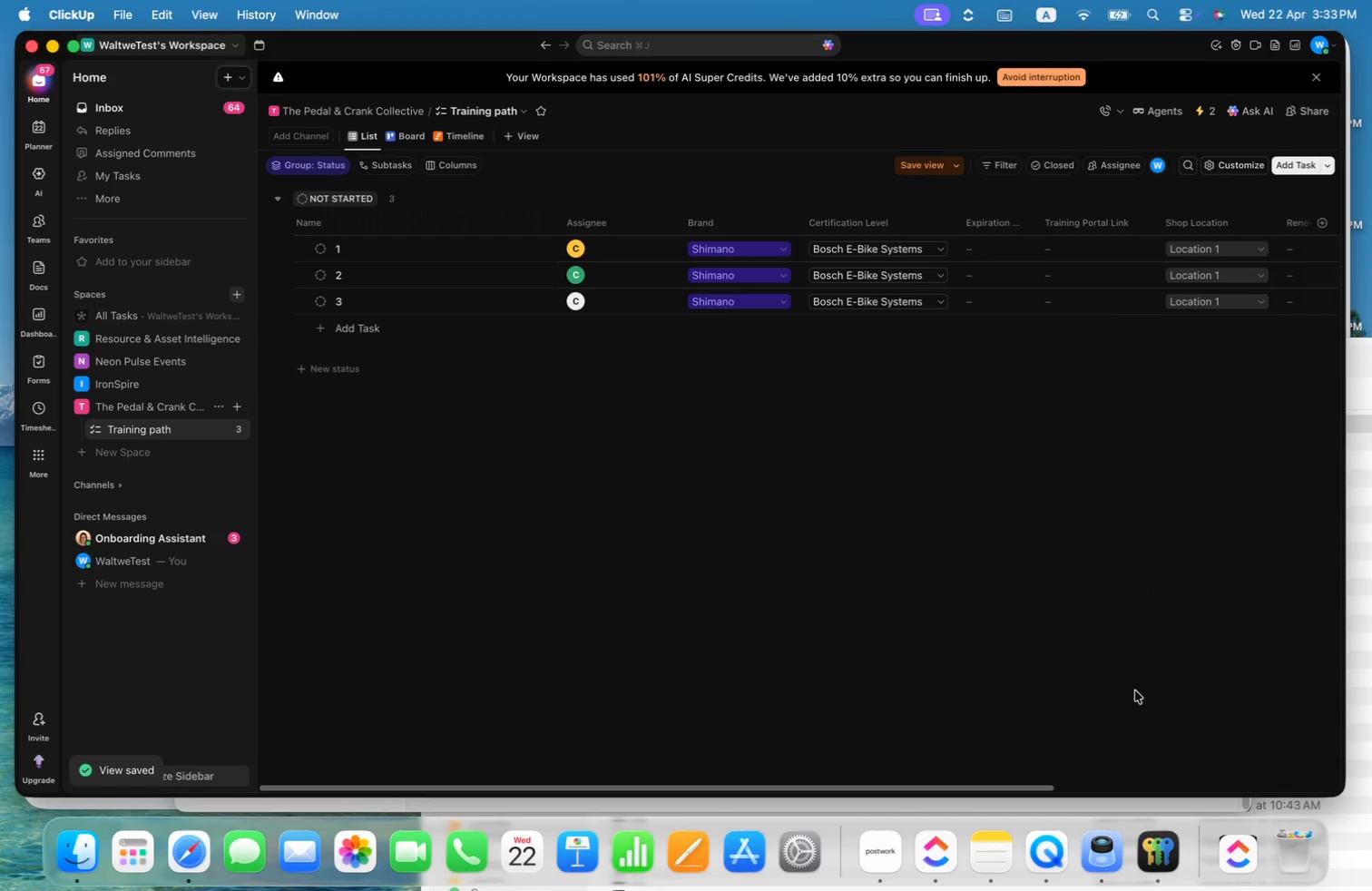 
left_click_drag(start_coordinate=[1035, 786], to_coordinate=[1269, 781])
 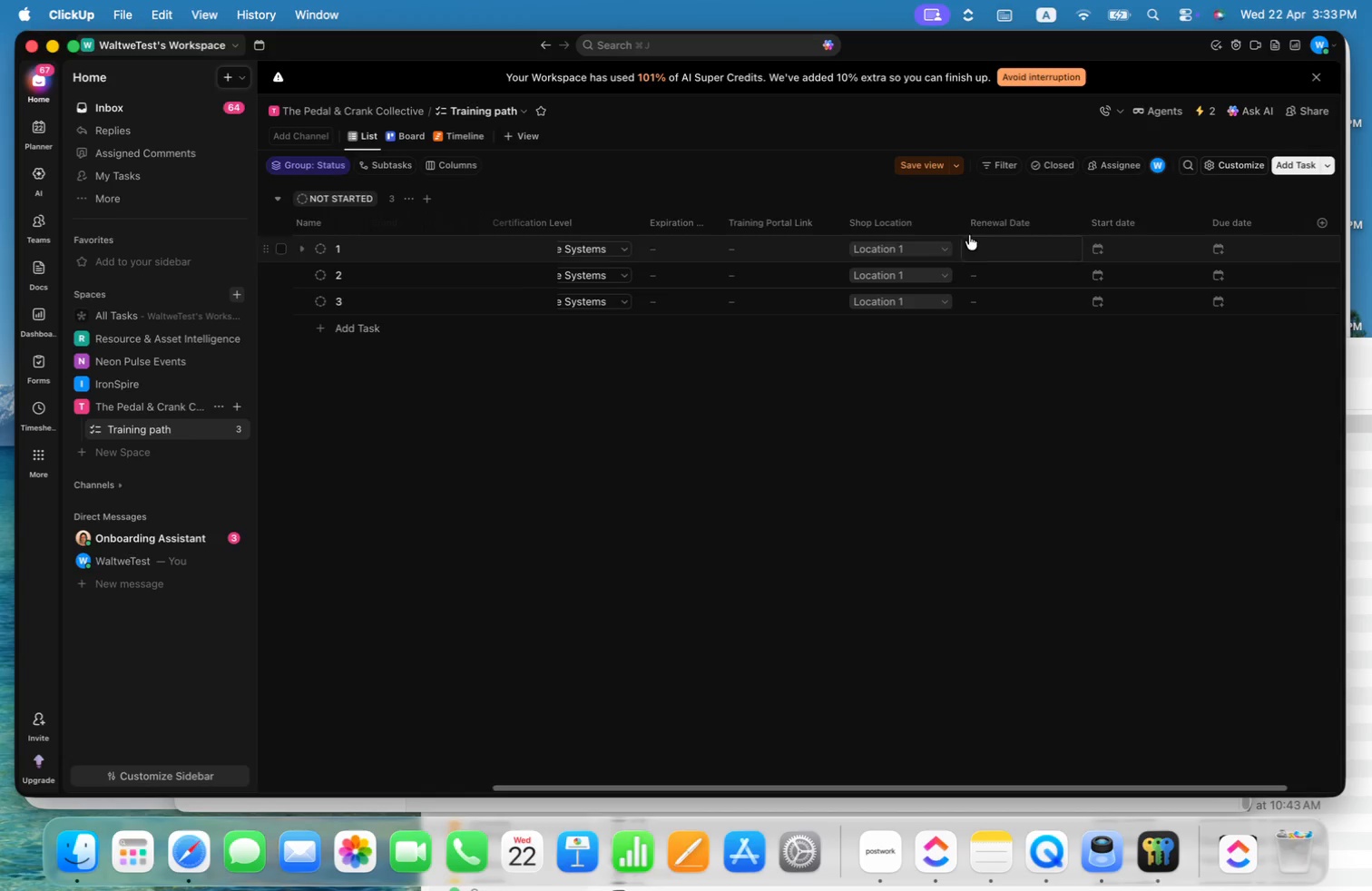 
left_click_drag(start_coordinate=[1123, 223], to_coordinate=[672, 223])
 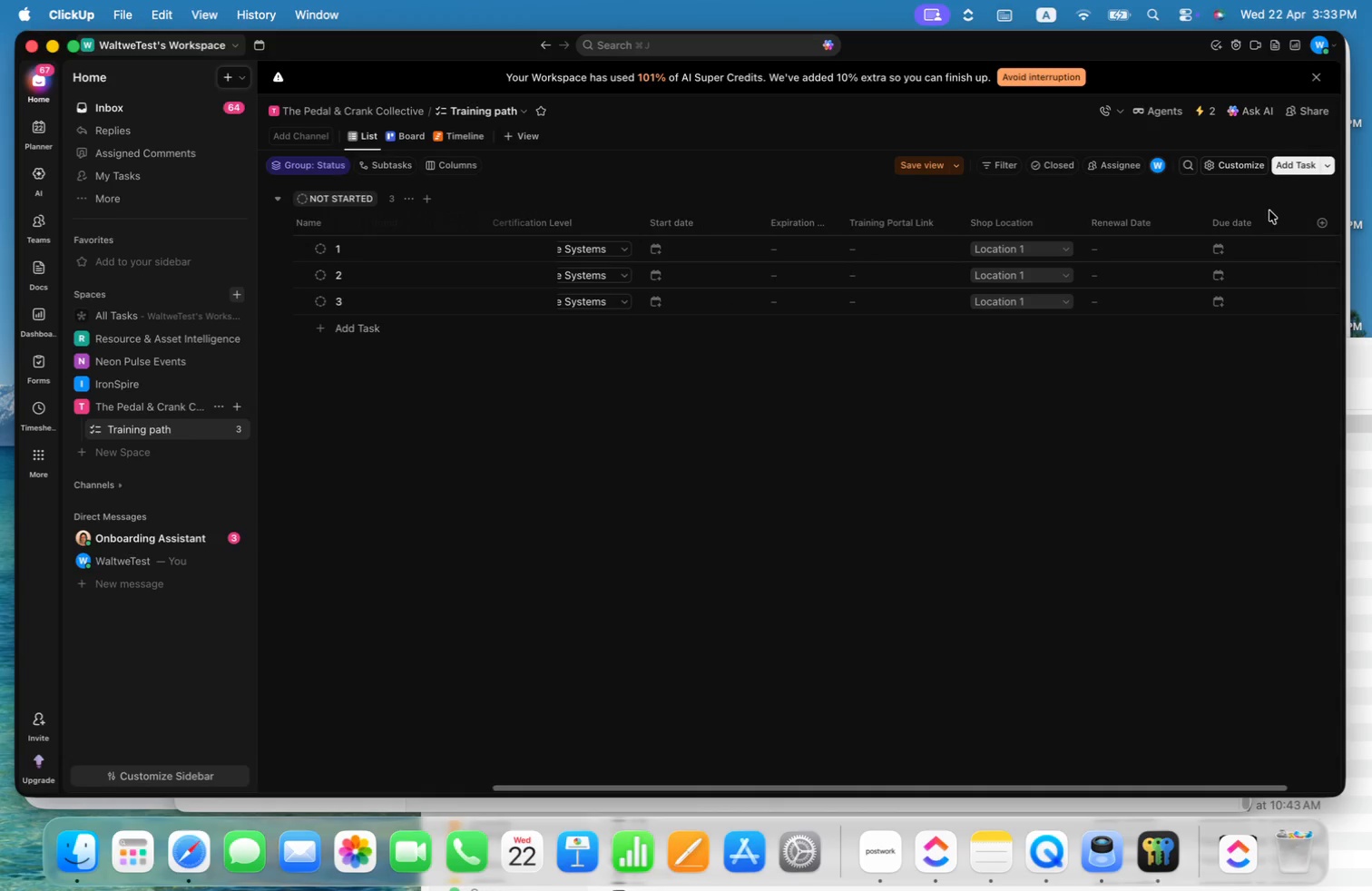 
left_click_drag(start_coordinate=[1252, 220], to_coordinate=[806, 220])
 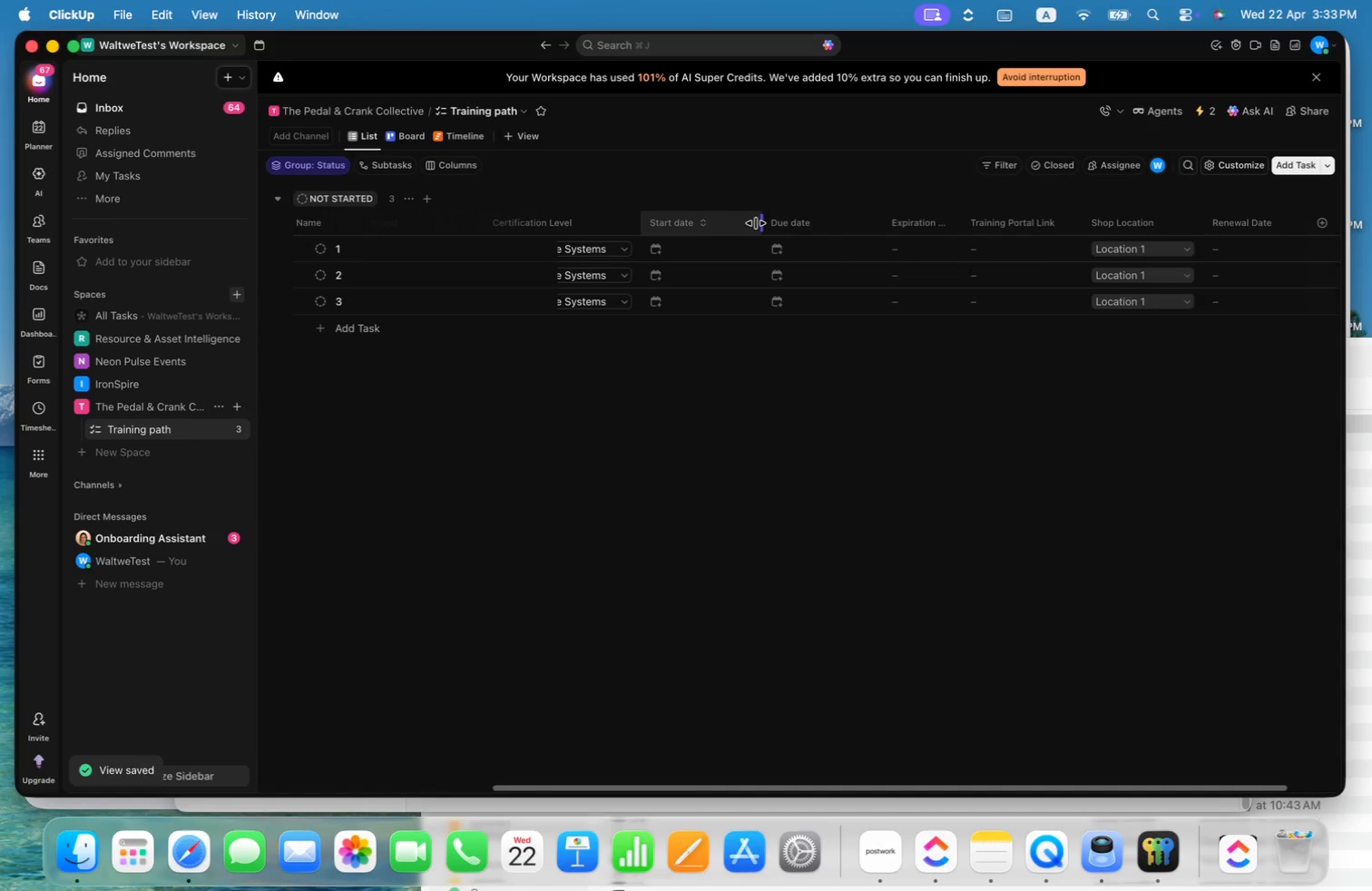 
left_click_drag(start_coordinate=[759, 225], to_coordinate=[711, 218])
 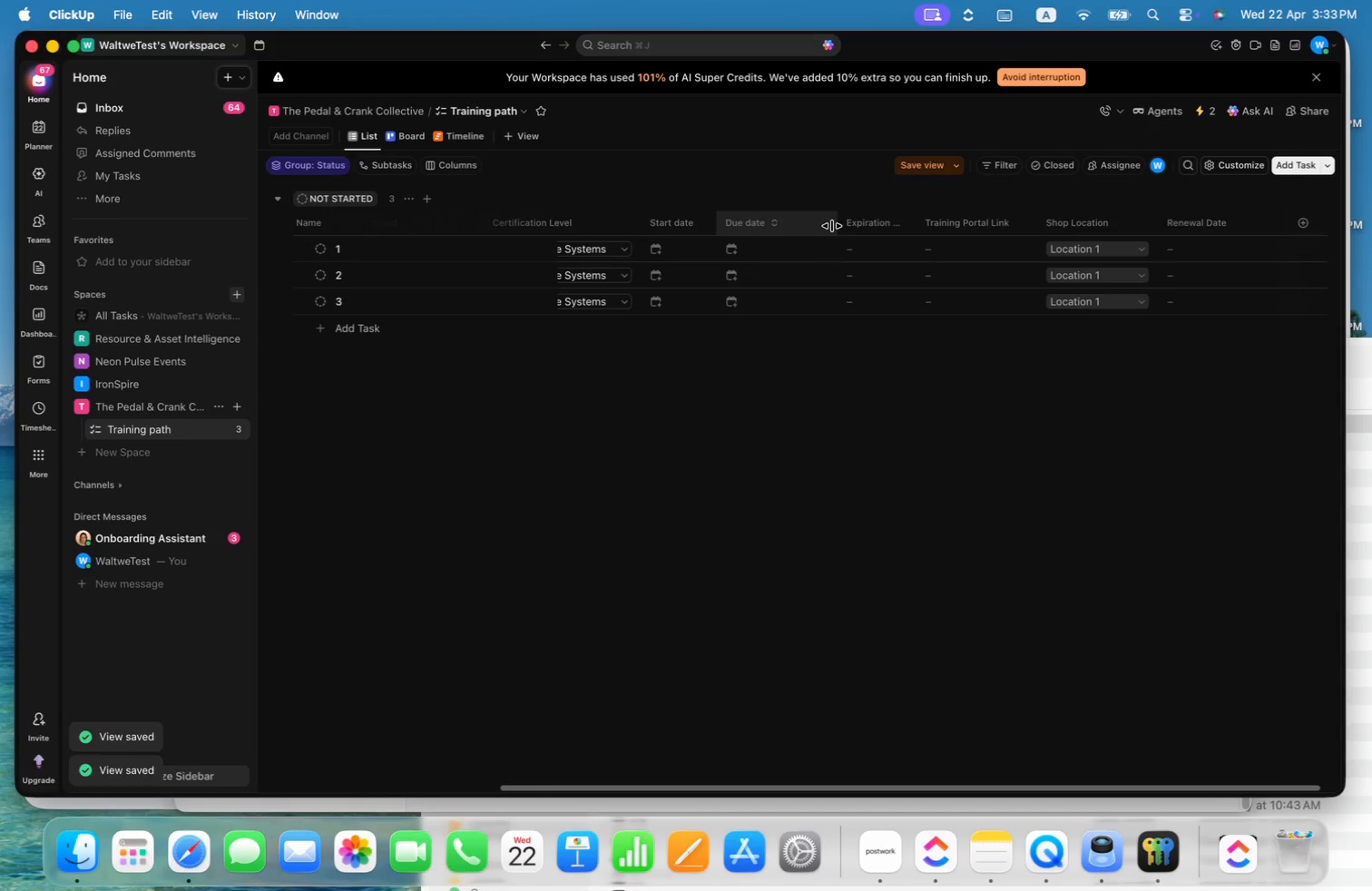 
left_click_drag(start_coordinate=[834, 224], to_coordinate=[796, 219])
 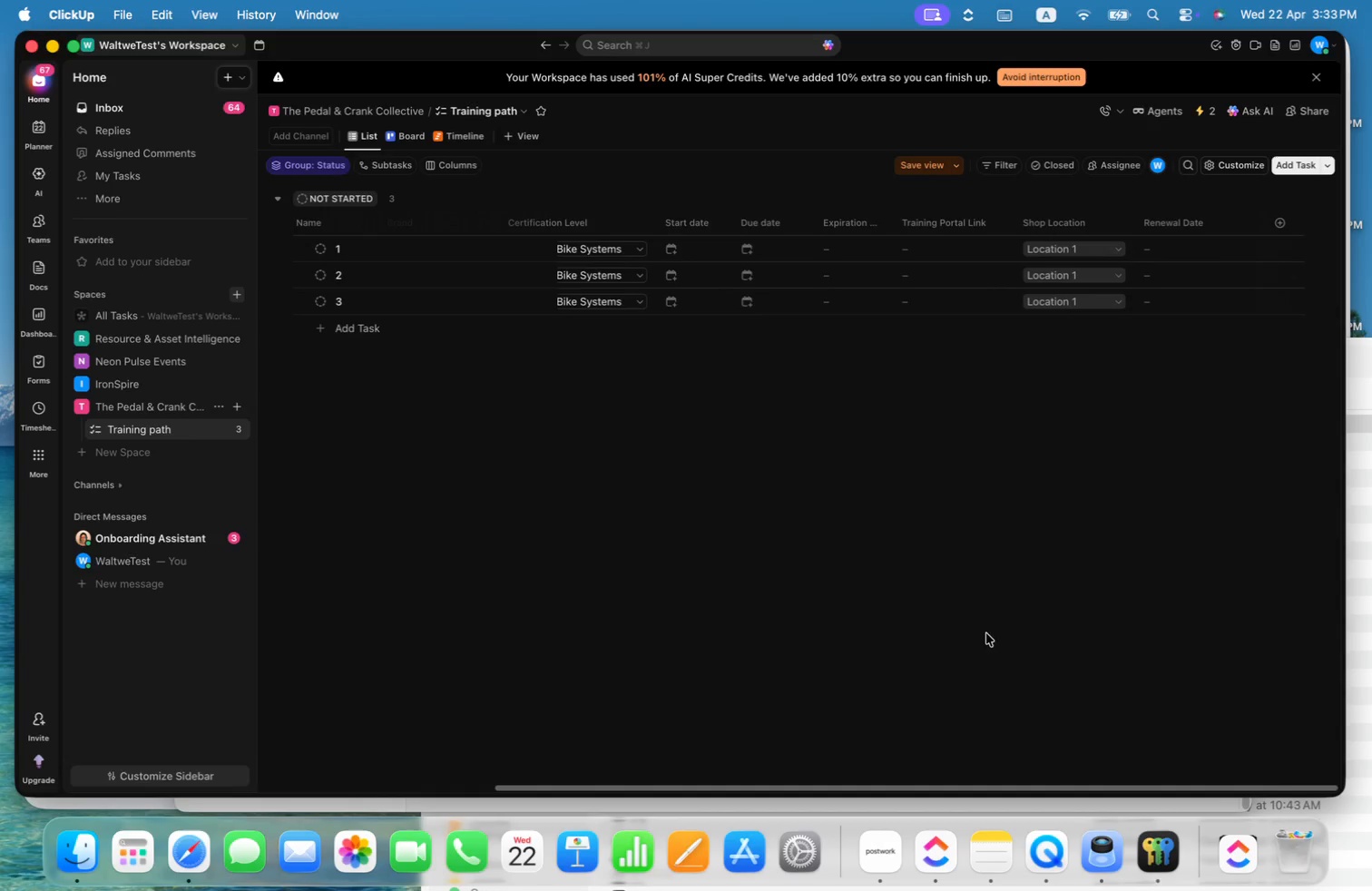 
left_click_drag(start_coordinate=[964, 788], to_coordinate=[1043, 787])
 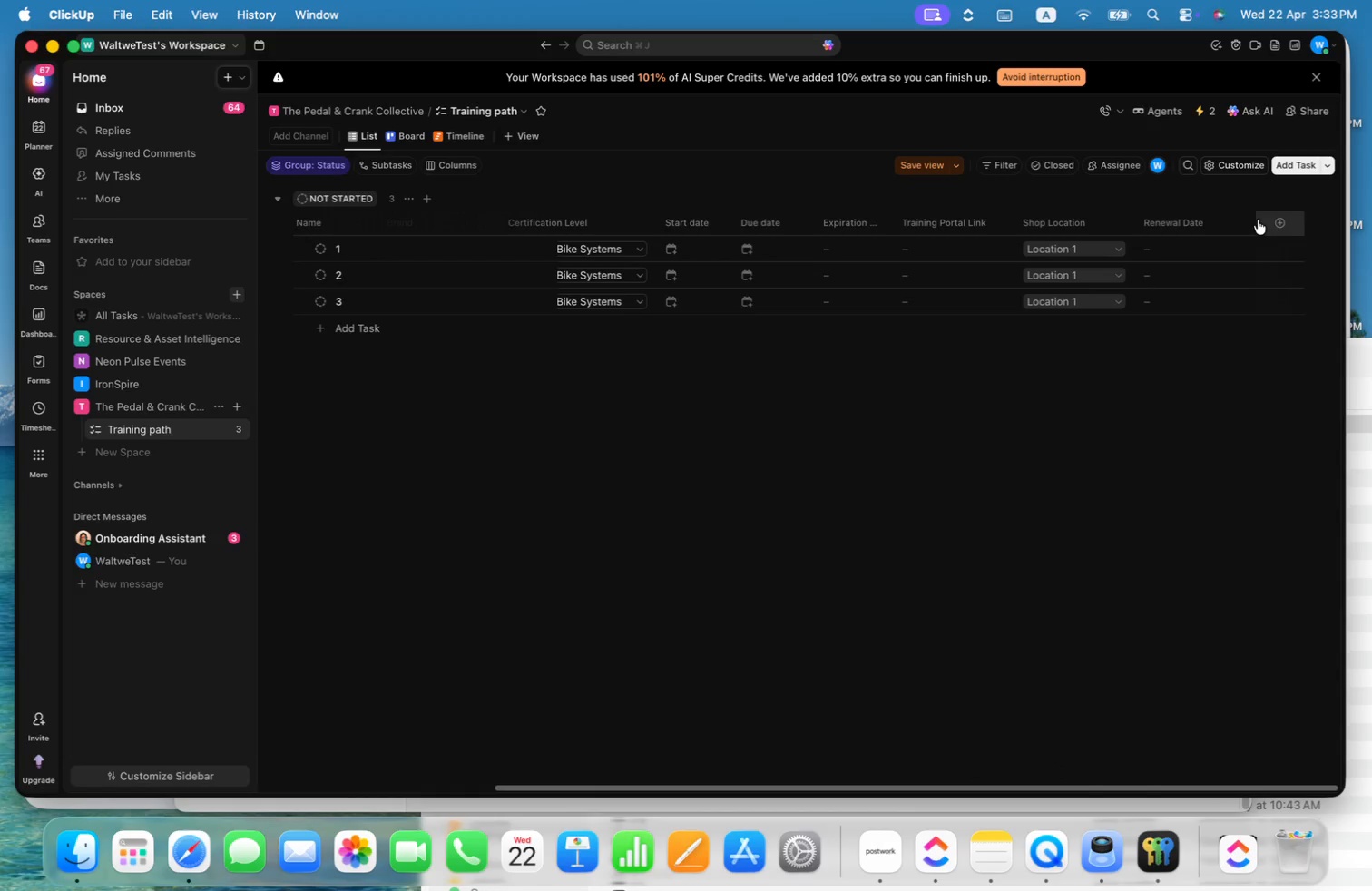 
left_click_drag(start_coordinate=[1253, 217], to_coordinate=[1234, 215])
 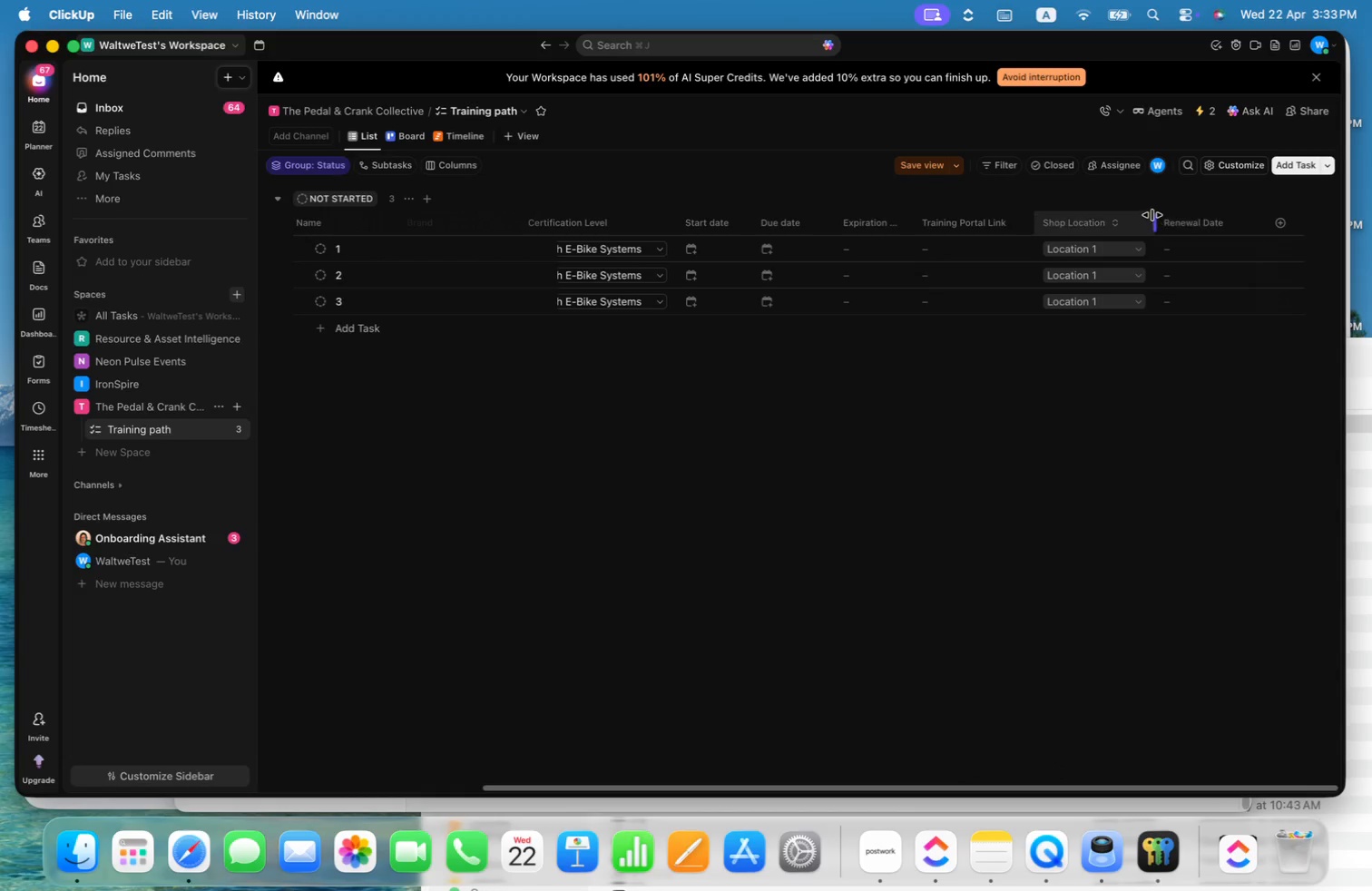 
left_click_drag(start_coordinate=[1152, 215], to_coordinate=[1133, 213])
 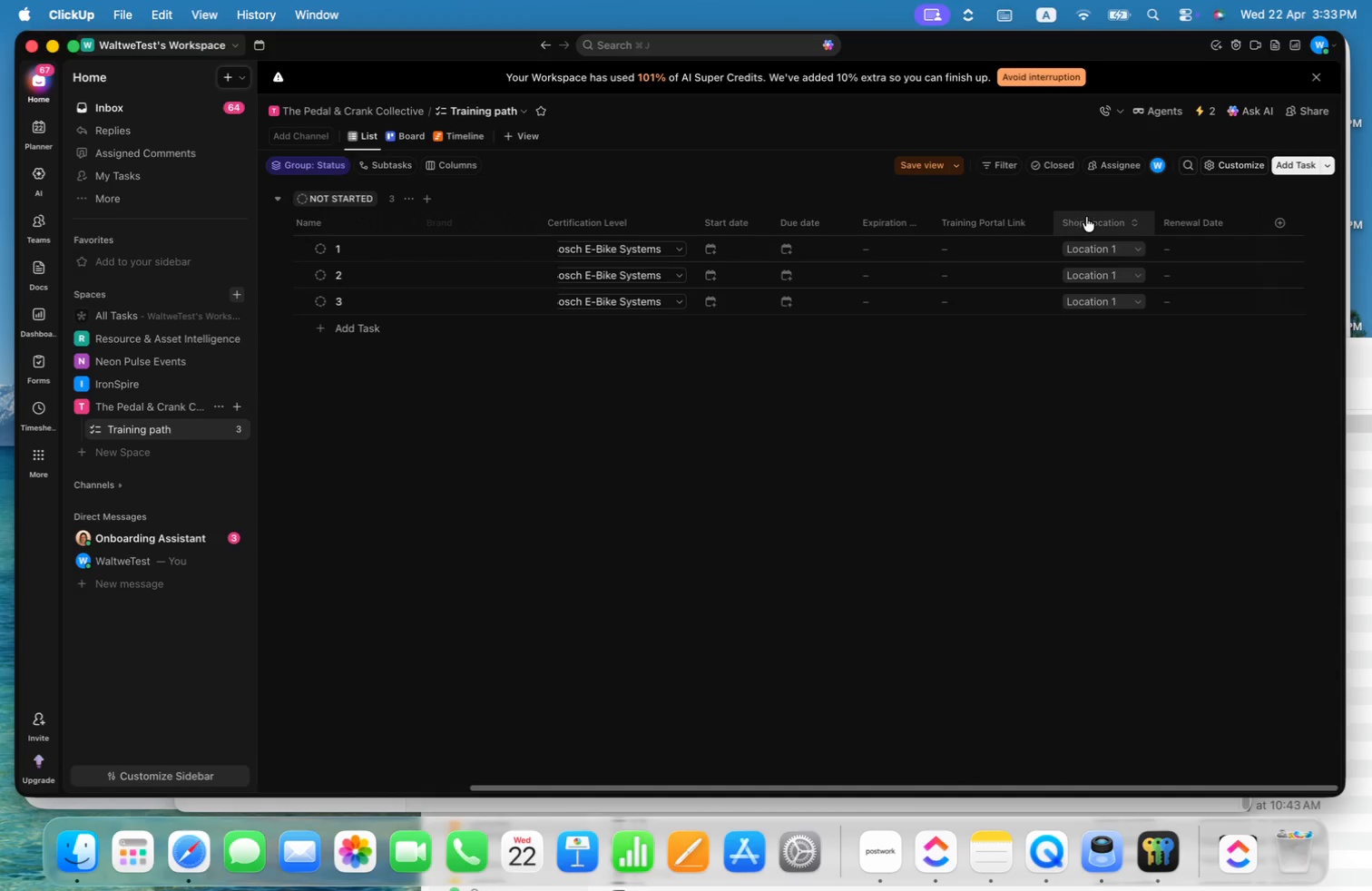 
left_click_drag(start_coordinate=[1086, 217], to_coordinate=[877, 215])
 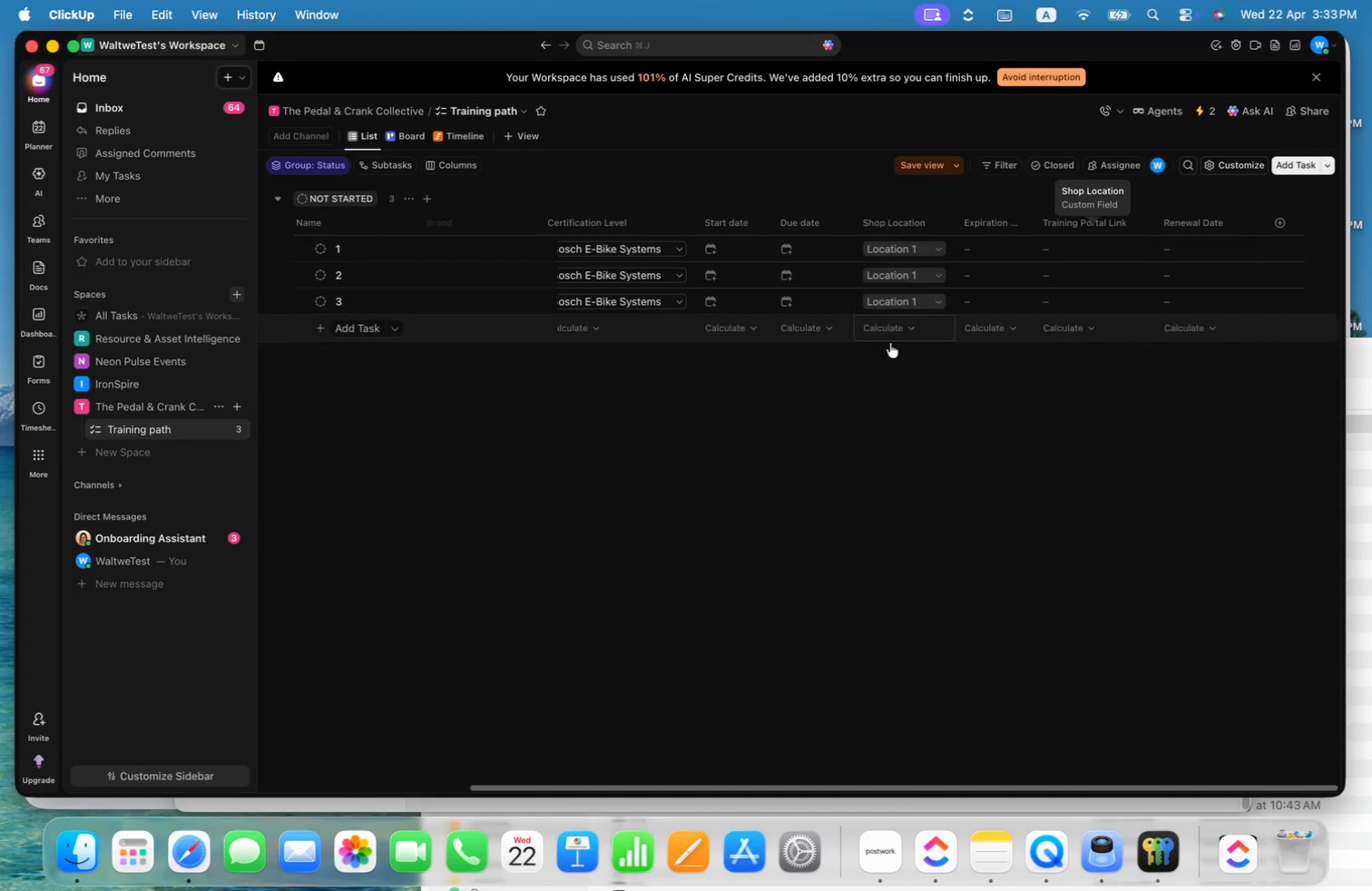 
left_click([882, 381])
 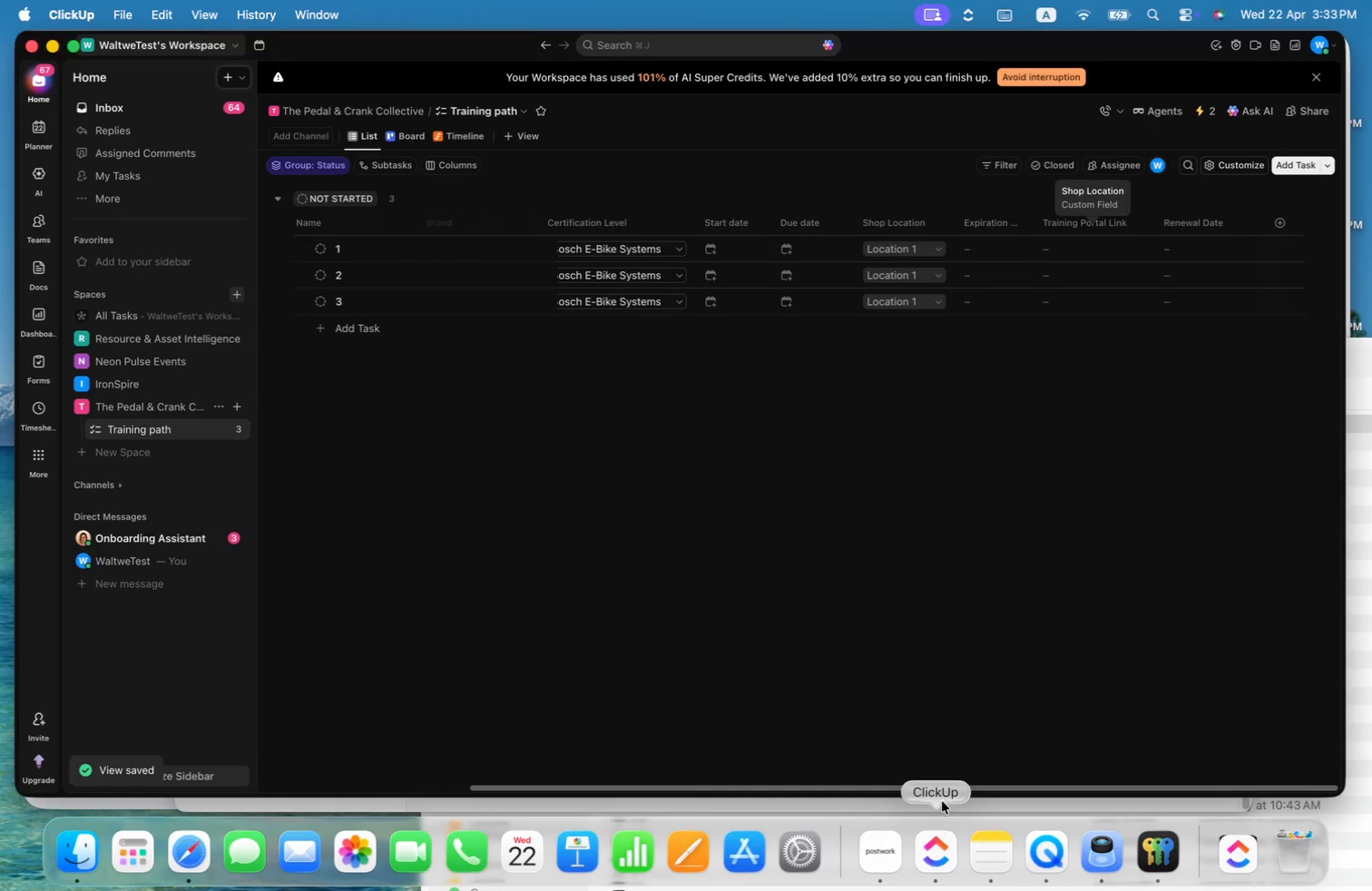 
left_click_drag(start_coordinate=[936, 786], to_coordinate=[622, 757])
 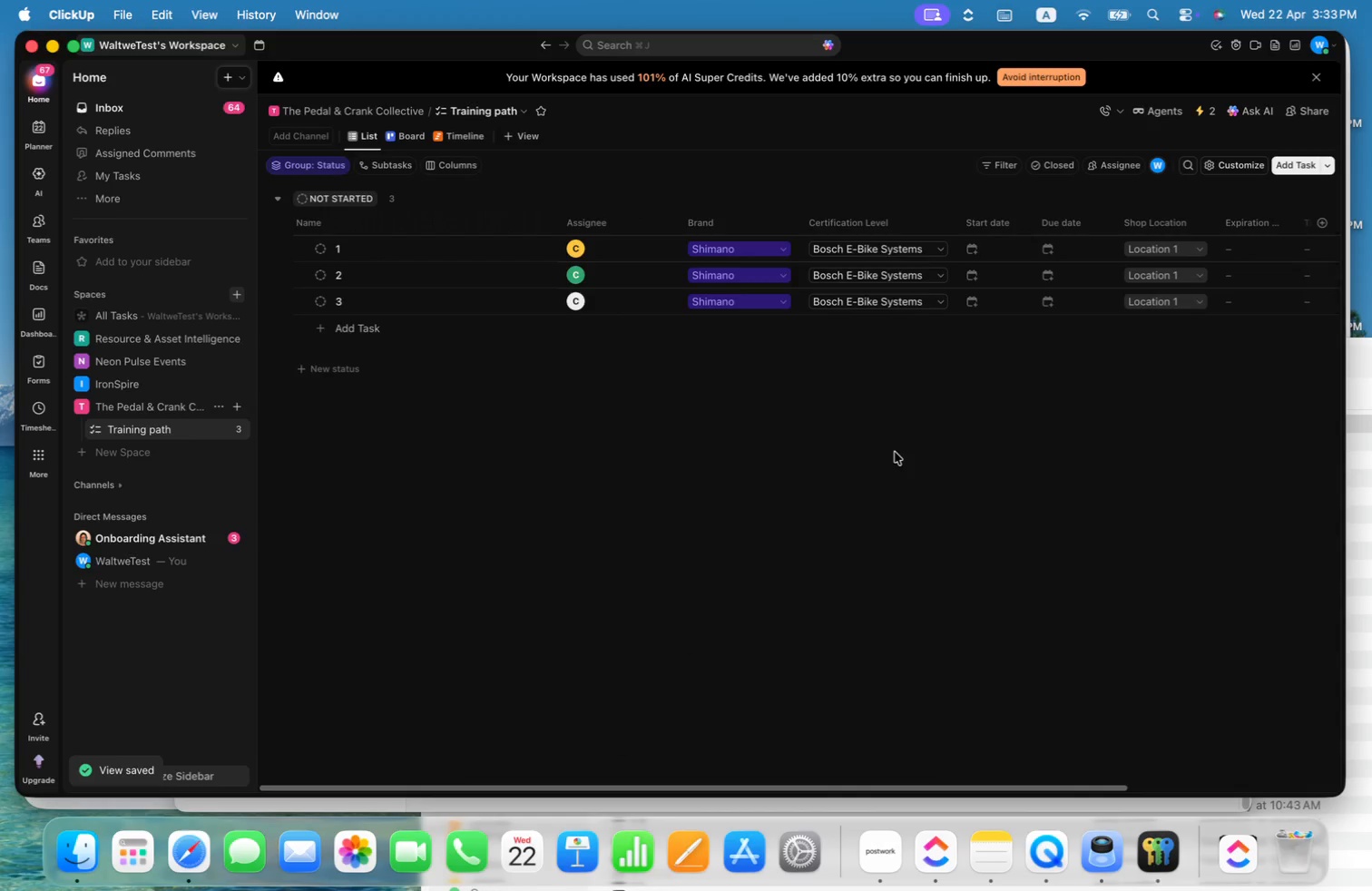 
left_click([895, 452])
 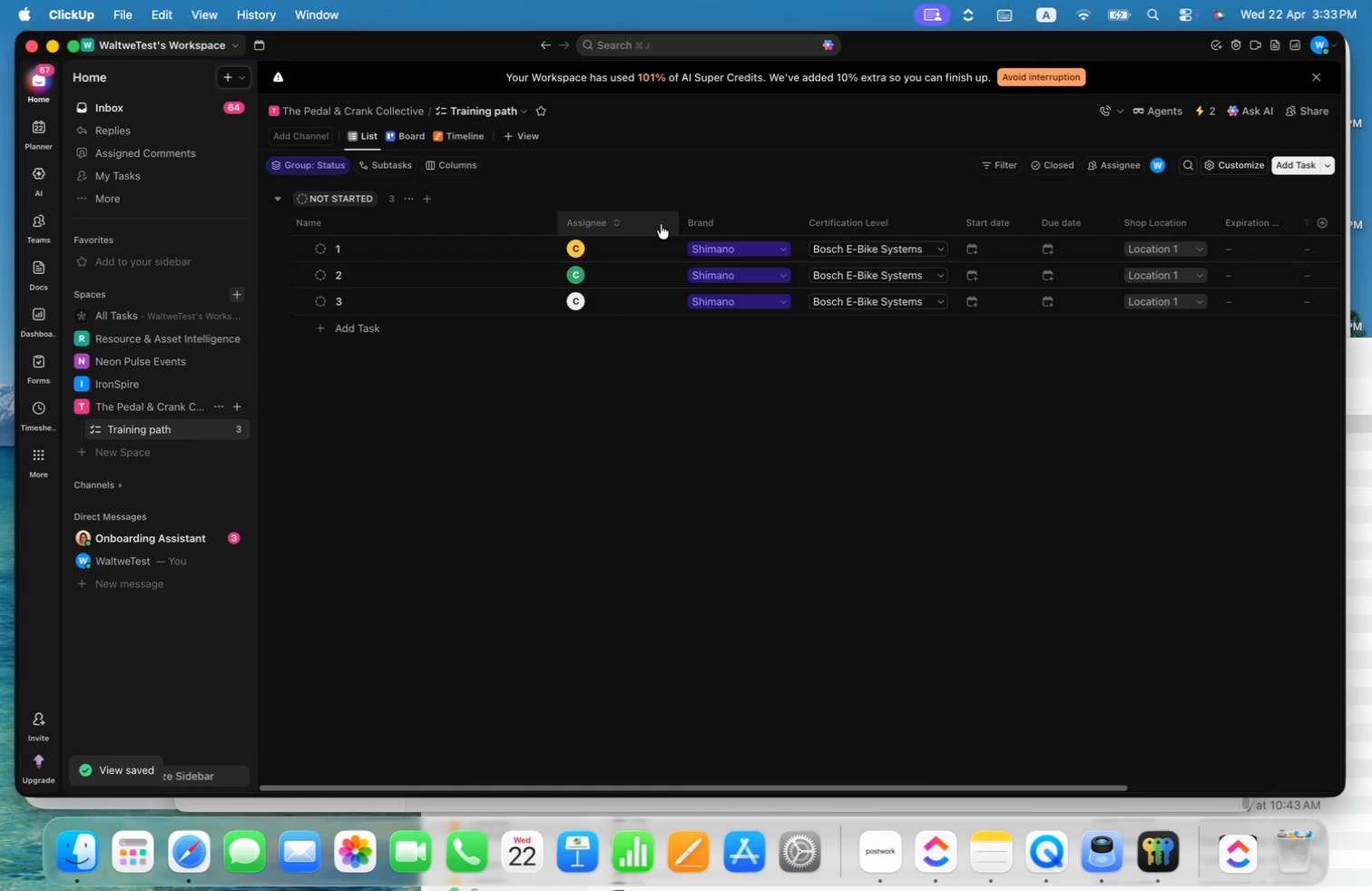 
left_click_drag(start_coordinate=[678, 221], to_coordinate=[616, 213])
 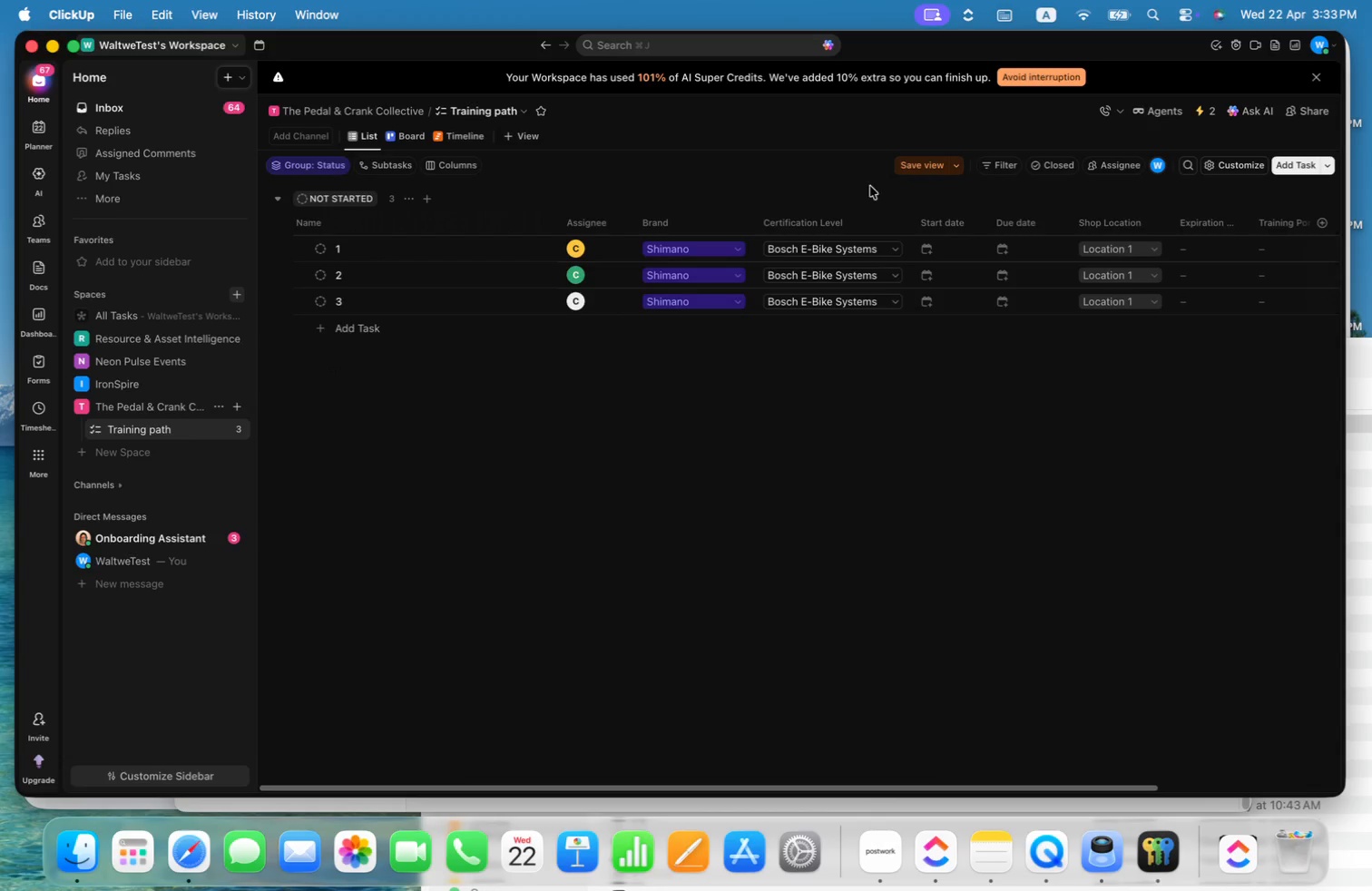 
left_click([914, 164])
 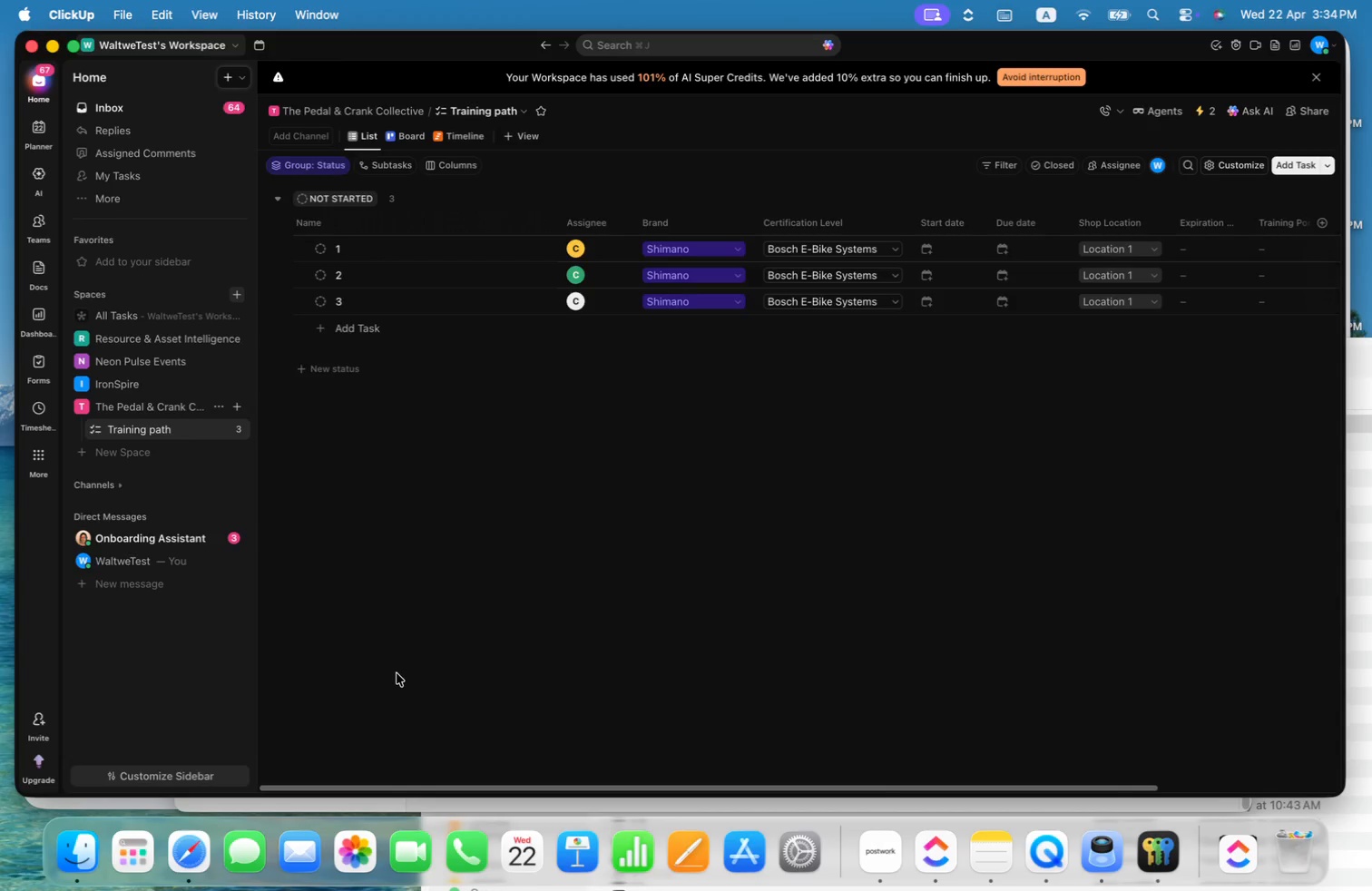 
wait(33.68)
 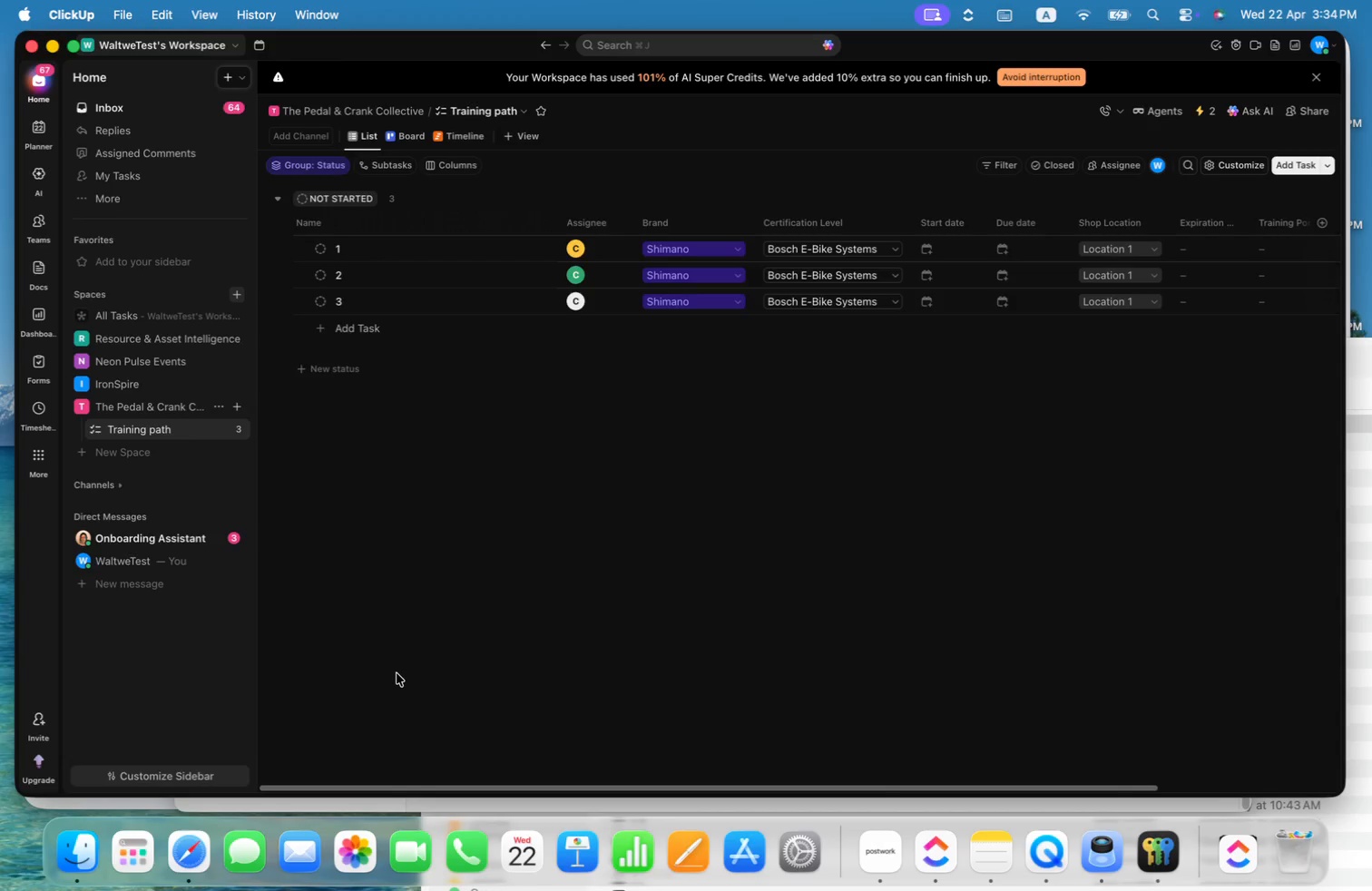 
left_click([224, 431])
 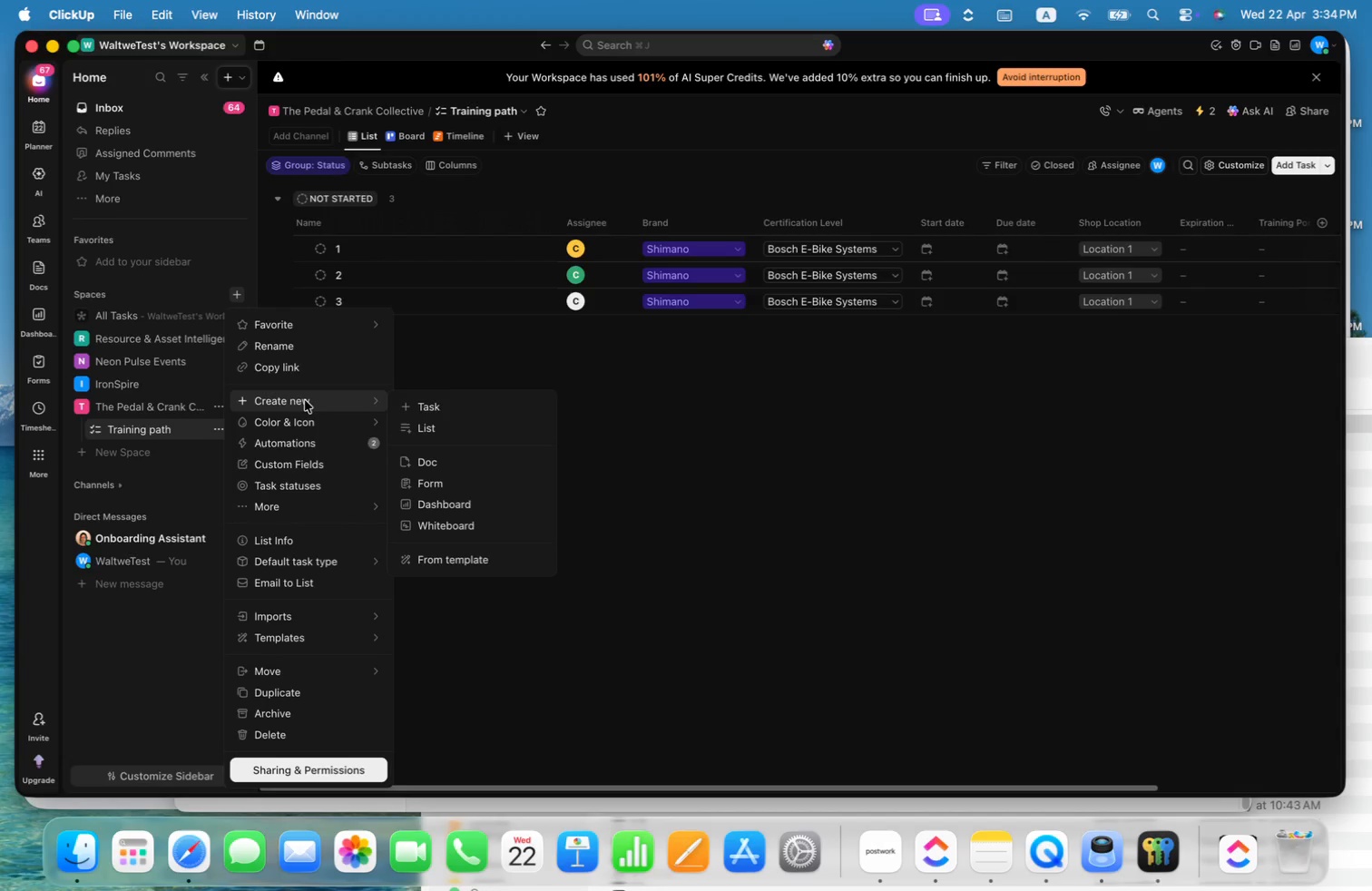 
left_click([295, 446])
 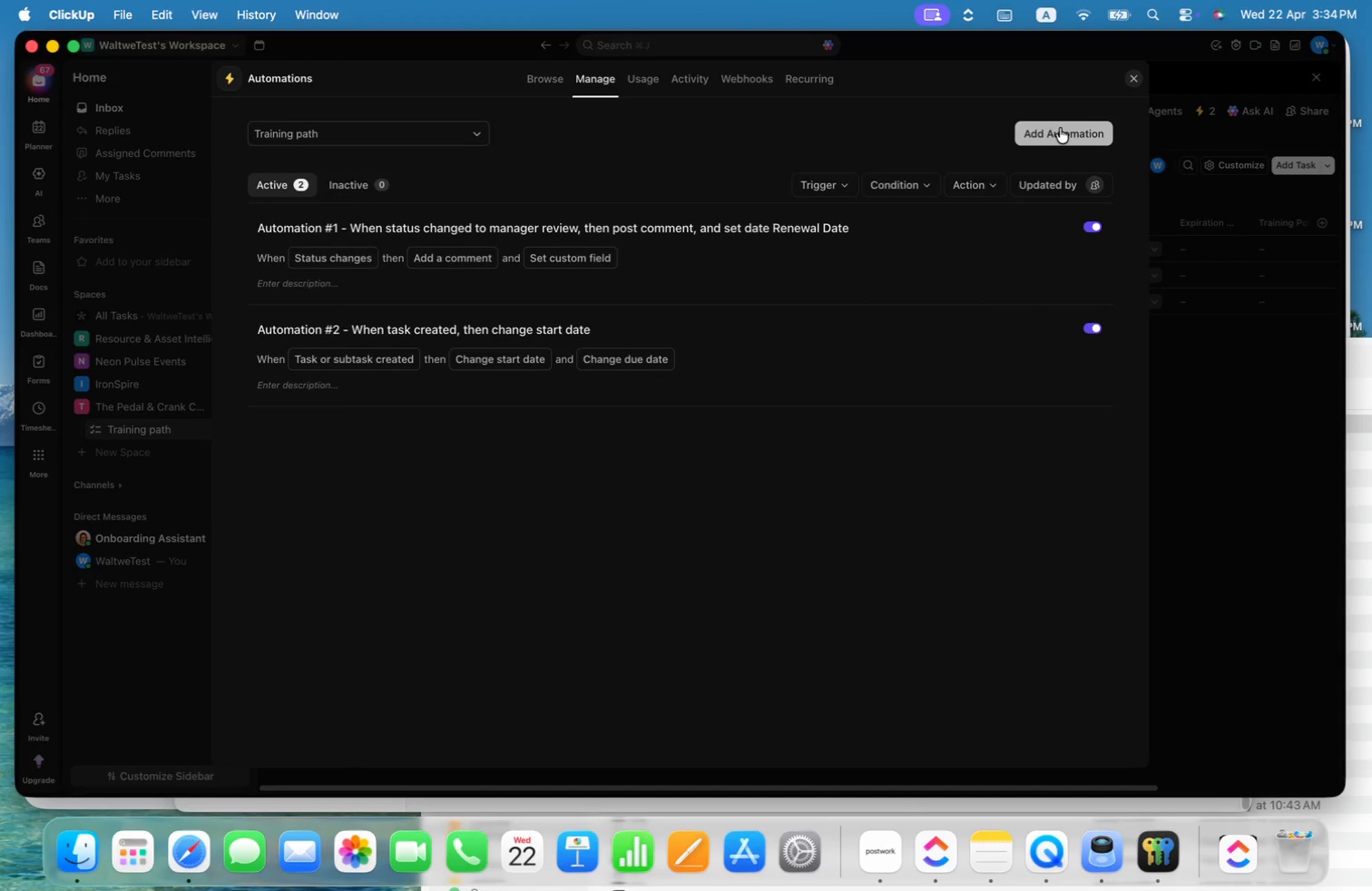 
left_click([1060, 128])
 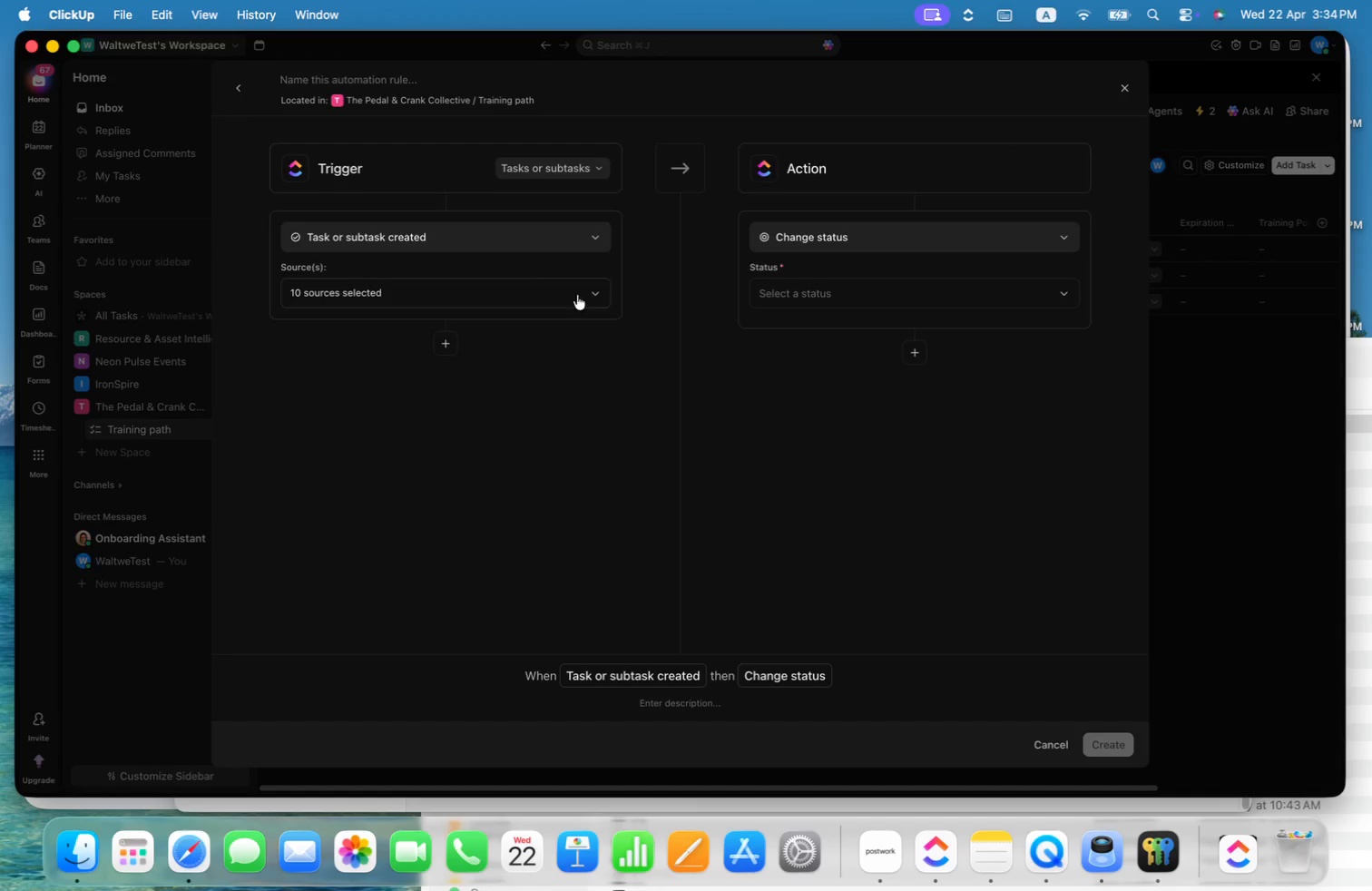 
left_click([573, 236])
 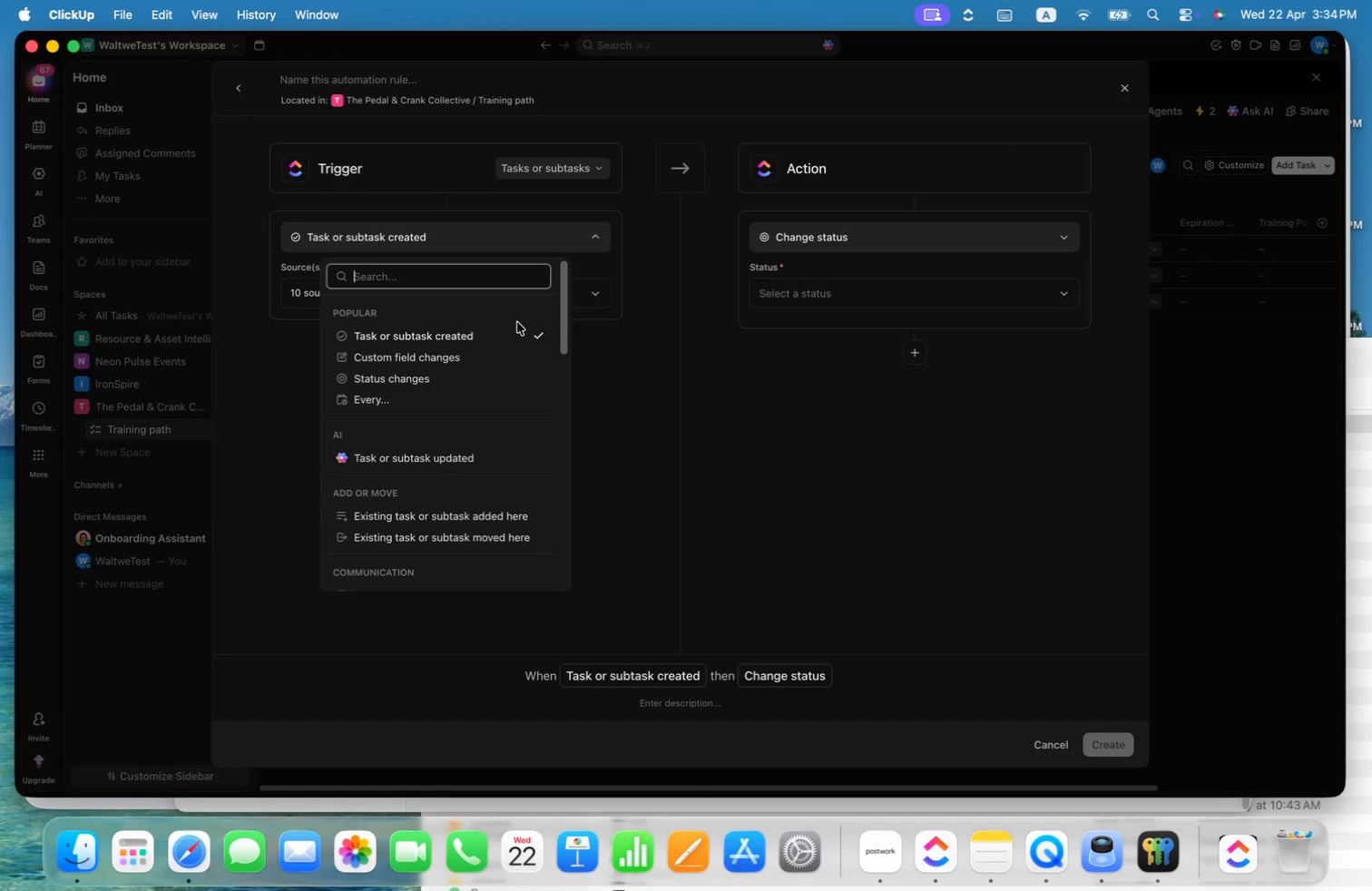 
type(ass)
 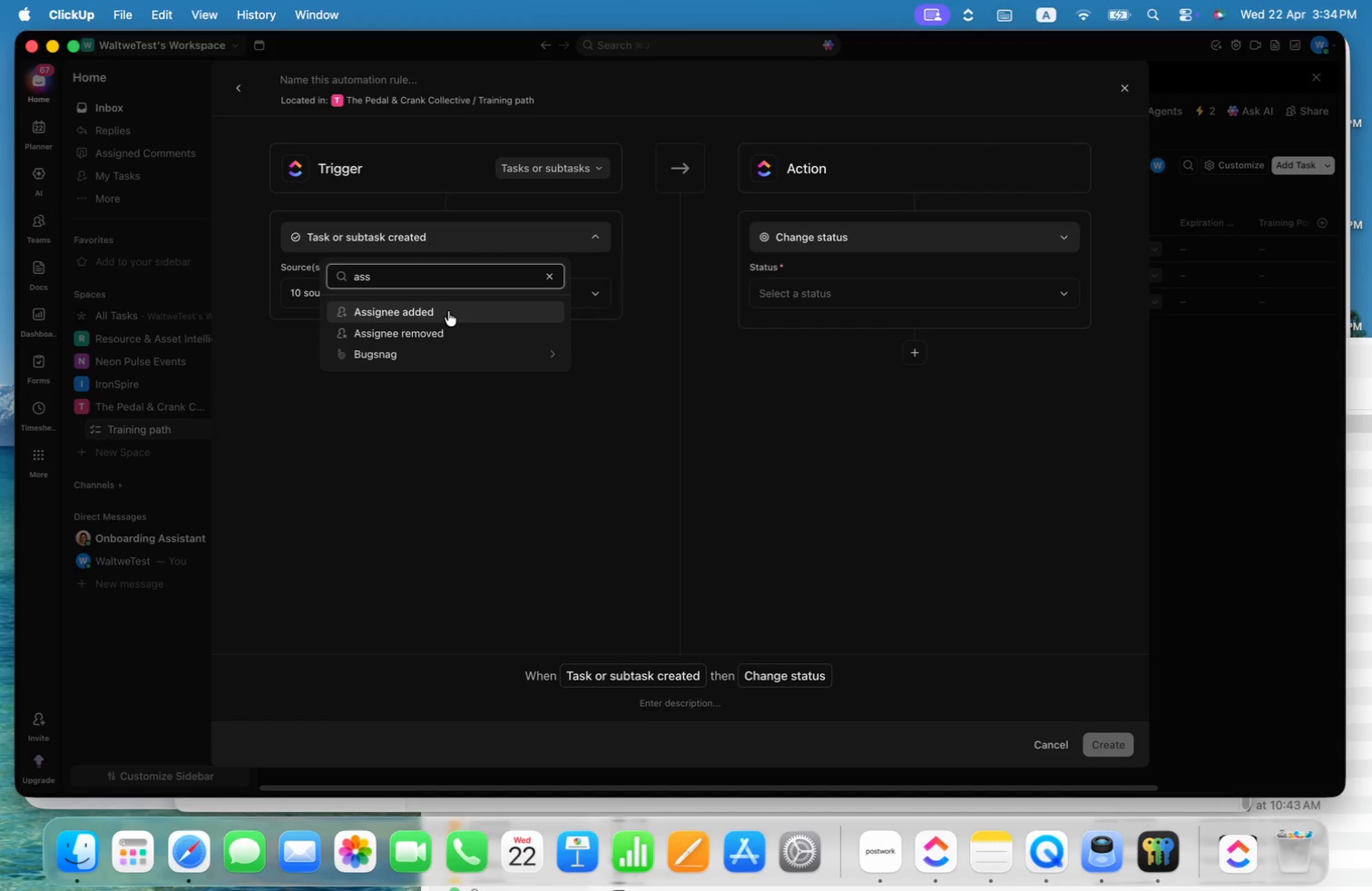 
wait(5.05)
 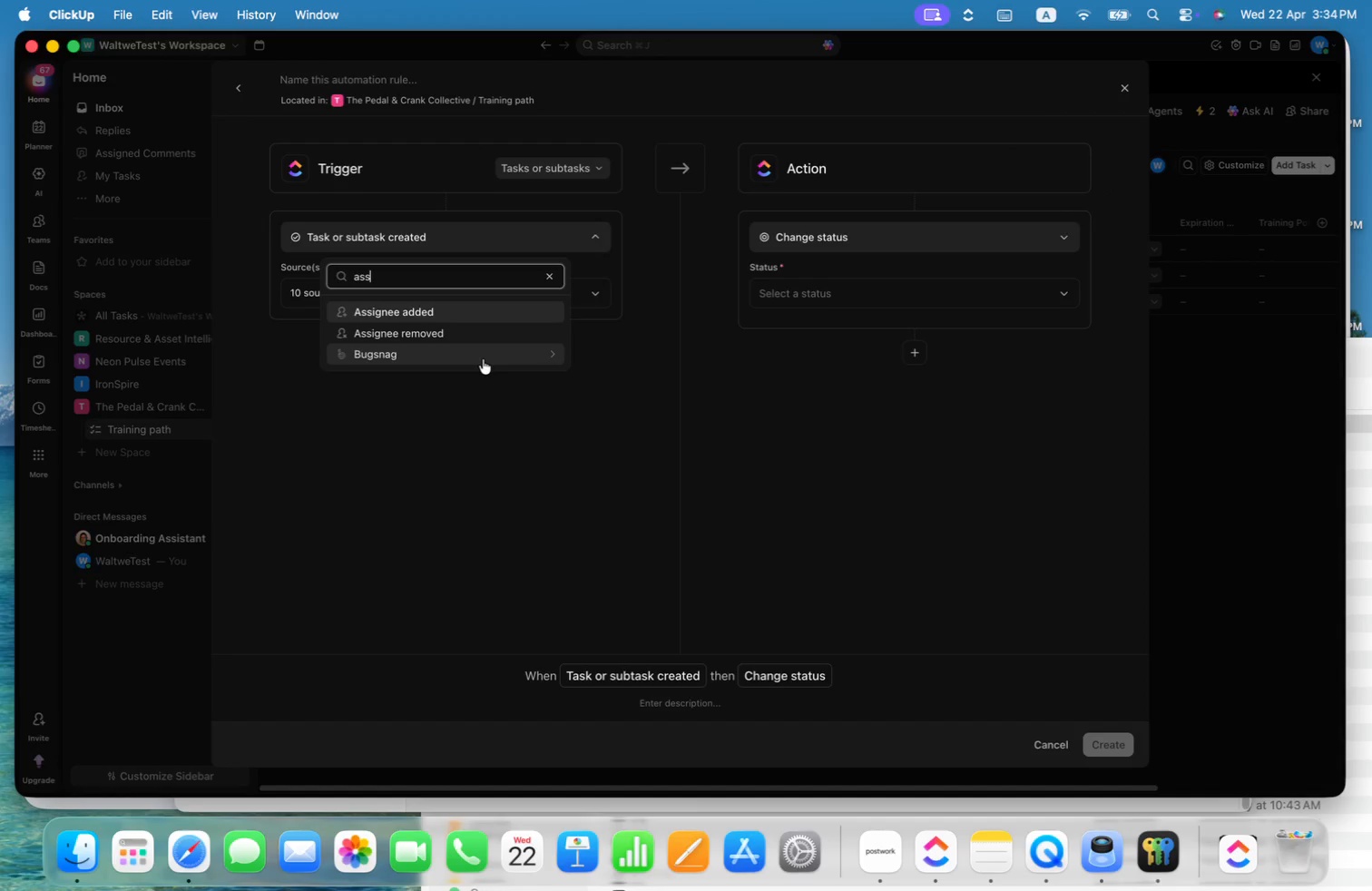 
left_click([448, 311])
 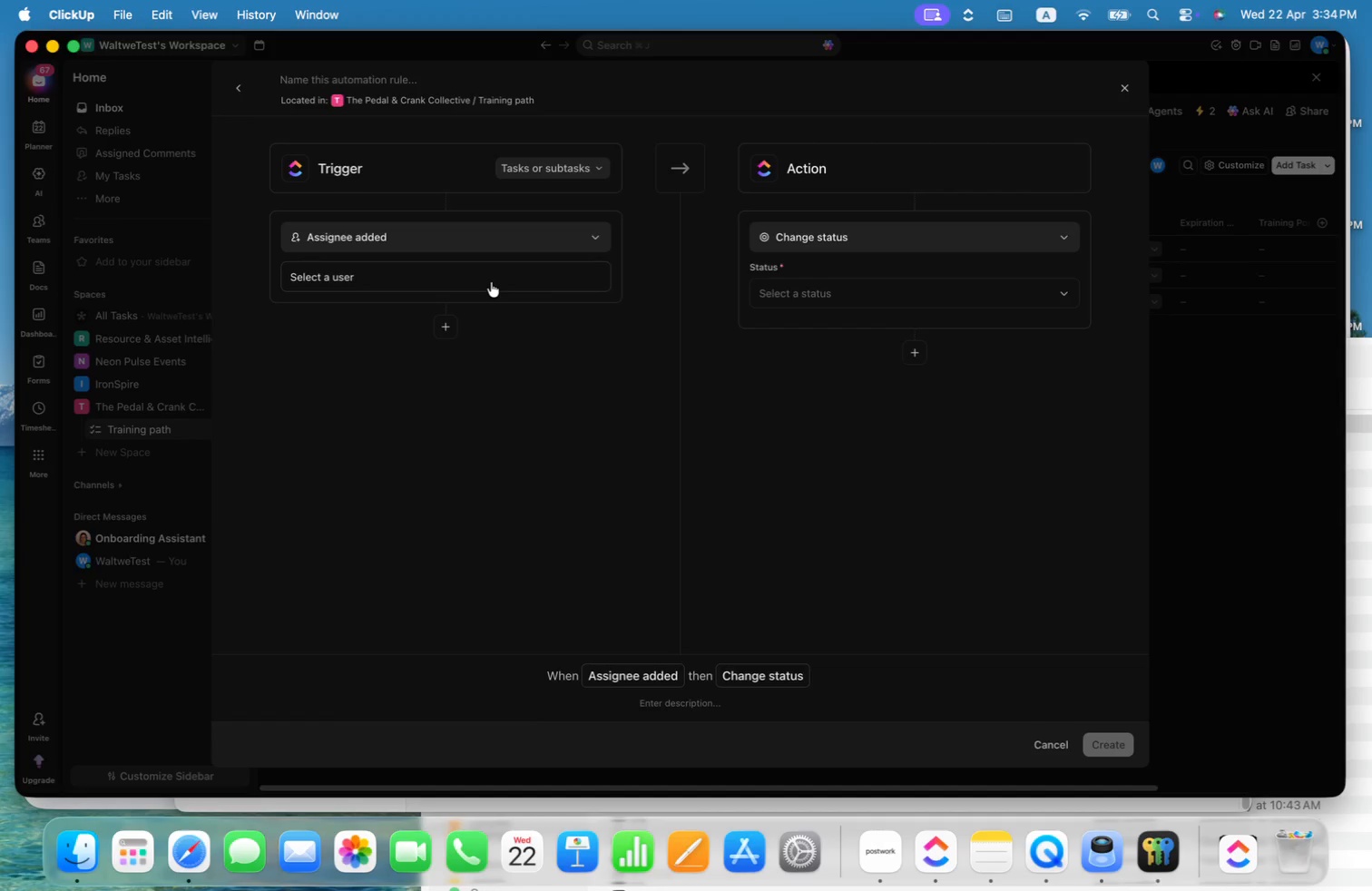 
left_click([491, 282])
 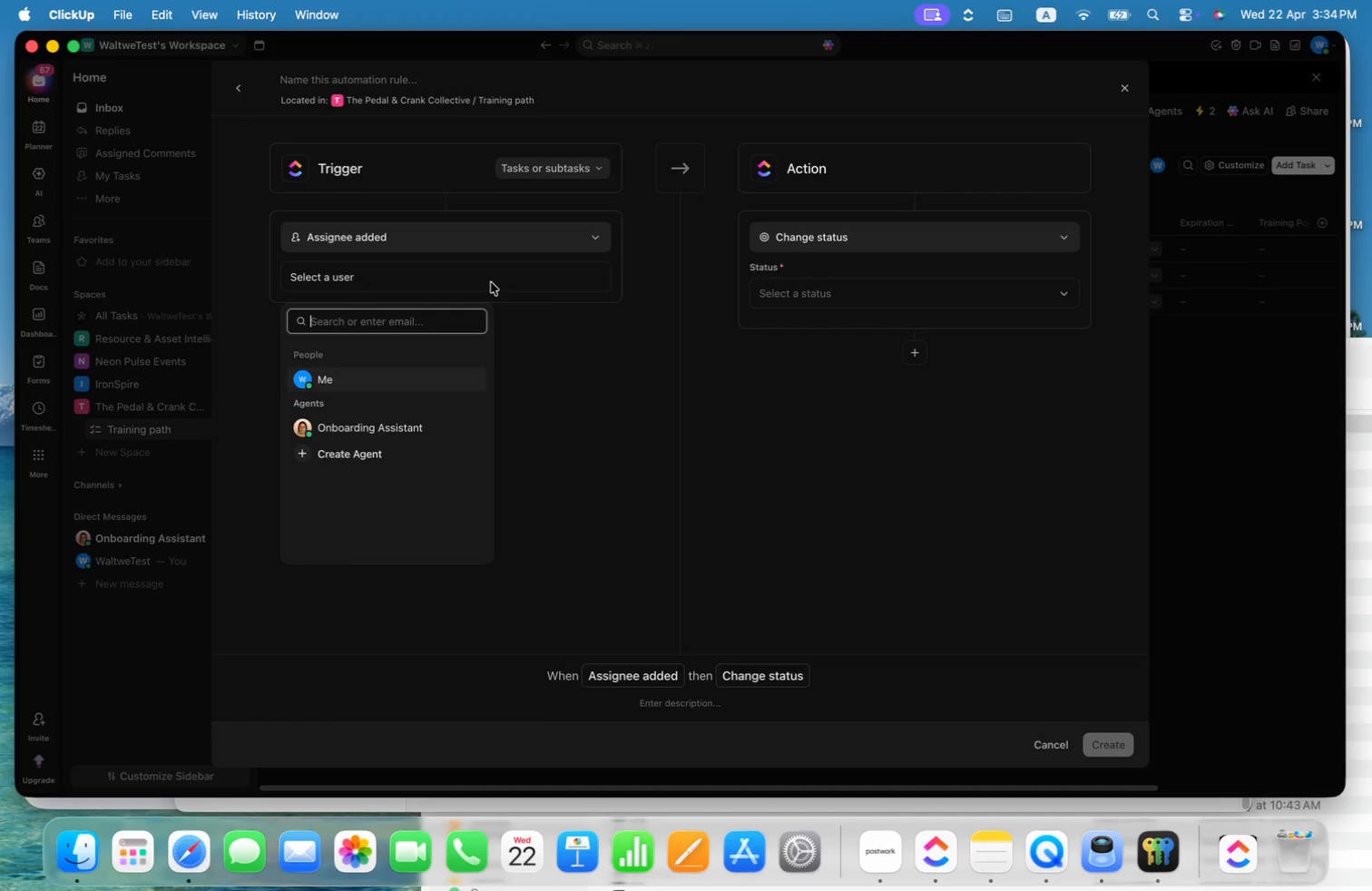 
left_click([491, 282])
 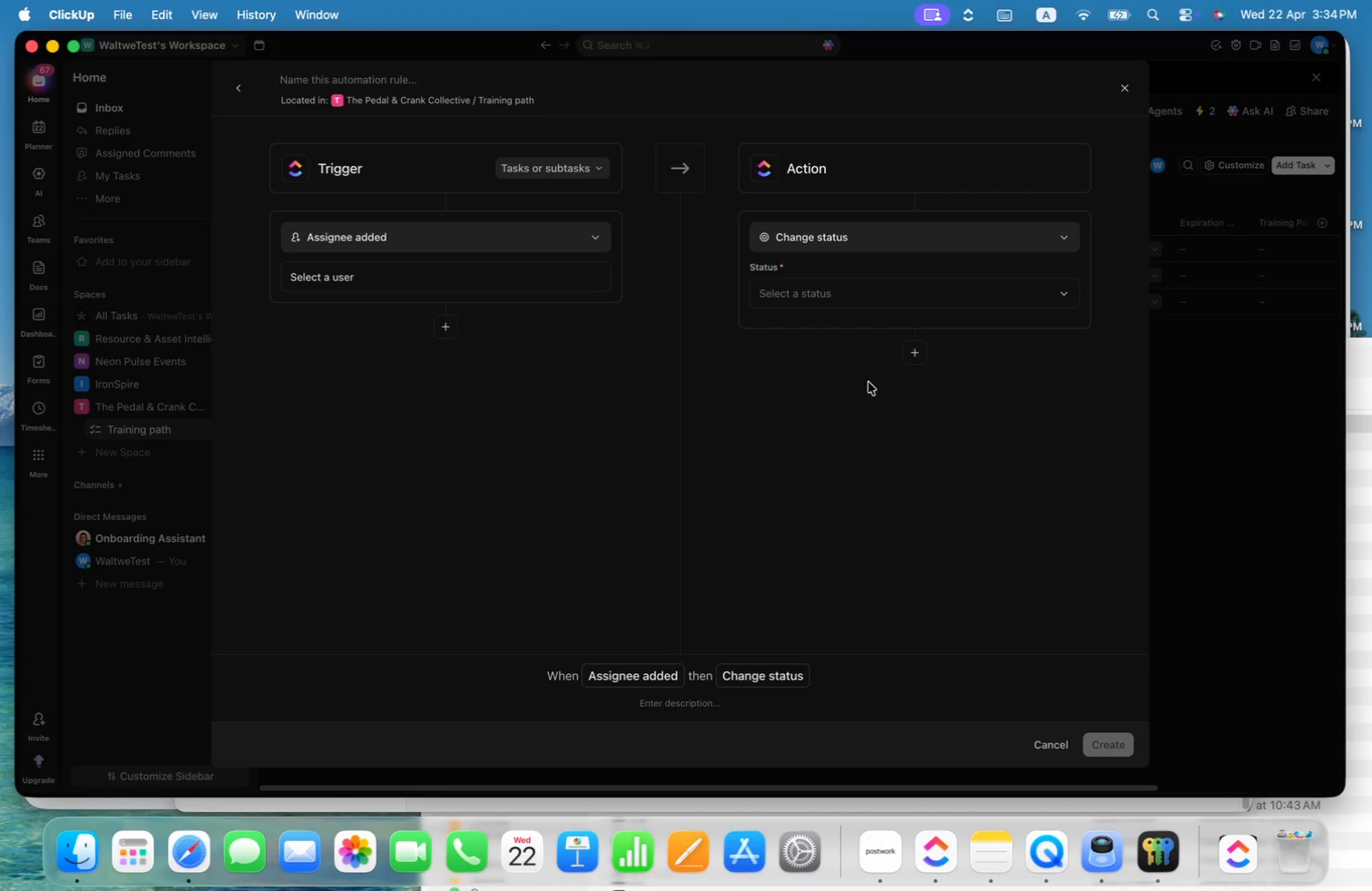 
left_click([947, 234])
 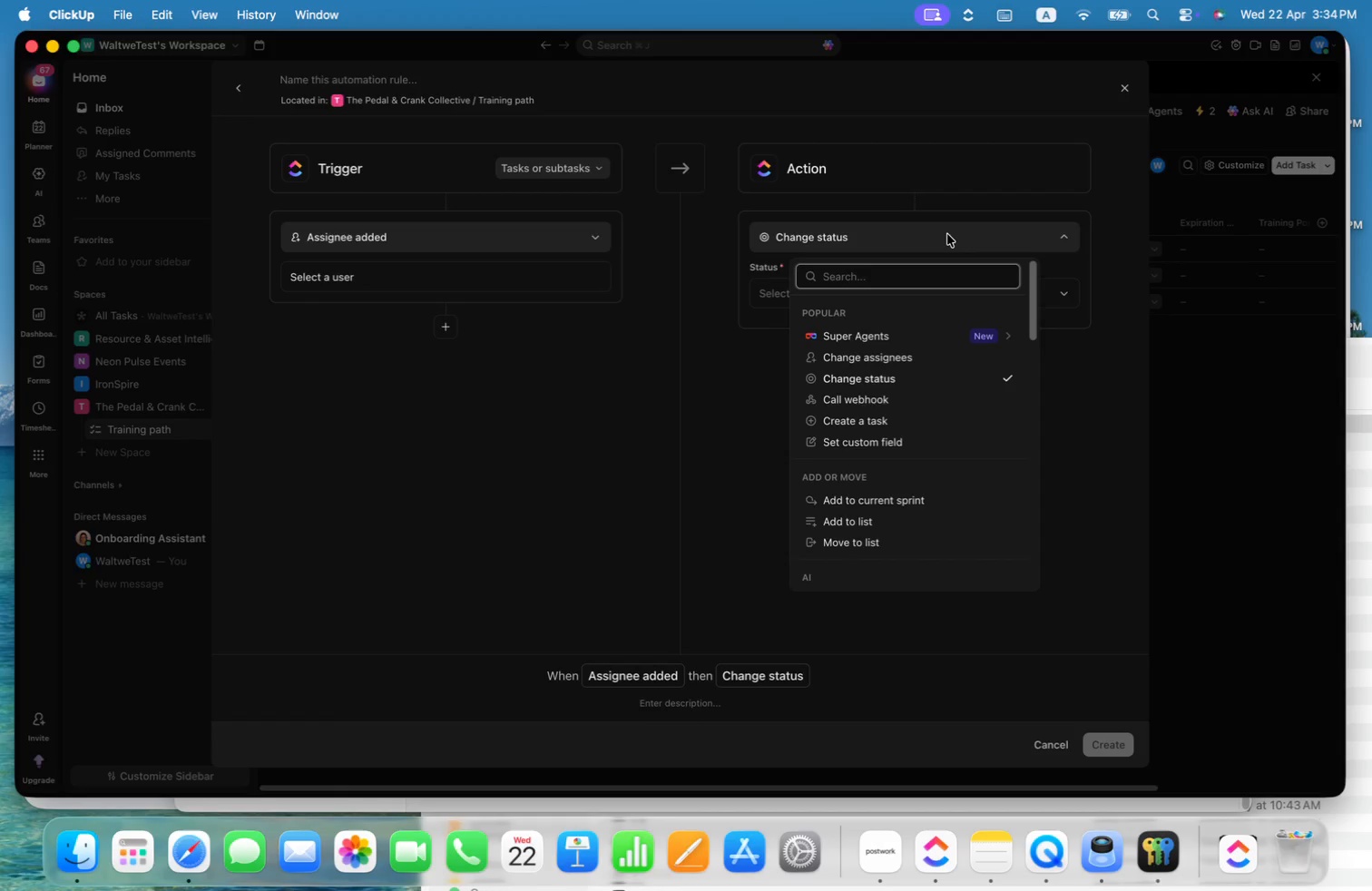 
type(task)
 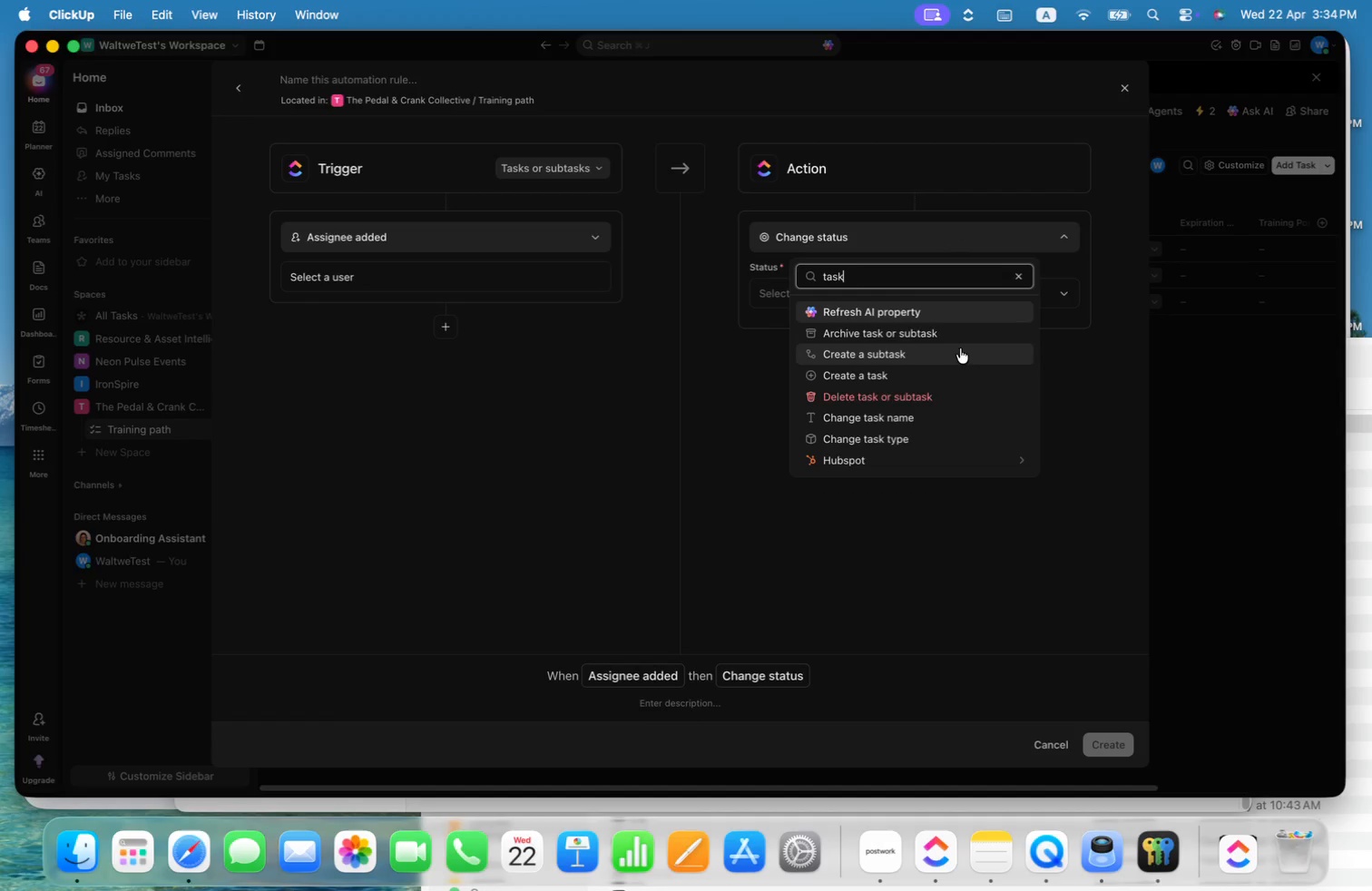 
left_click([908, 418])
 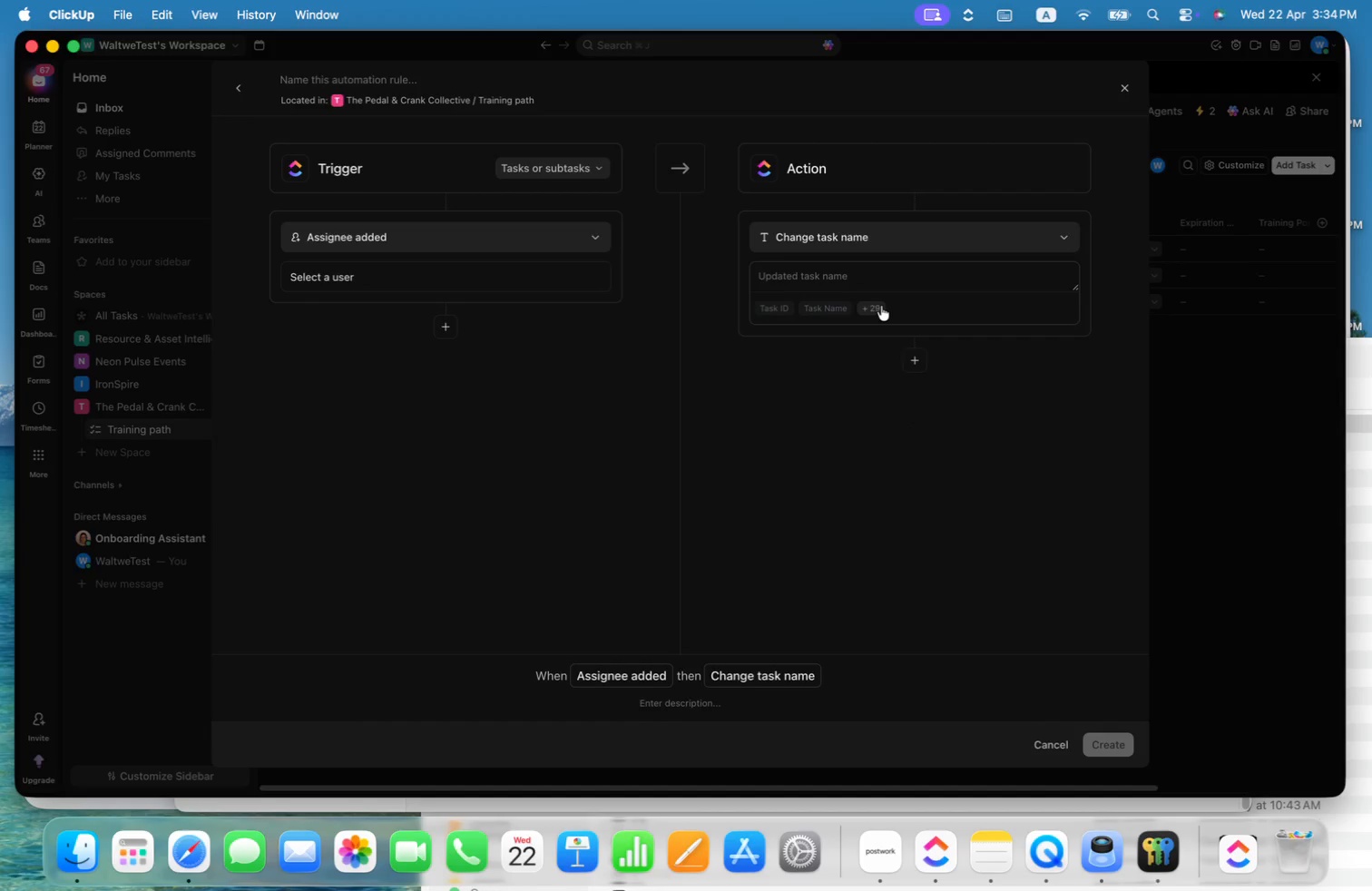 
left_click([878, 308])
 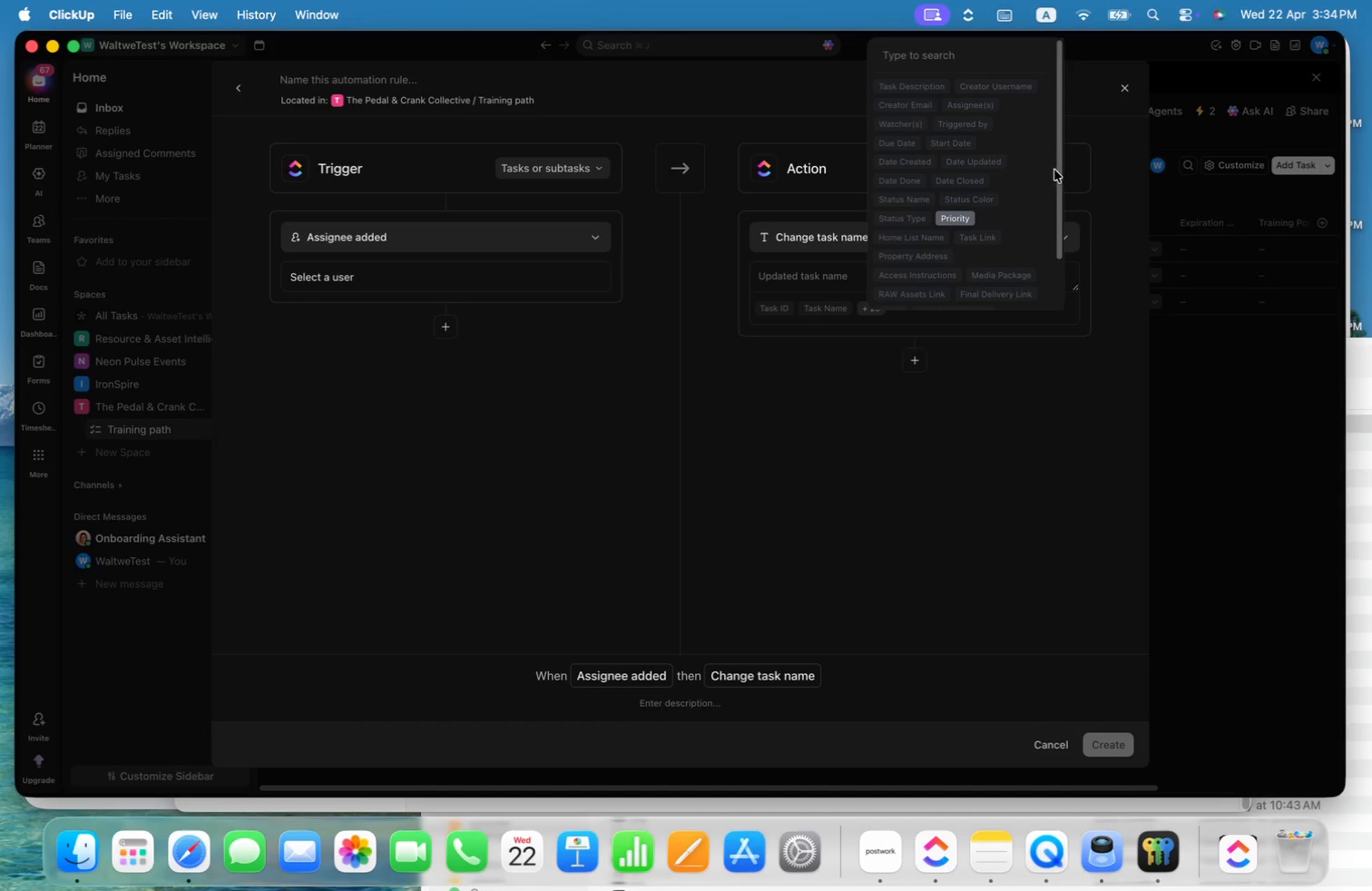 
left_click_drag(start_coordinate=[1059, 167], to_coordinate=[0, 0])
 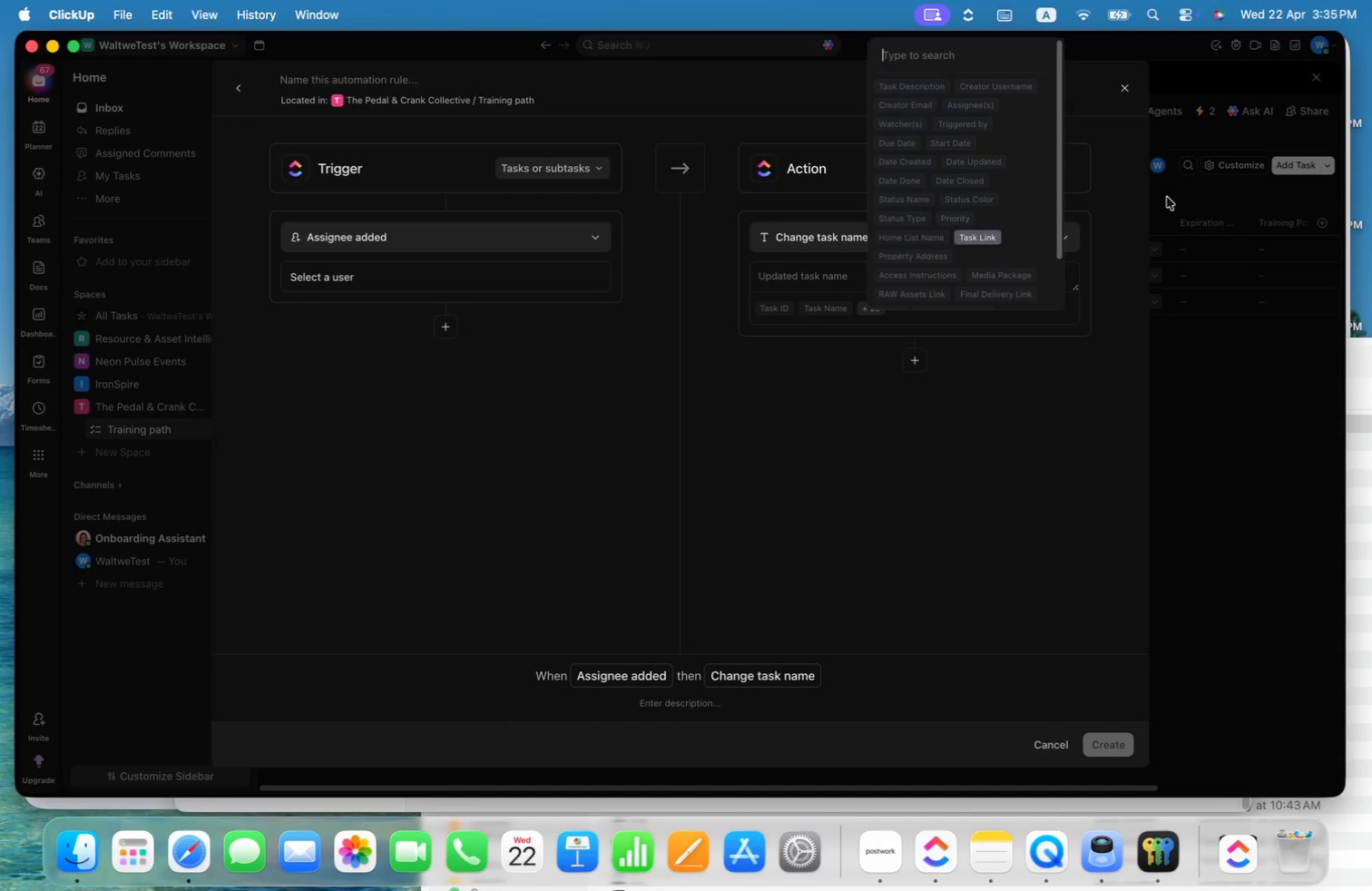 
left_click([981, 105])
 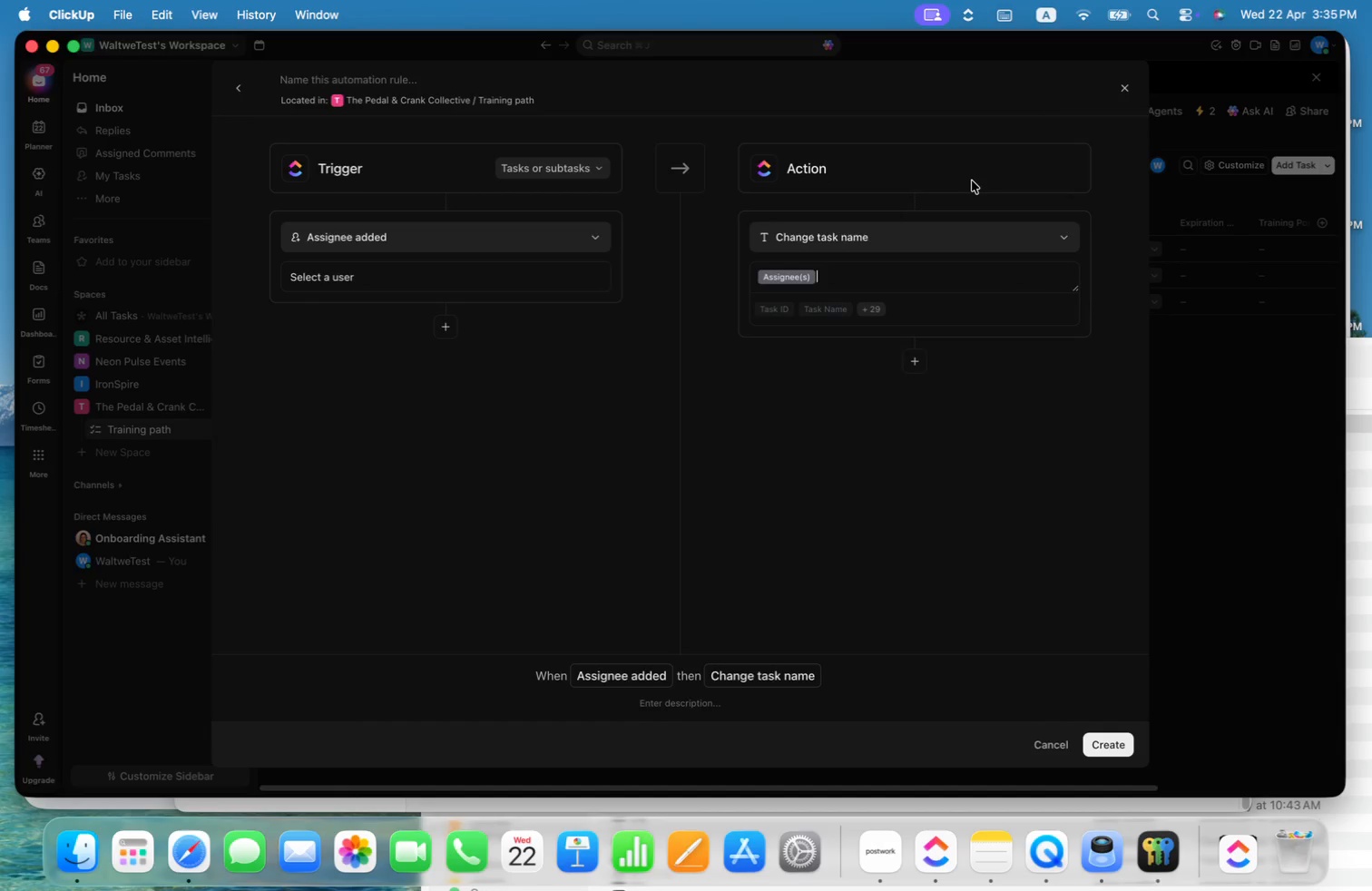 
key(Space)
 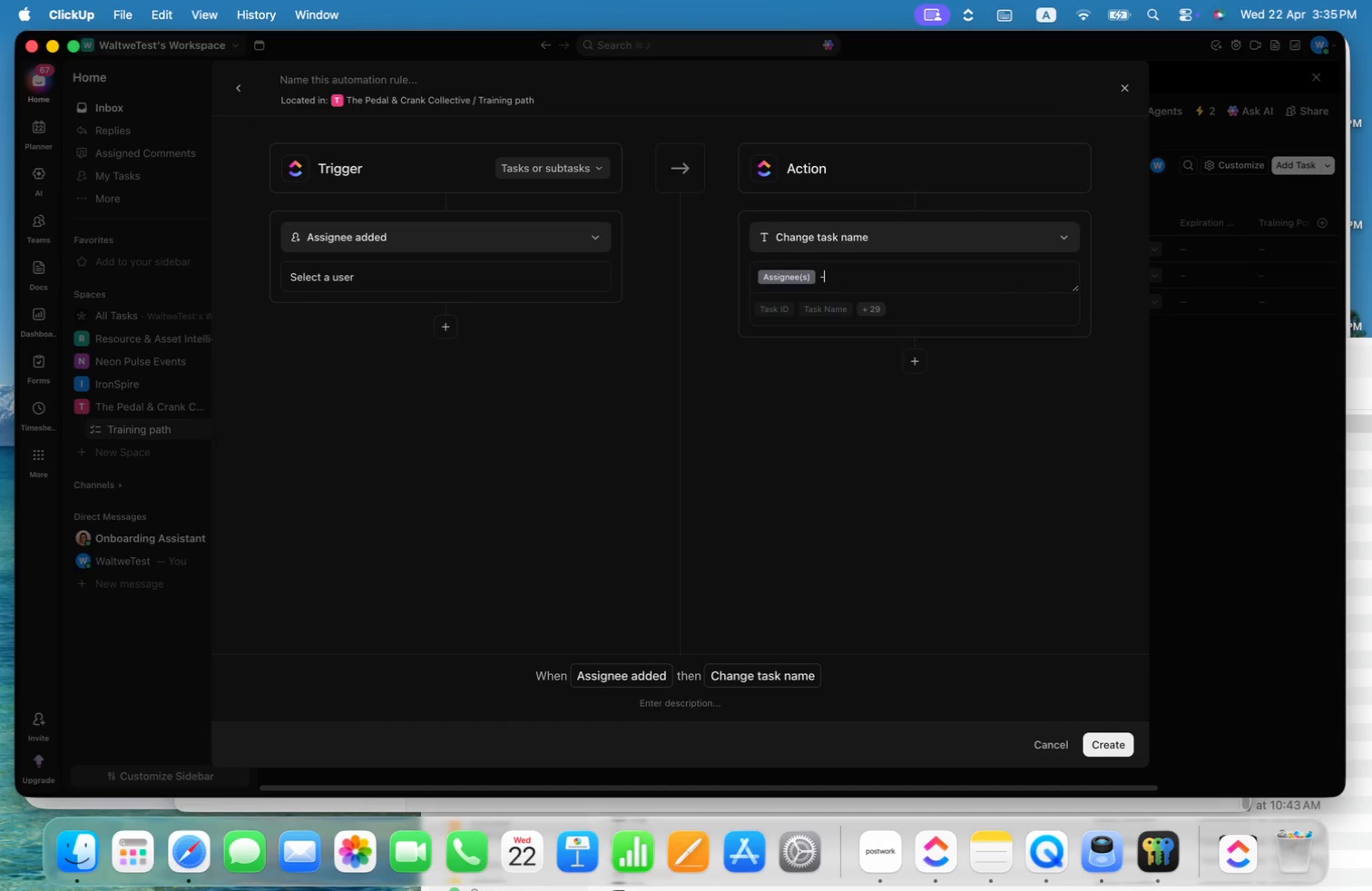 
key(Minus)
 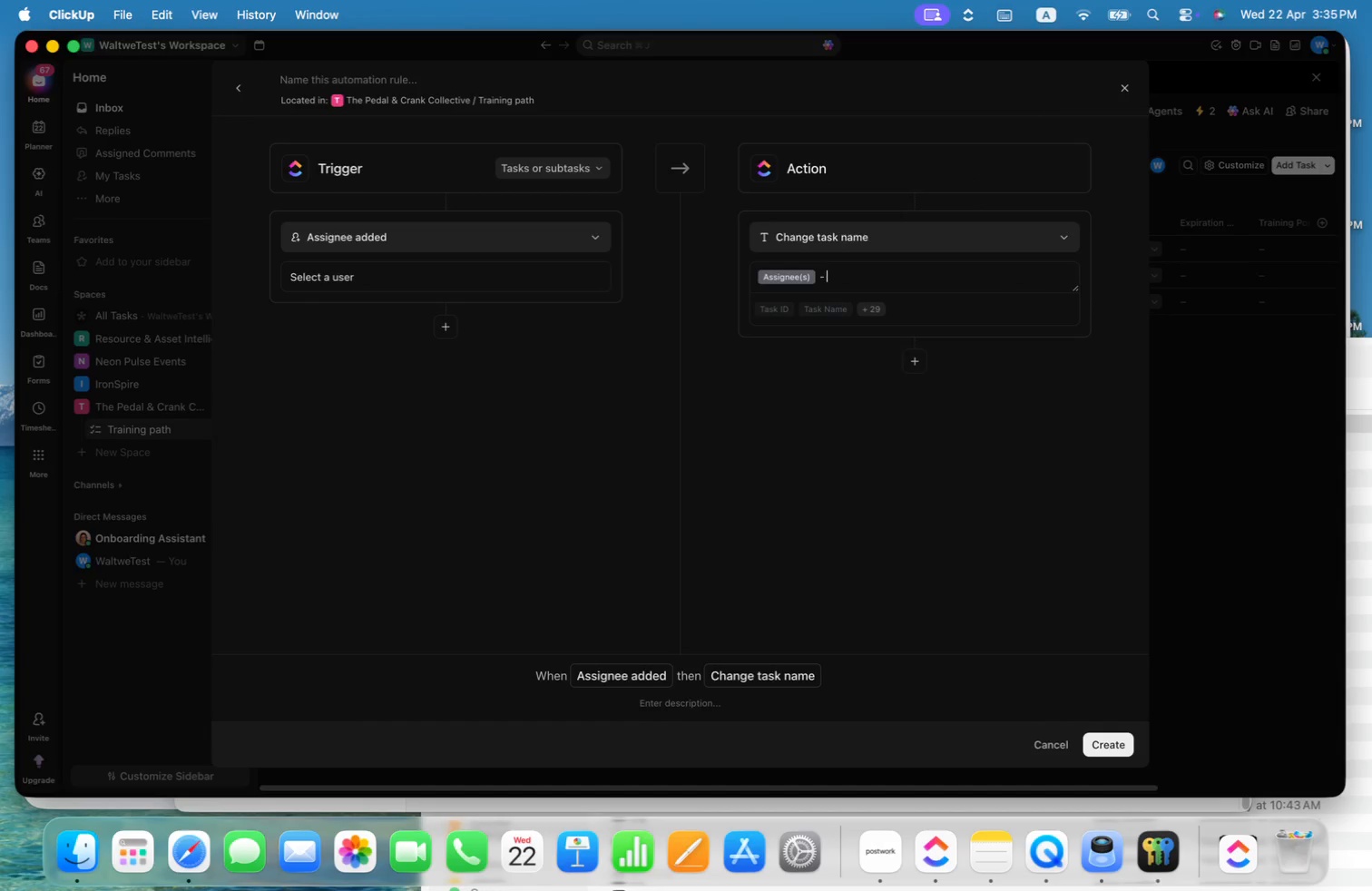 
key(Space)
 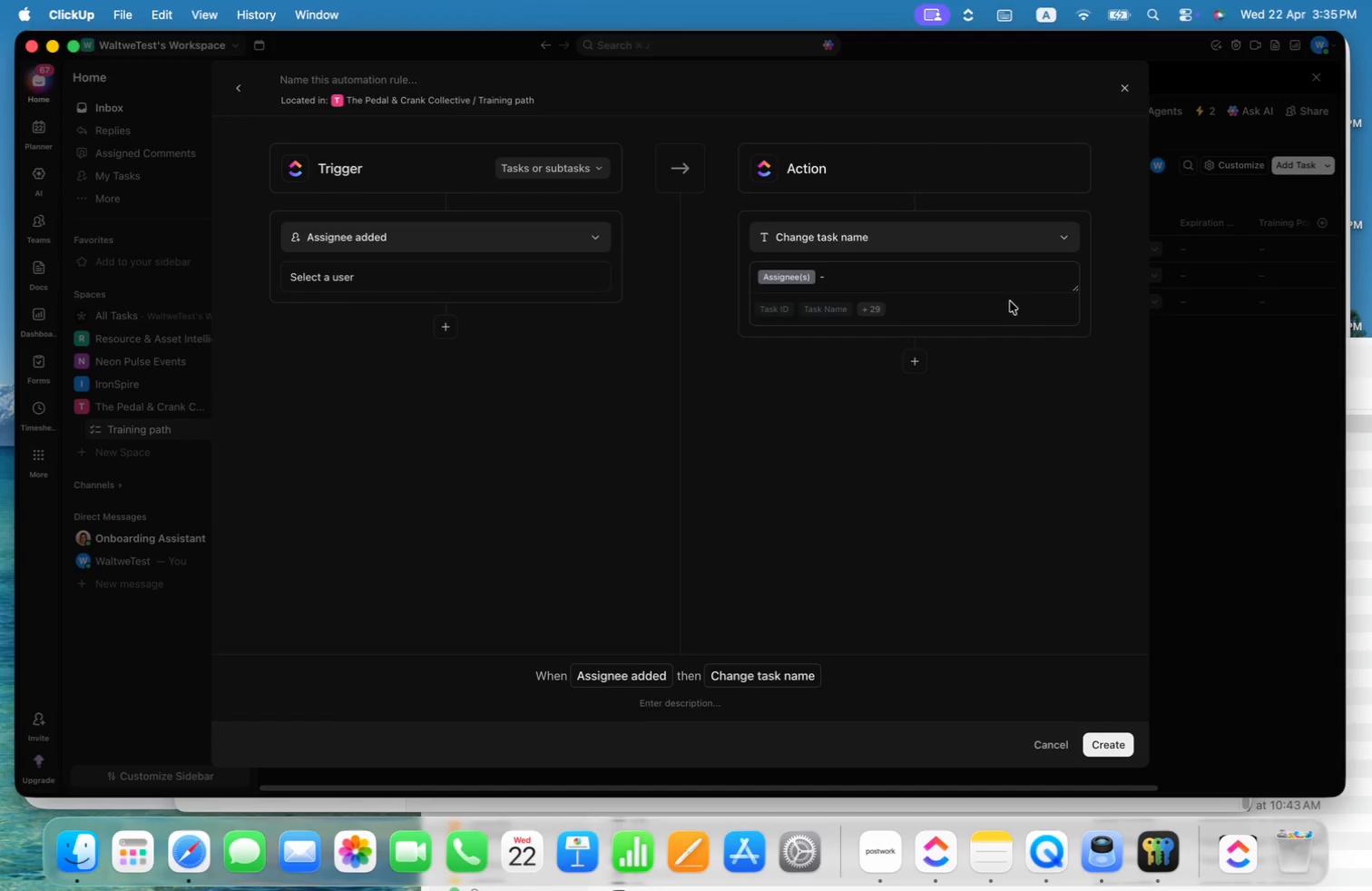 
left_click([880, 308])
 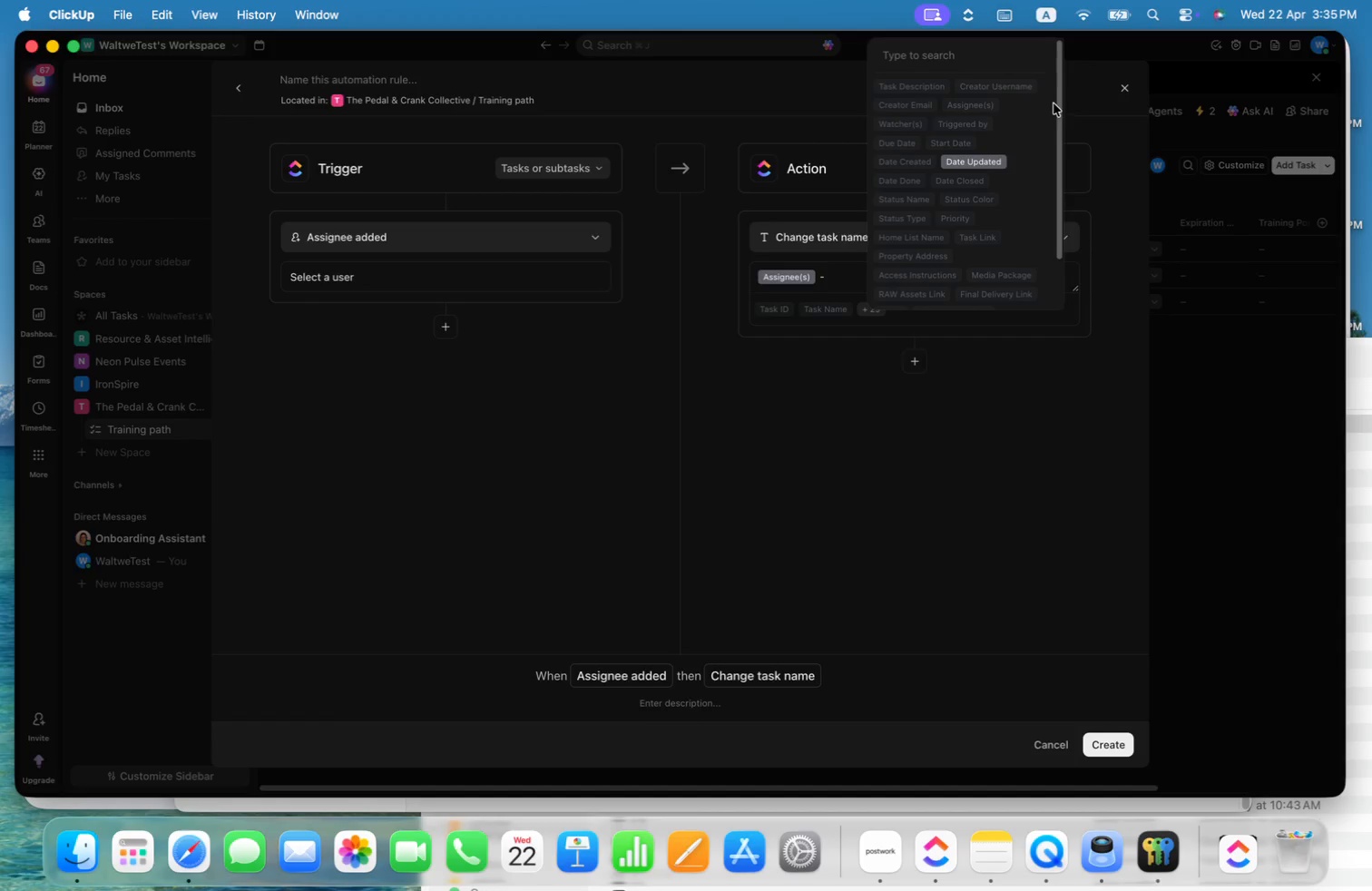 
left_click_drag(start_coordinate=[1060, 103], to_coordinate=[1055, 164])
 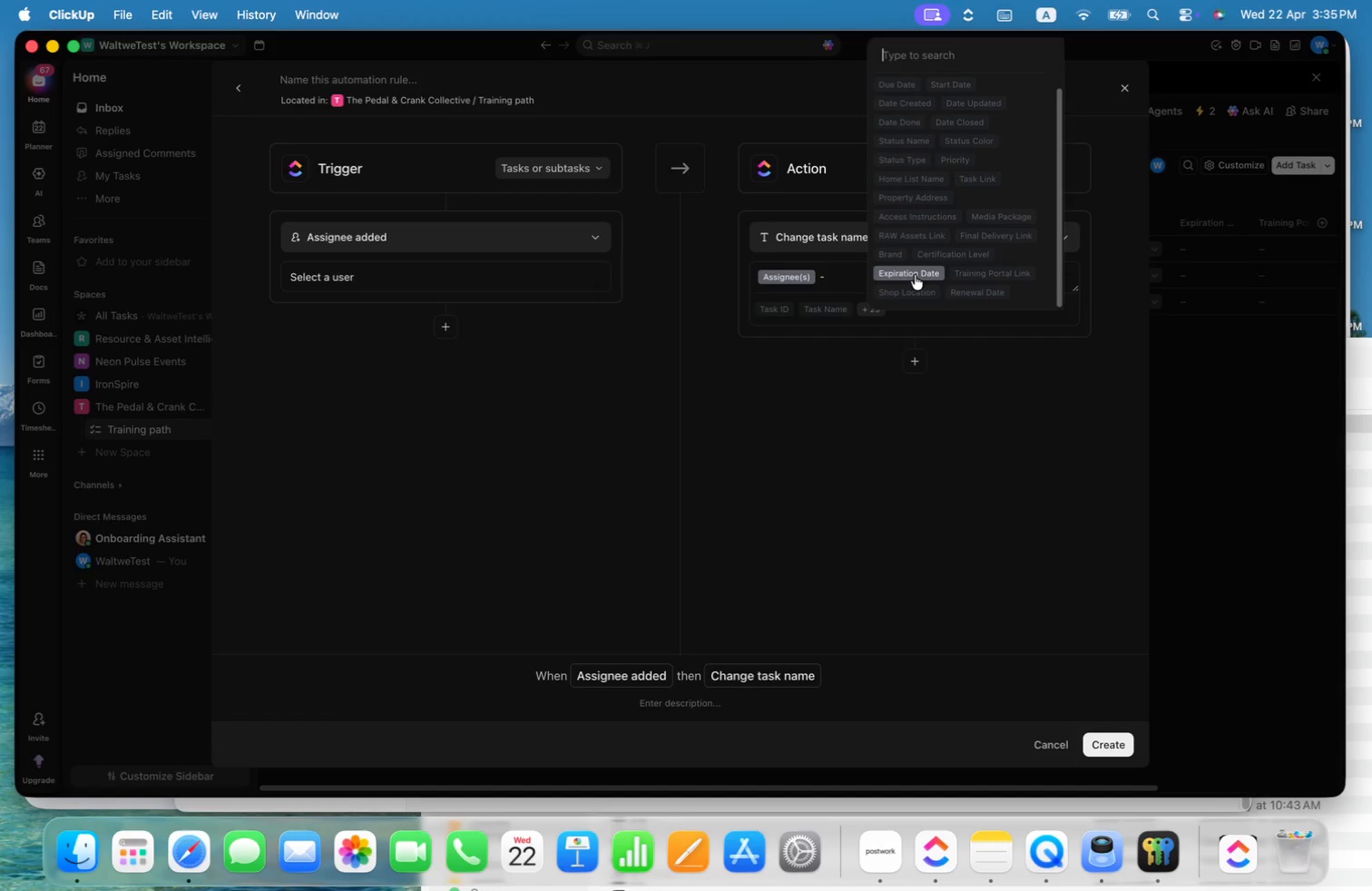 
wait(7.2)
 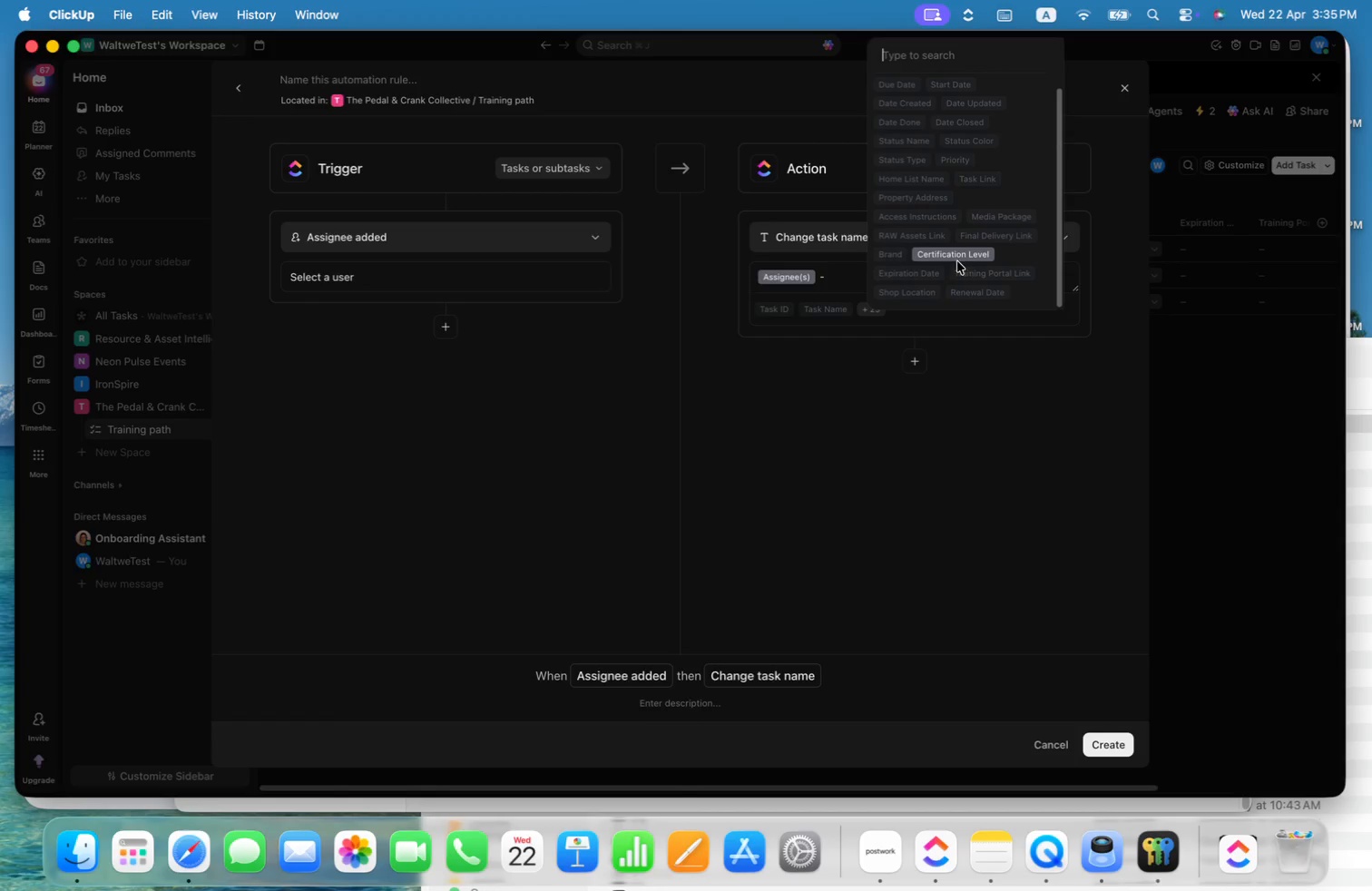 
left_click([974, 254])
 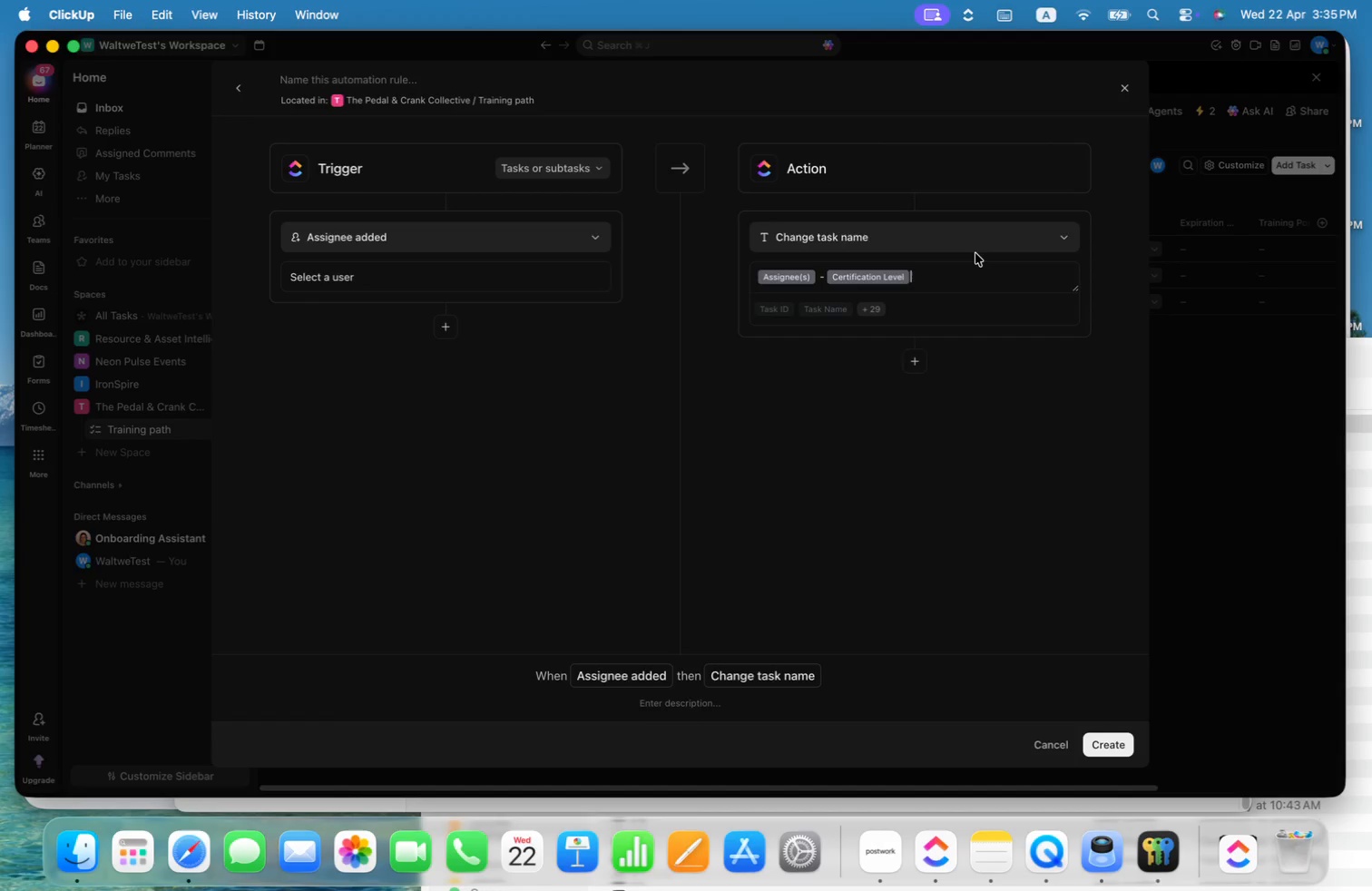 
key(Space)
 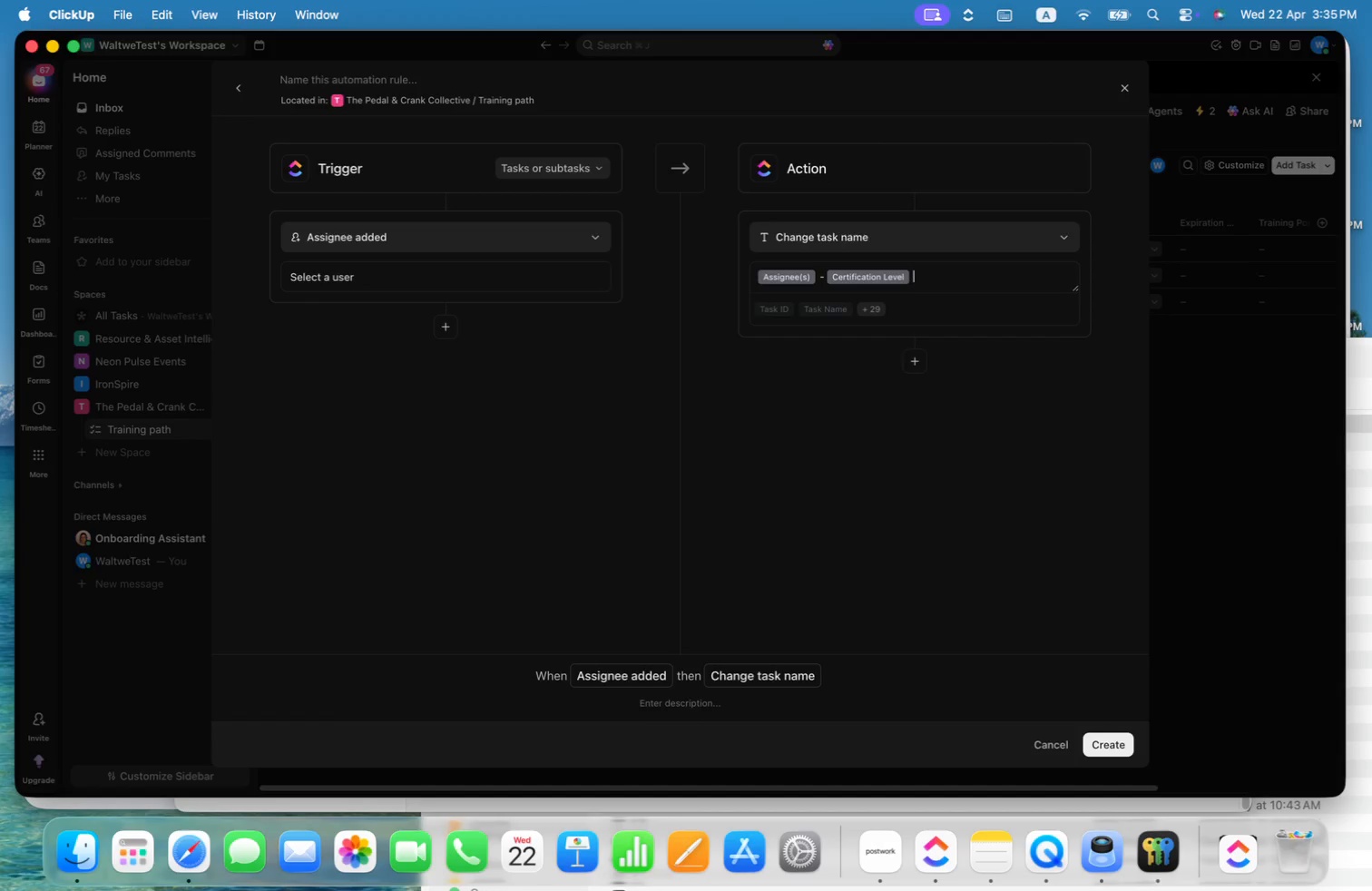 
key(Minus)
 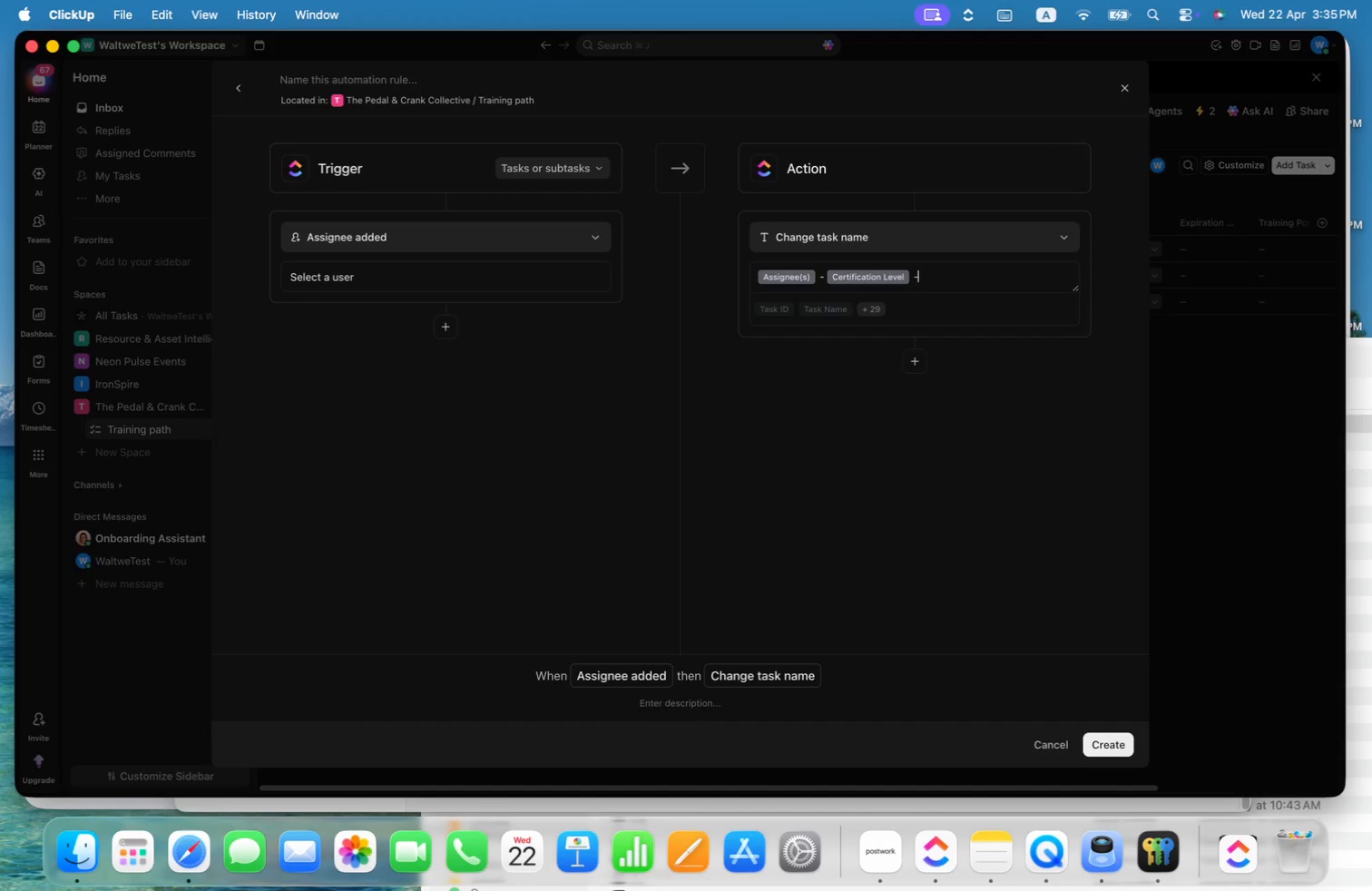 
key(Space)
 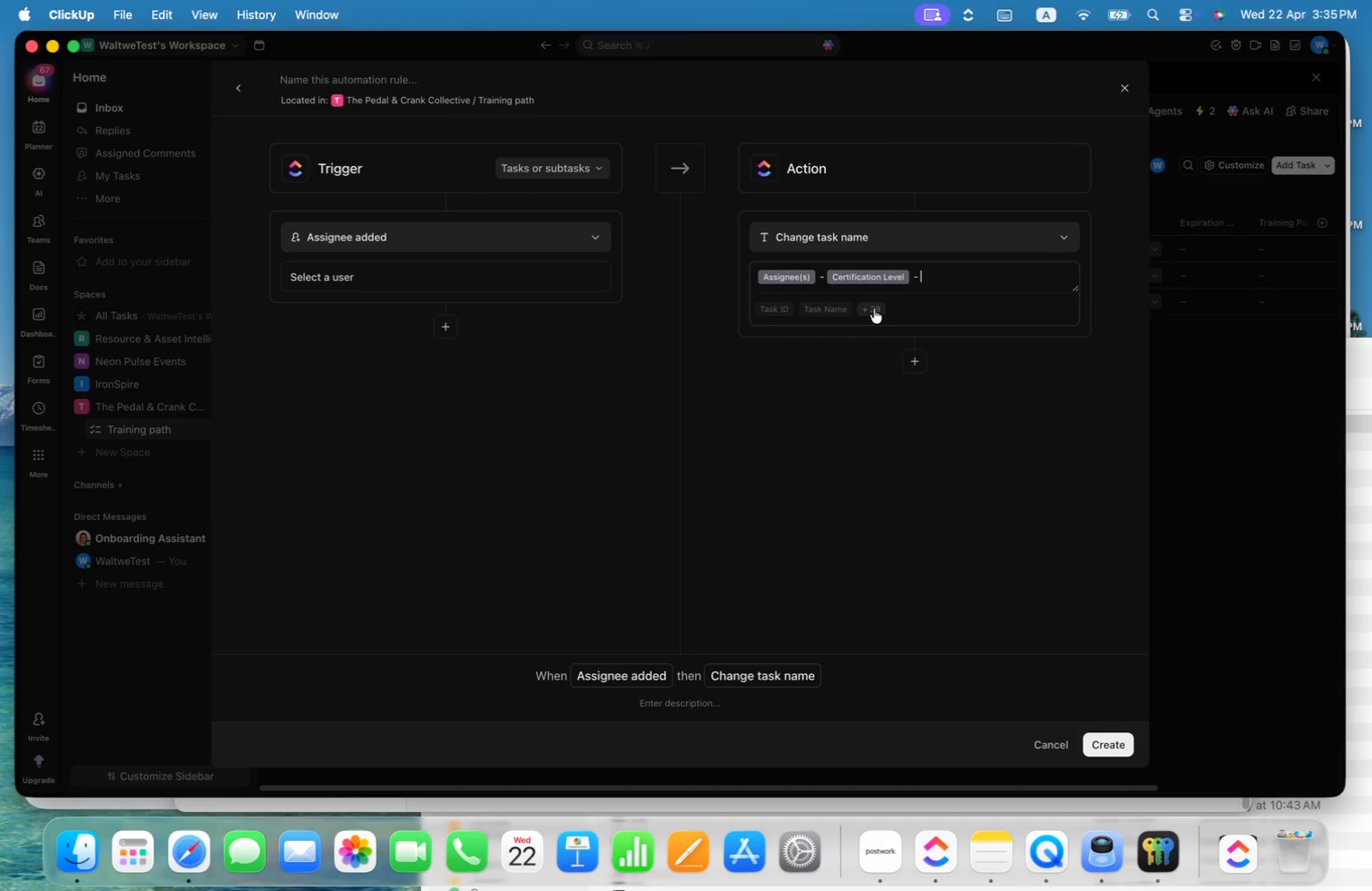 
key(Backspace)
 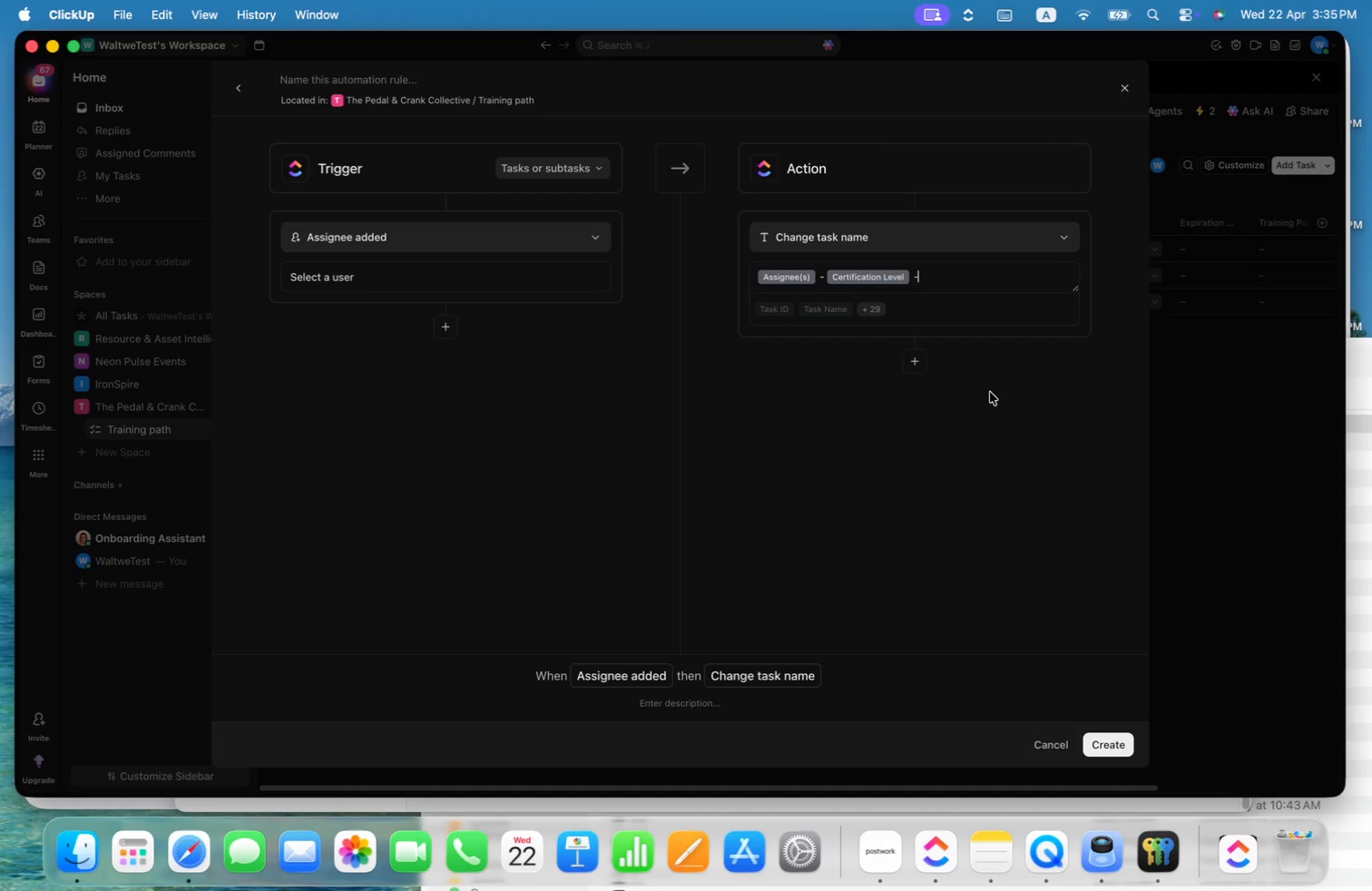 
key(Backspace)
 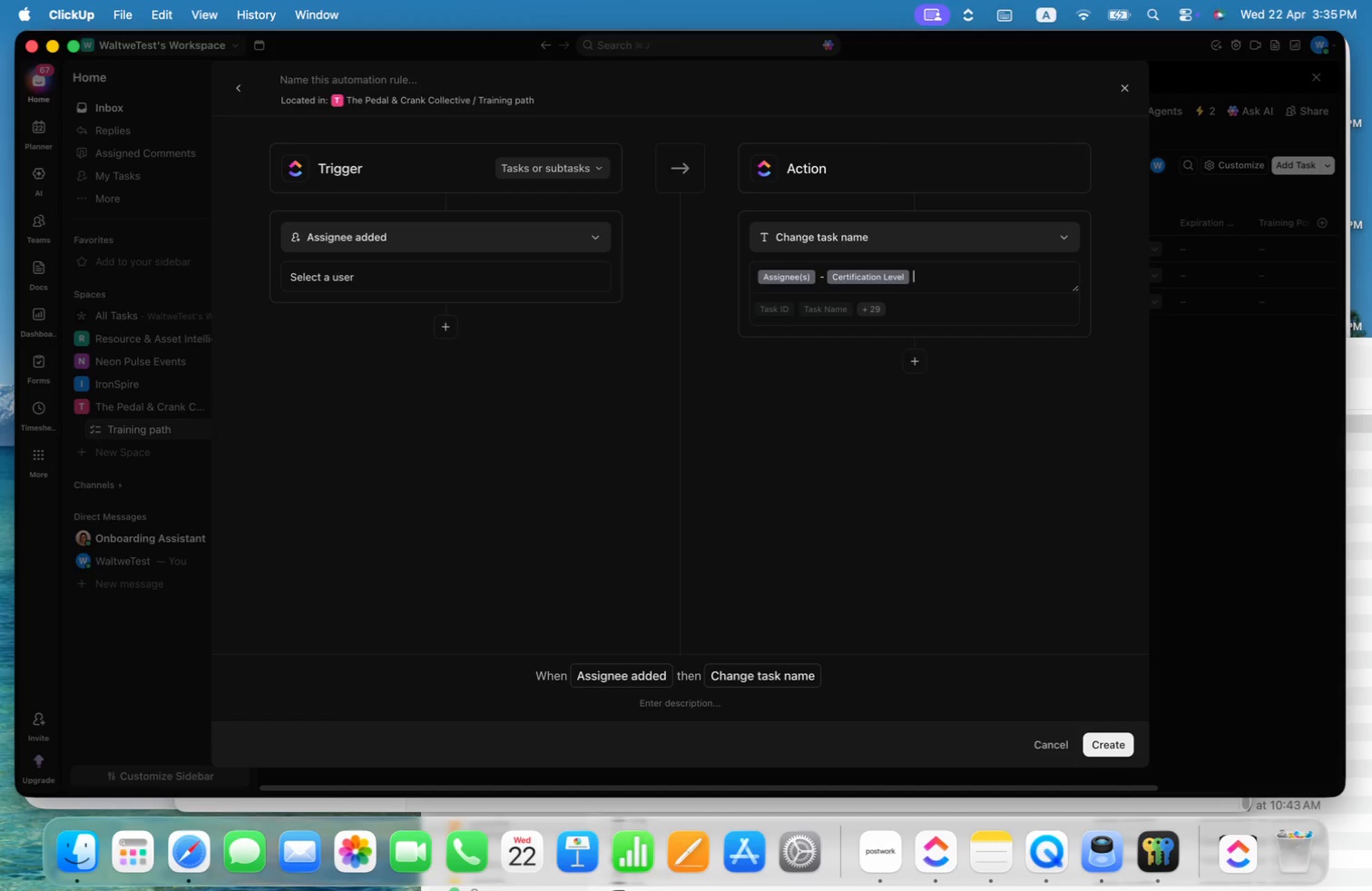 
key(Backspace)
 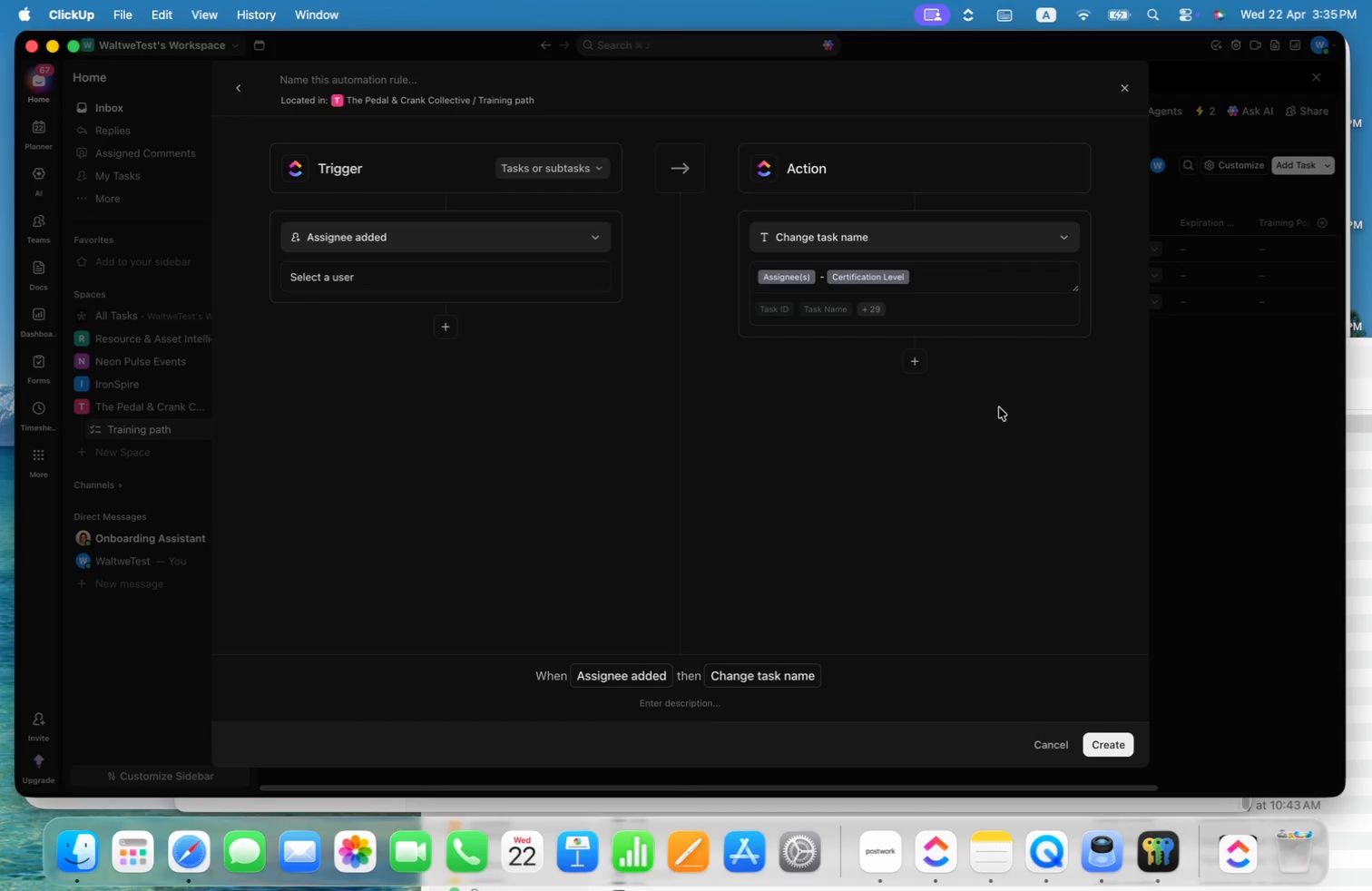 
left_click([1010, 400])
 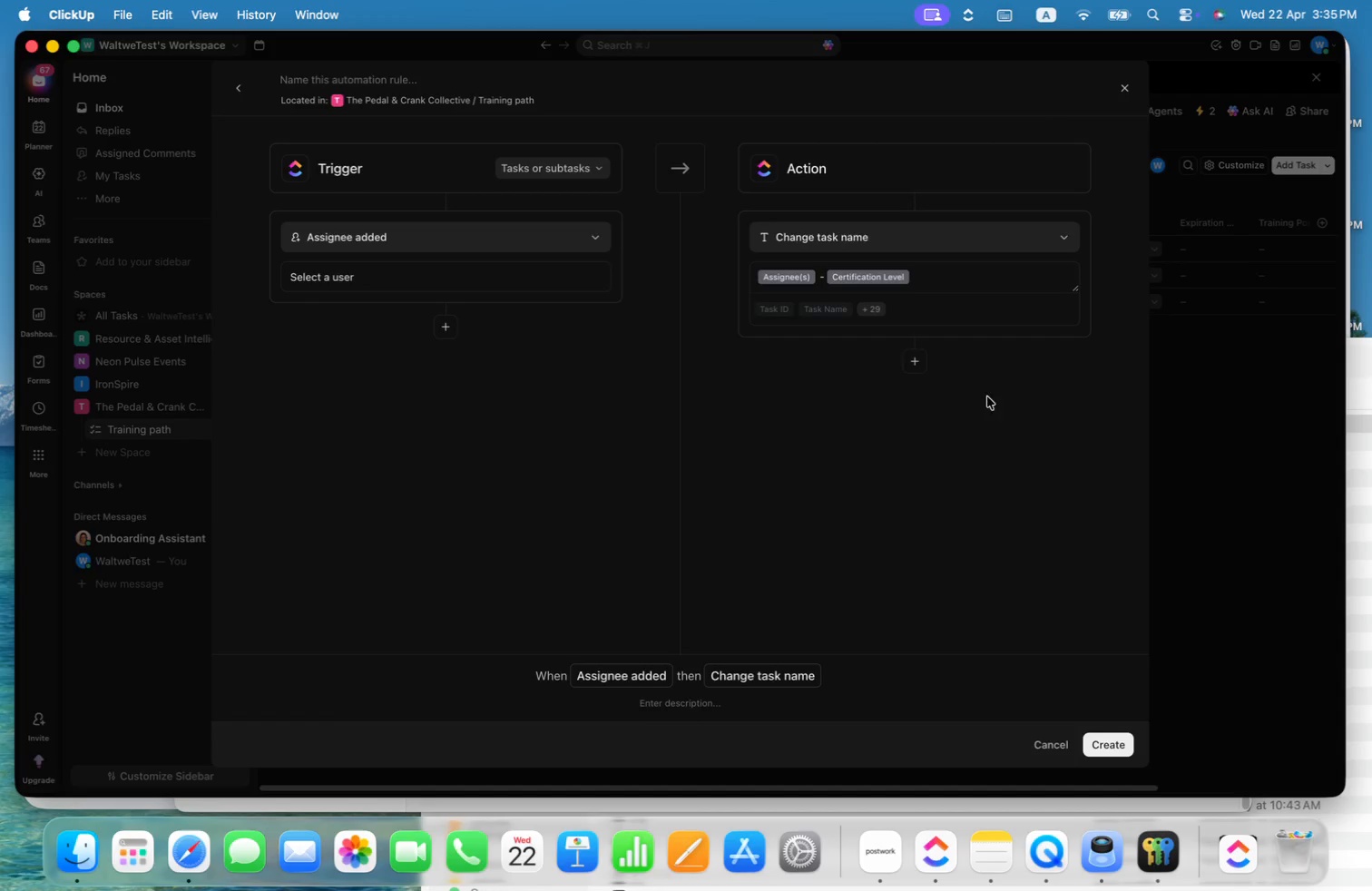 
left_click([917, 364])
 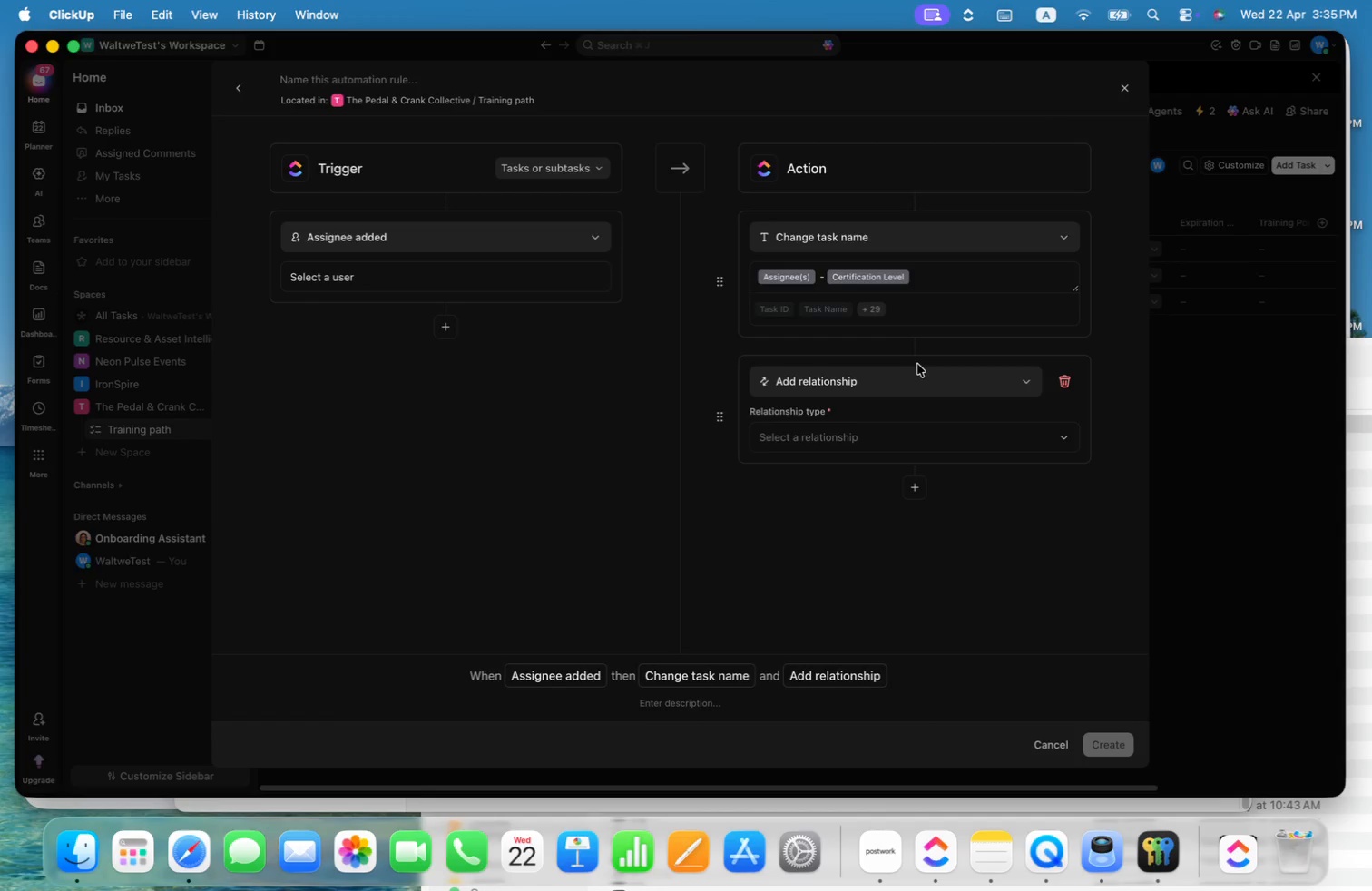 
left_click([912, 384])
 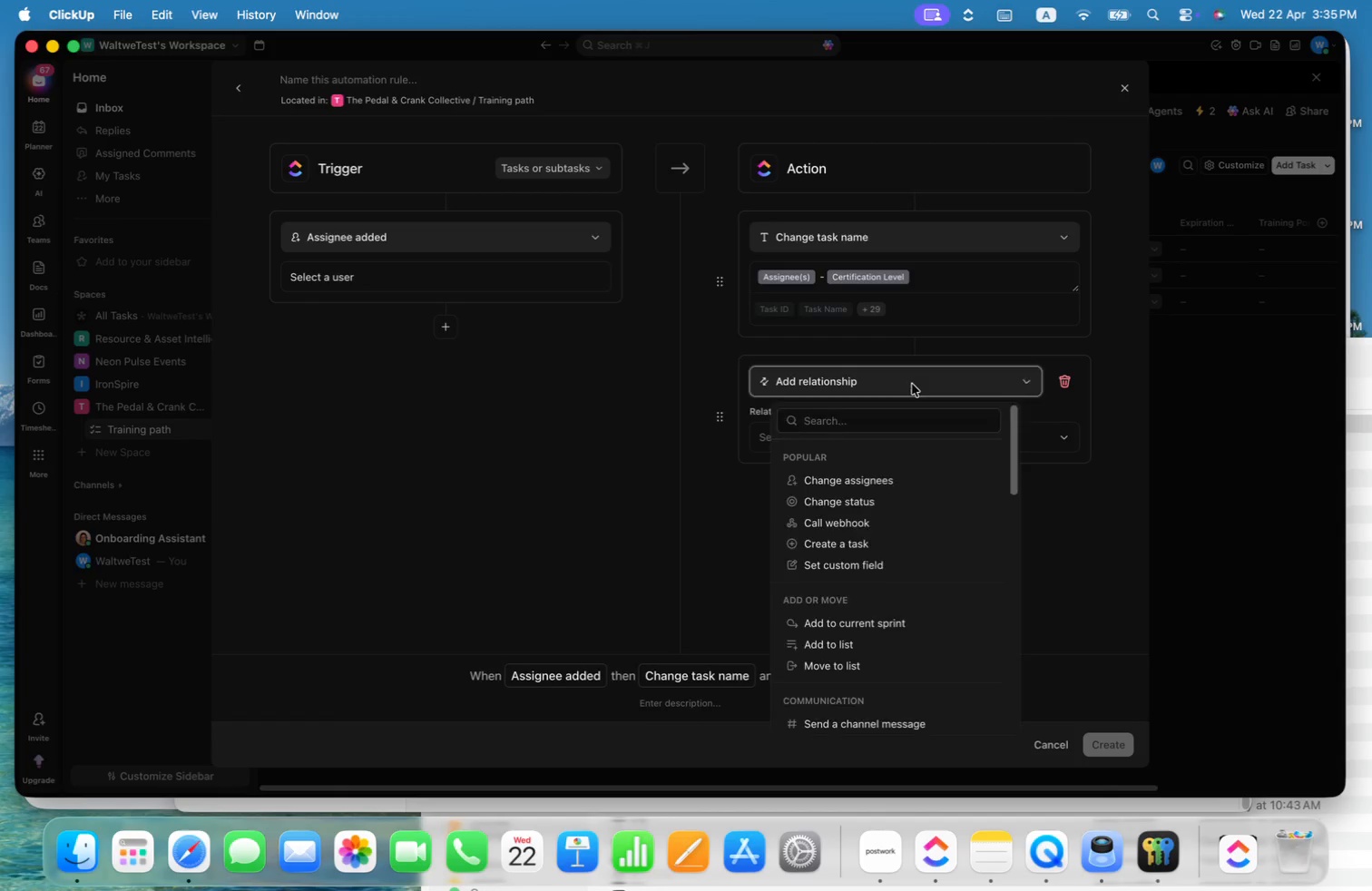 
type(comm)
 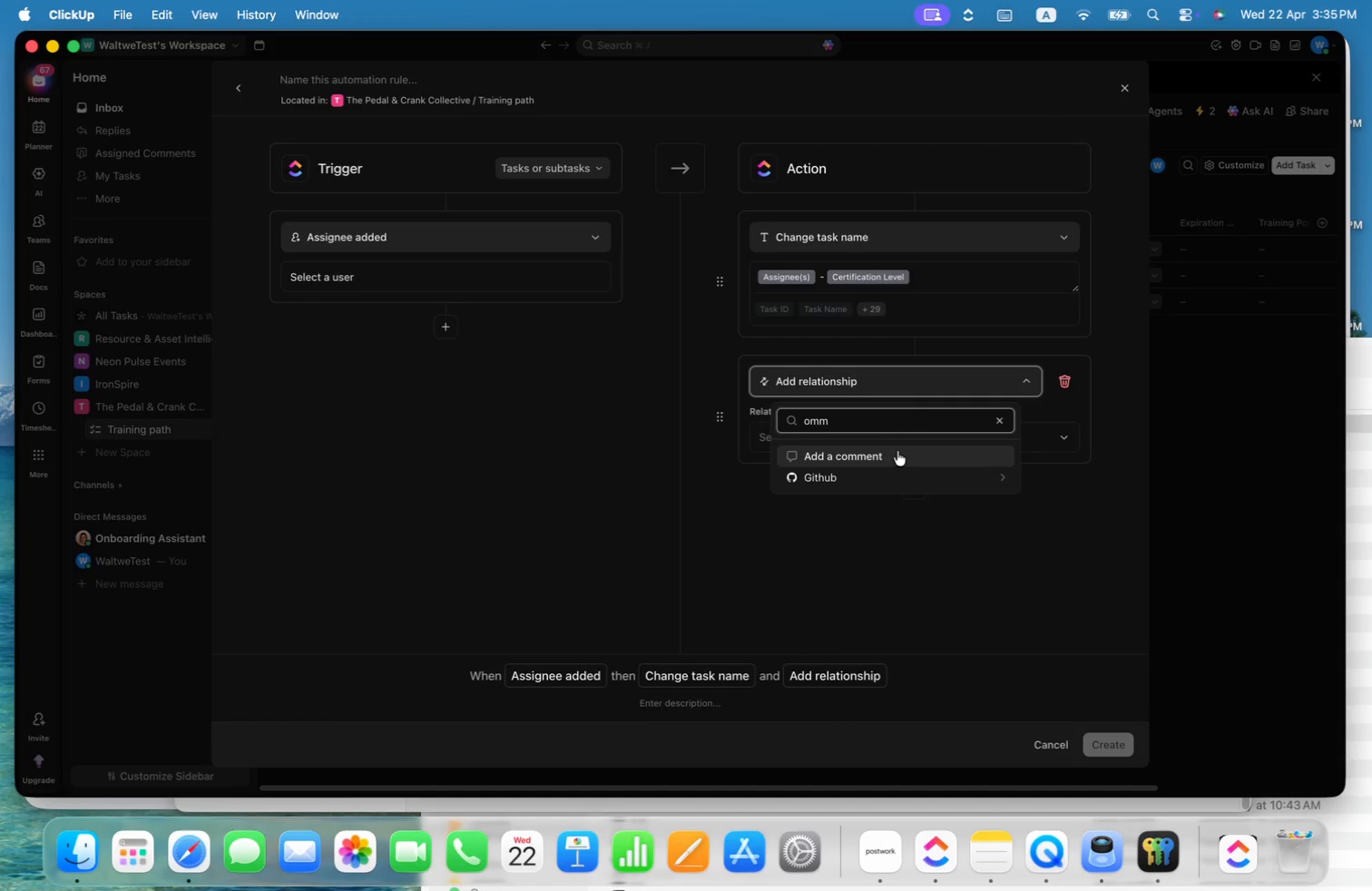 
left_click([887, 461])
 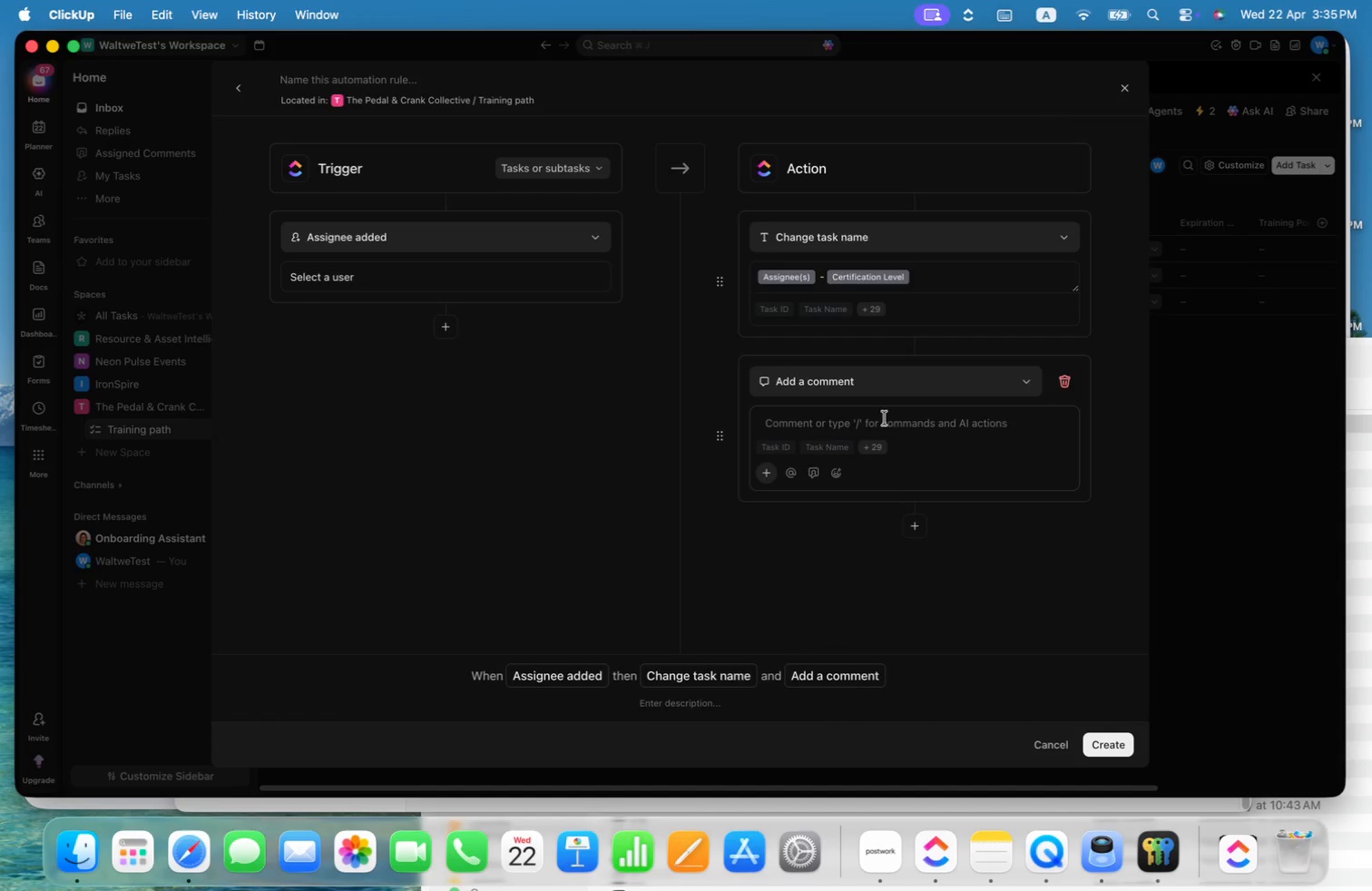 
type(THe a)
key(Backspace)
key(Backspace)
key(Backspace)
key(Backspace)
type(he Employee has been addeds to )
 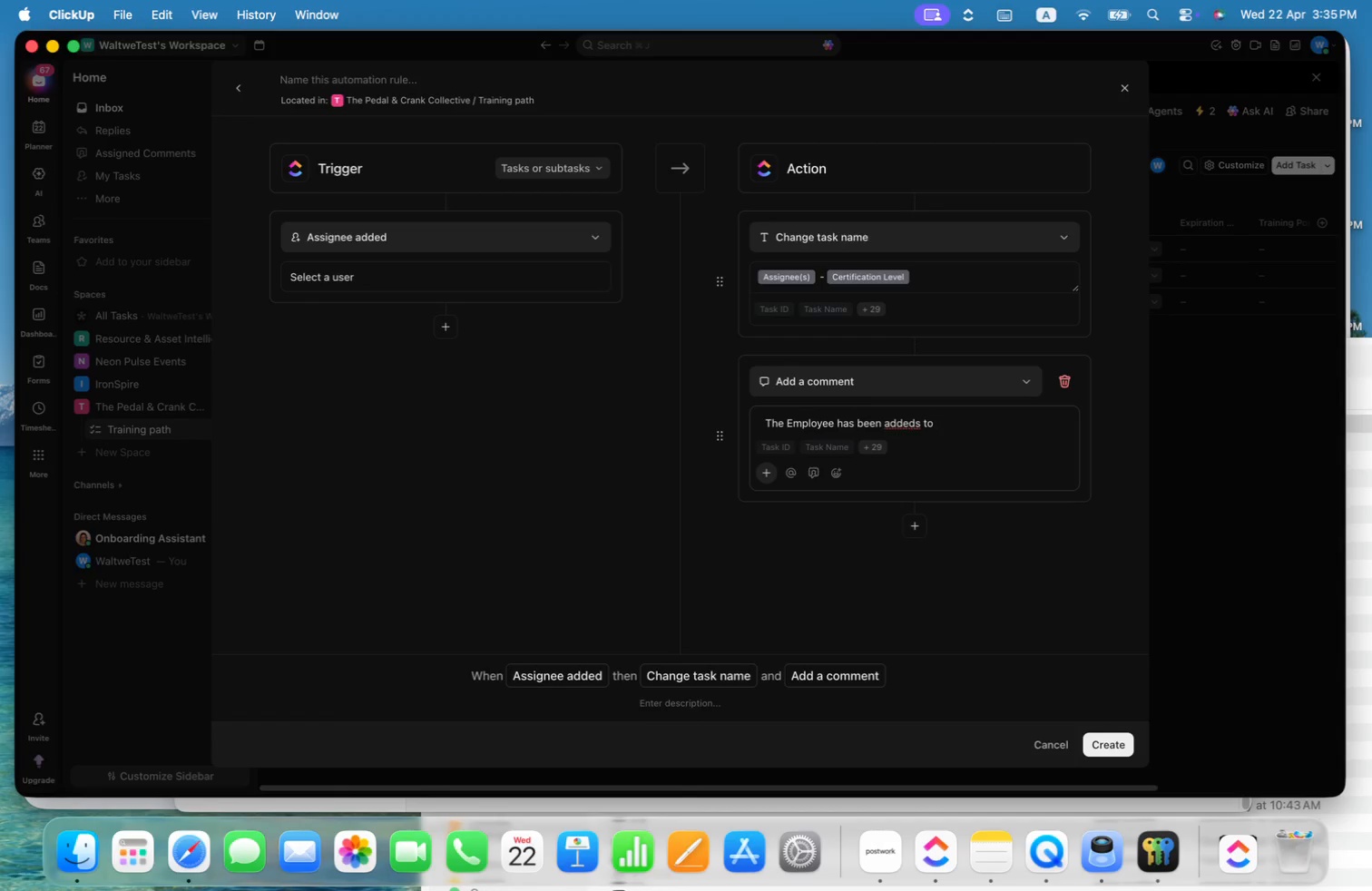 
key(Alt+ArrowLeft)
 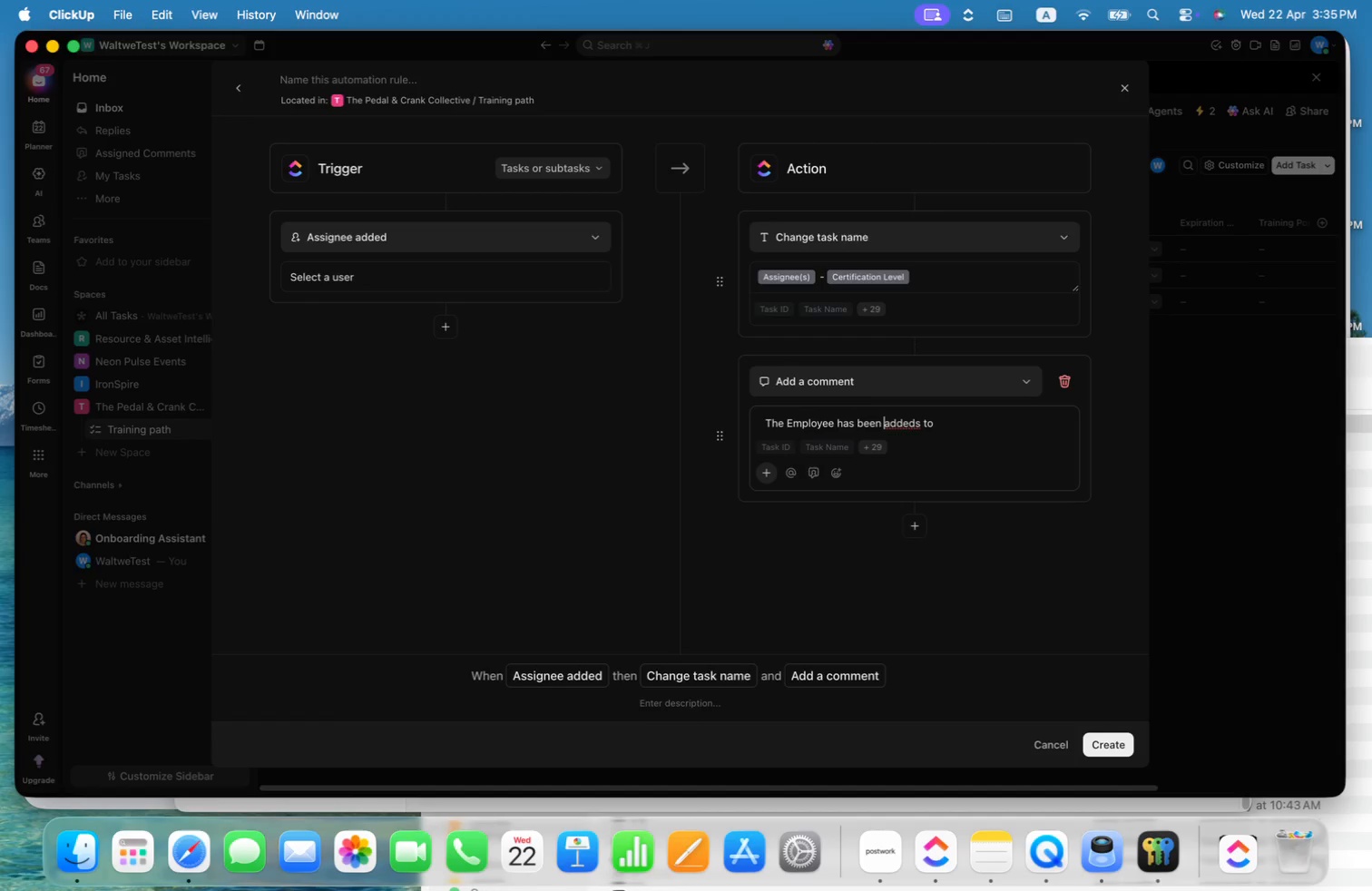 
key(Alt+ArrowLeft)
 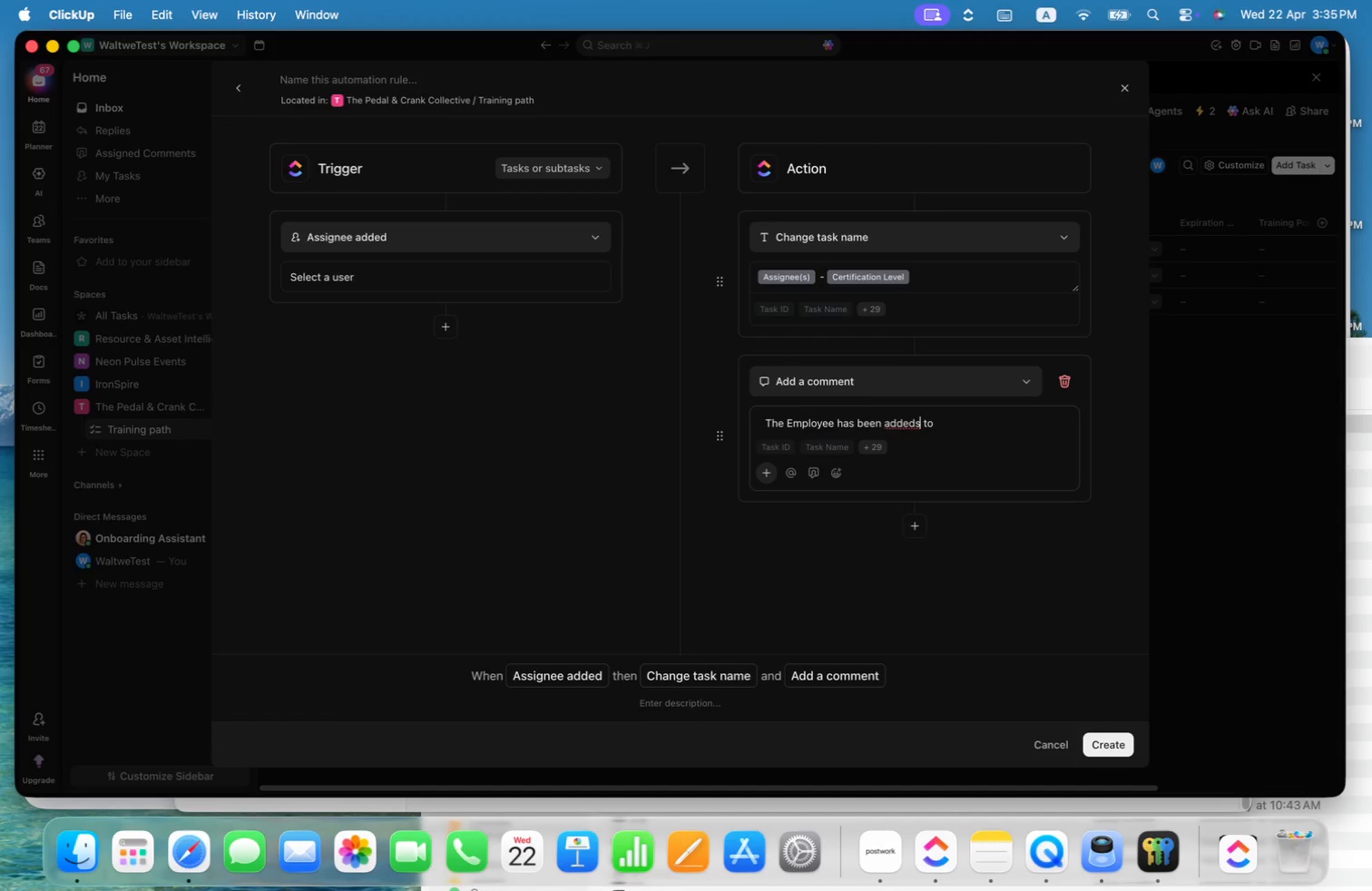 
key(Alt+ArrowRight)
 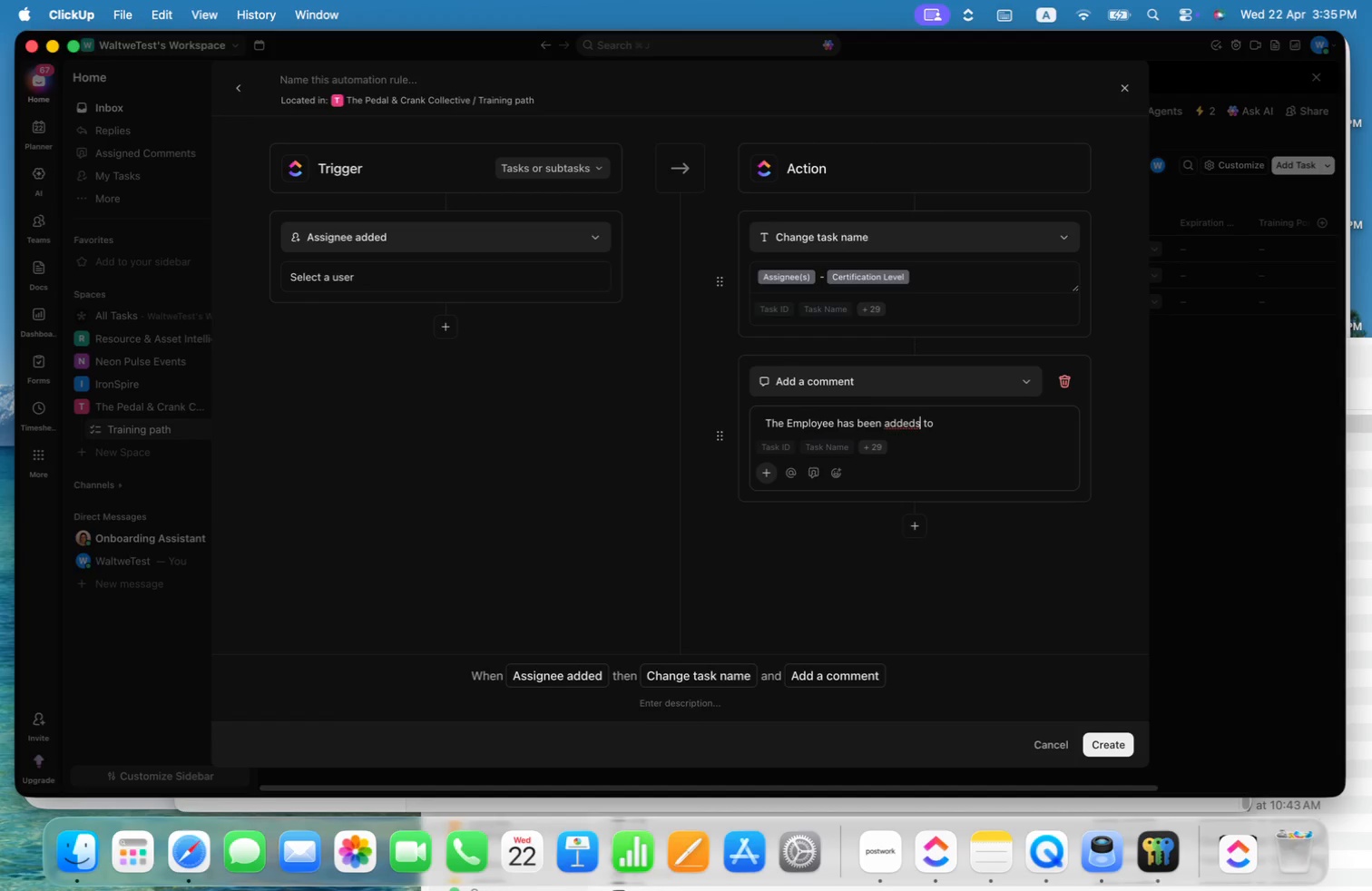 
key(Backspace)
 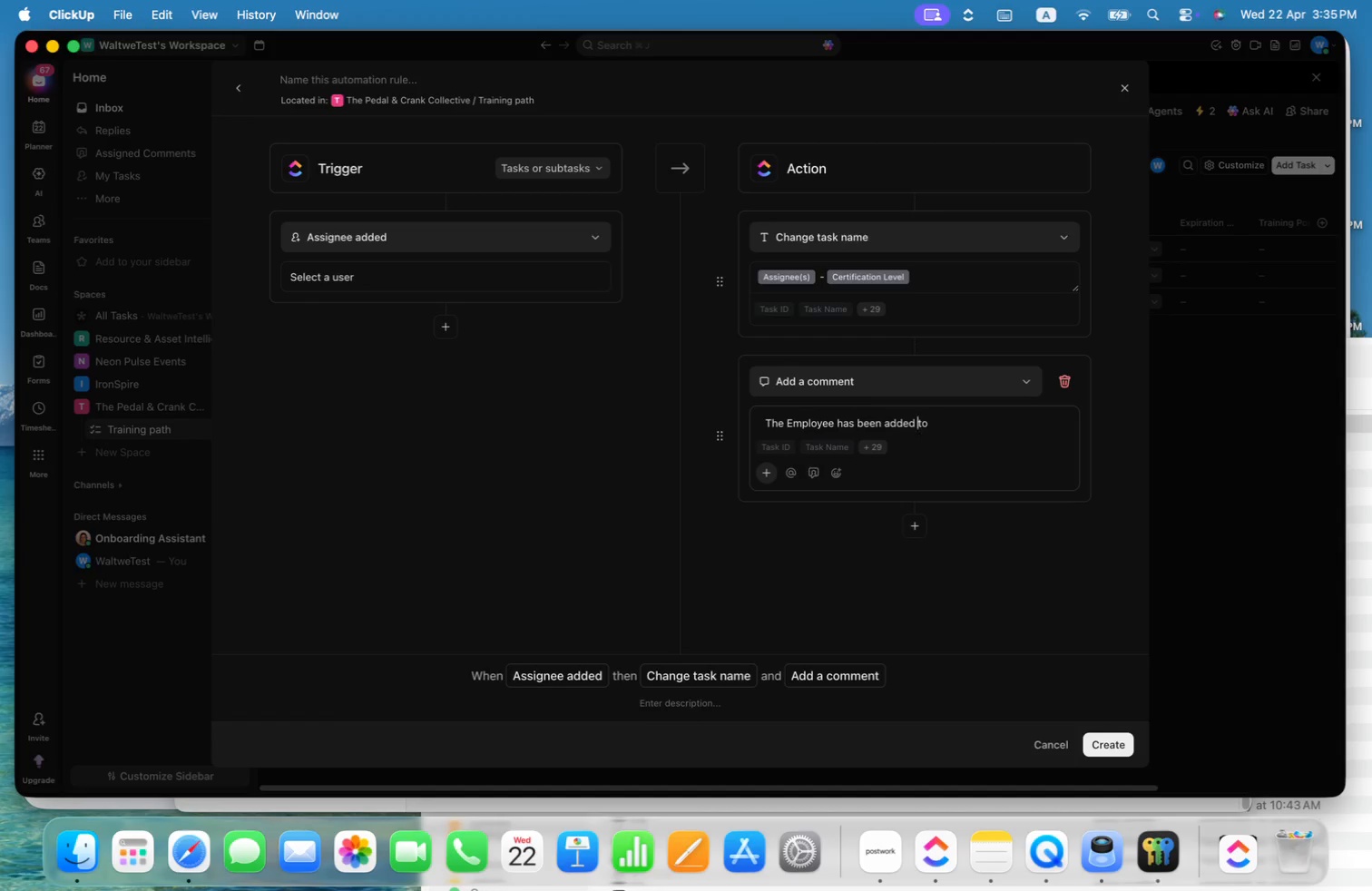 
key(ArrowRight)
 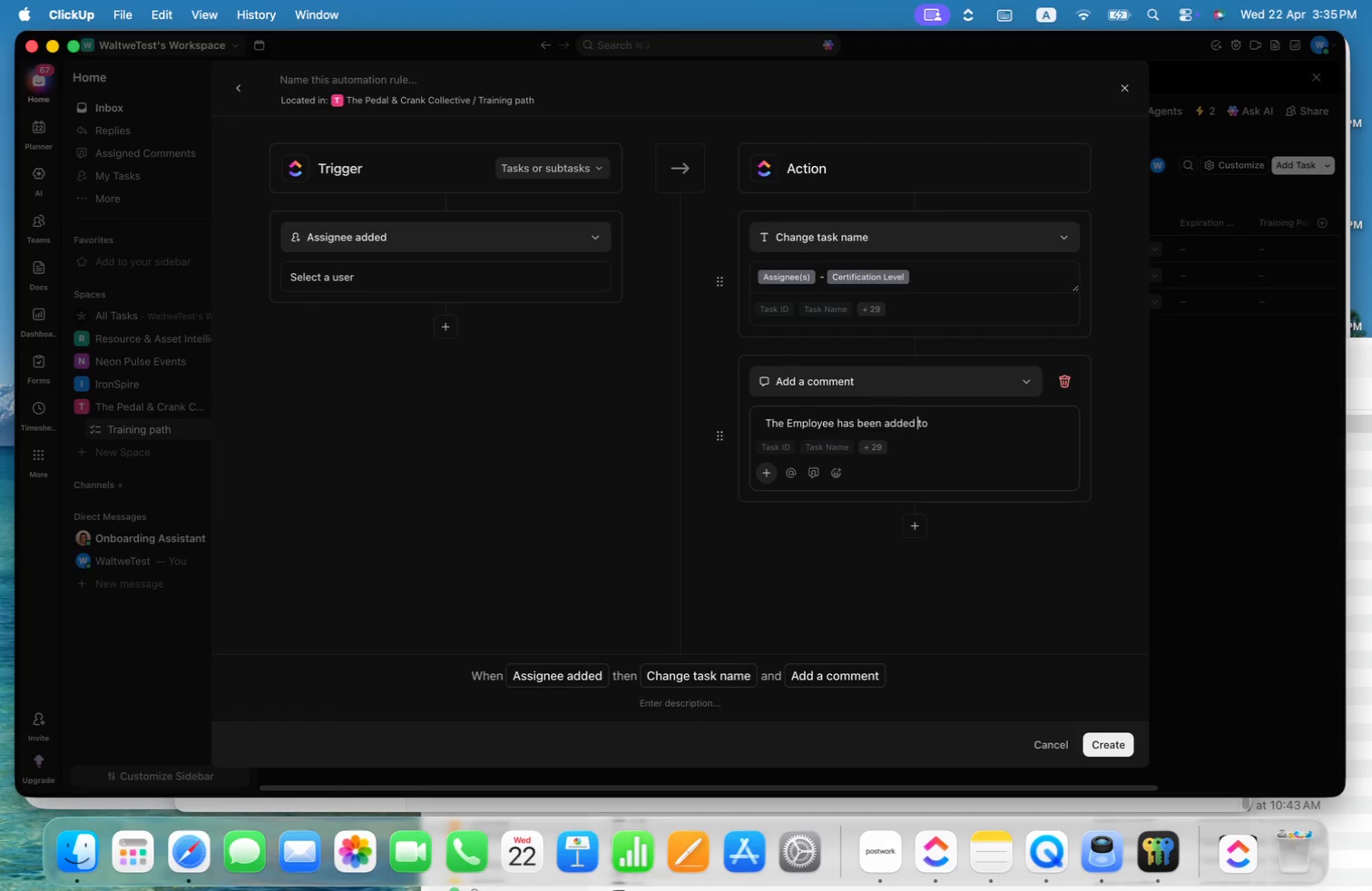 
key(Meta+CommandLeft)
 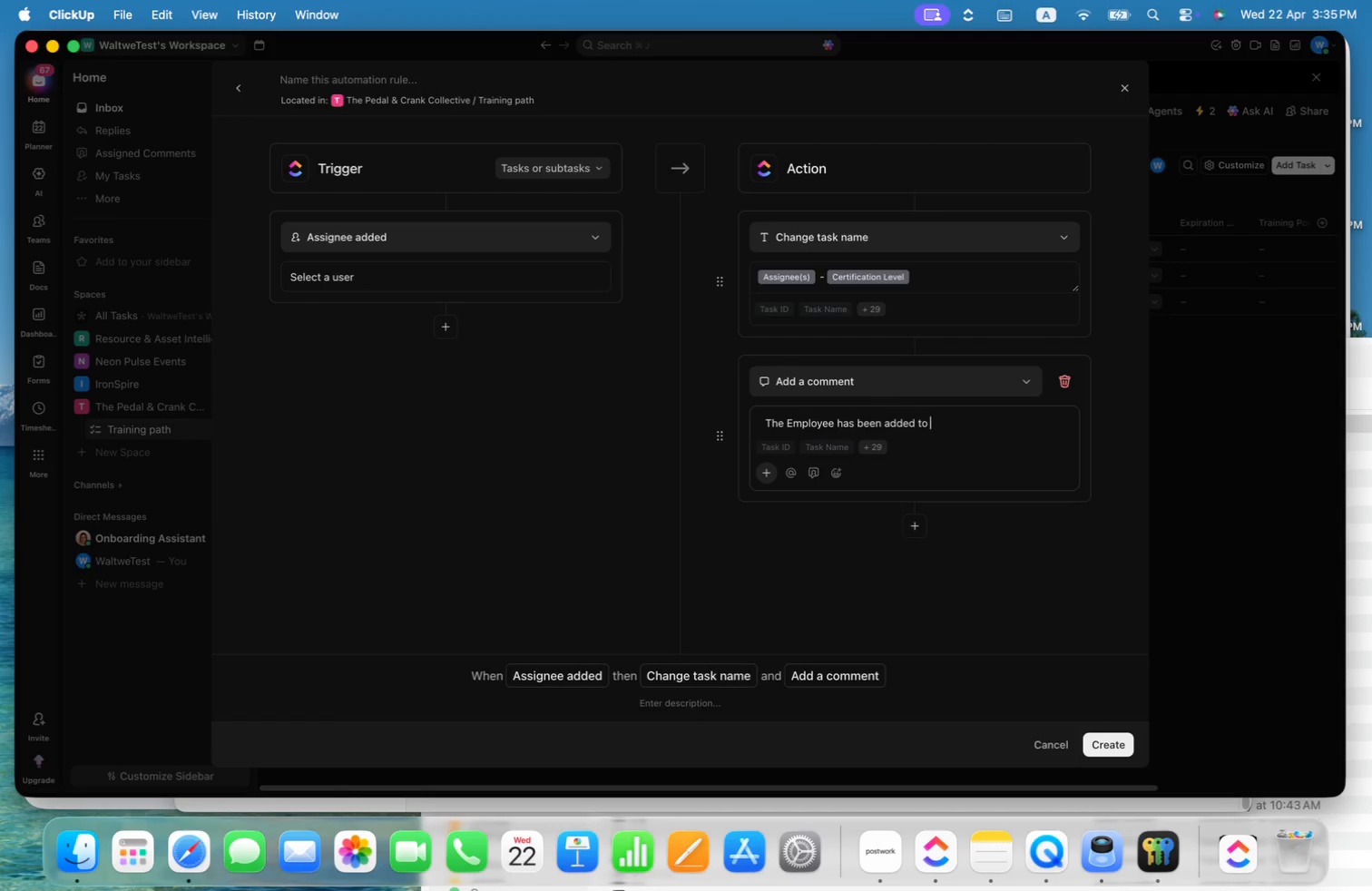 
key(Meta+ArrowRight)
 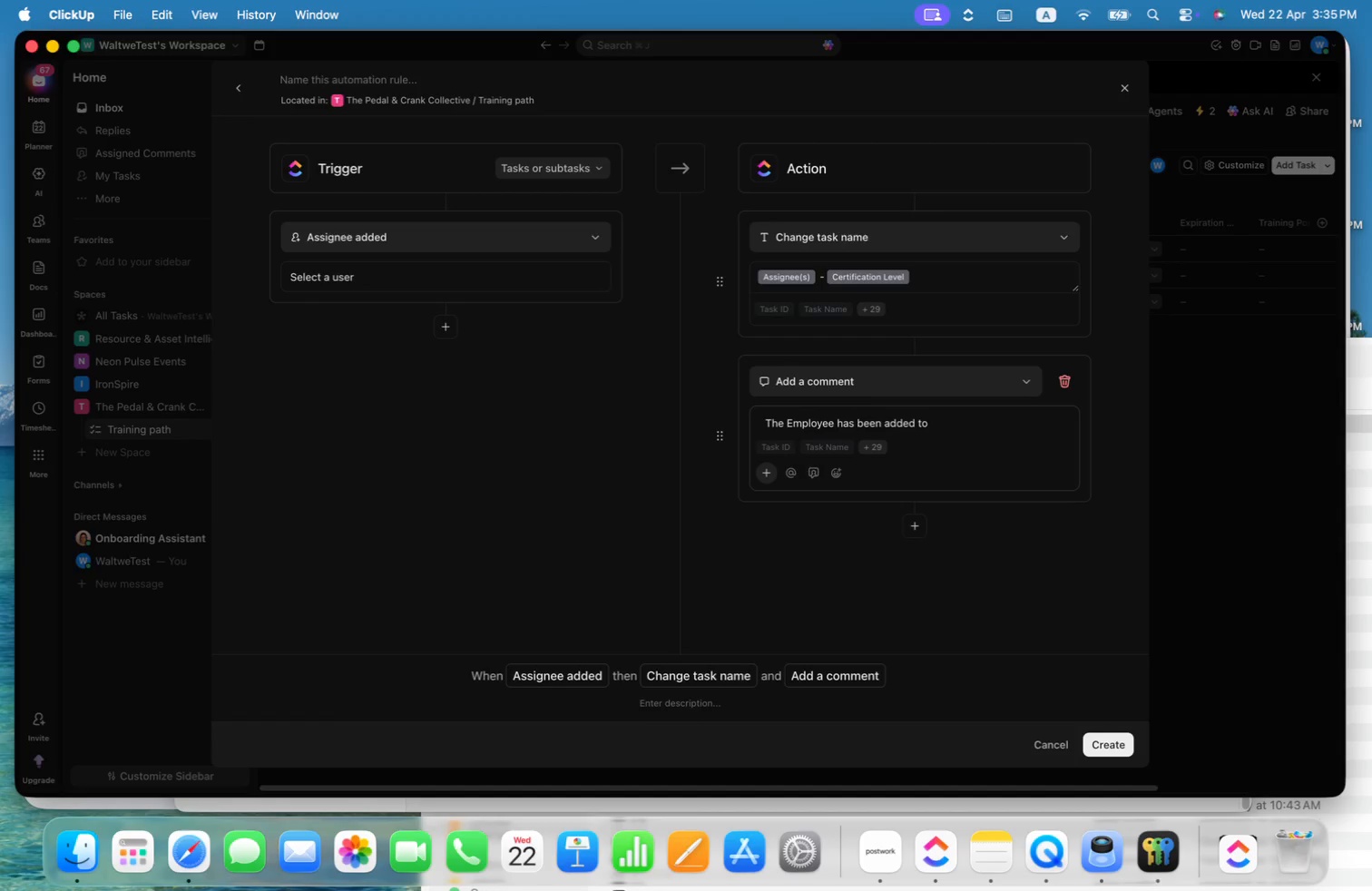 
type(certify )
 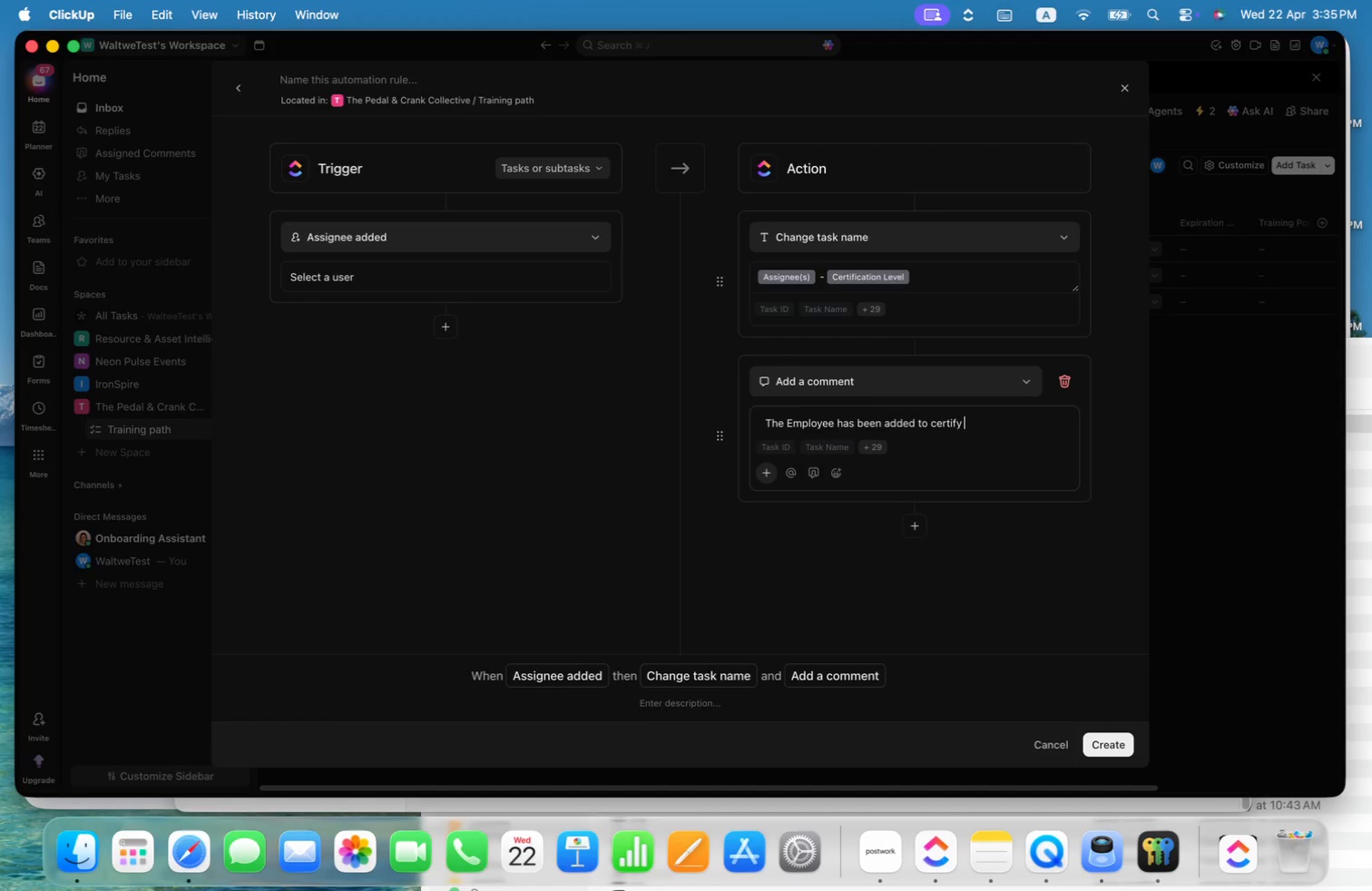 
key(Alt+ArrowLeft)
 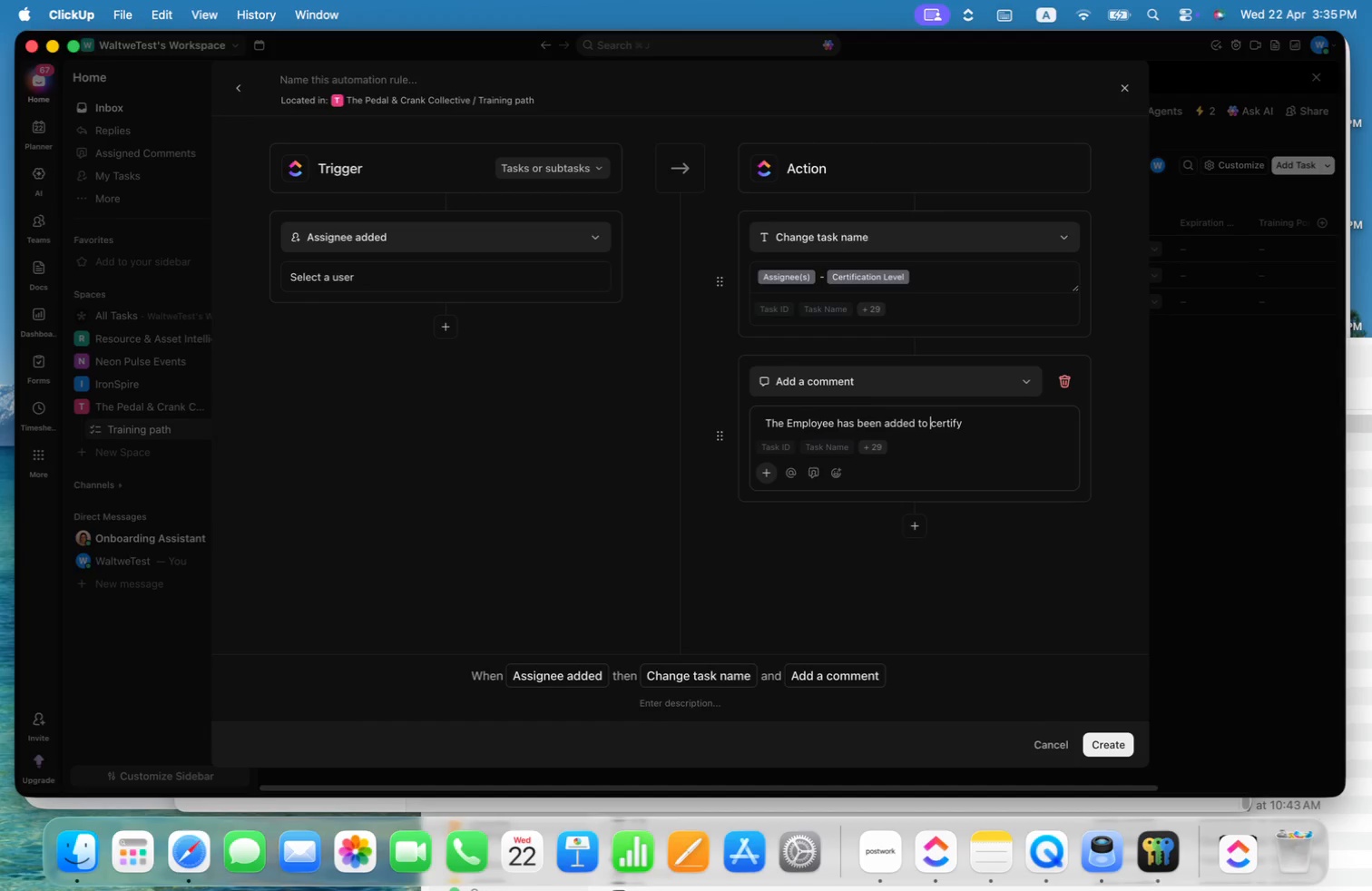 
key(Alt+ArrowLeft)
 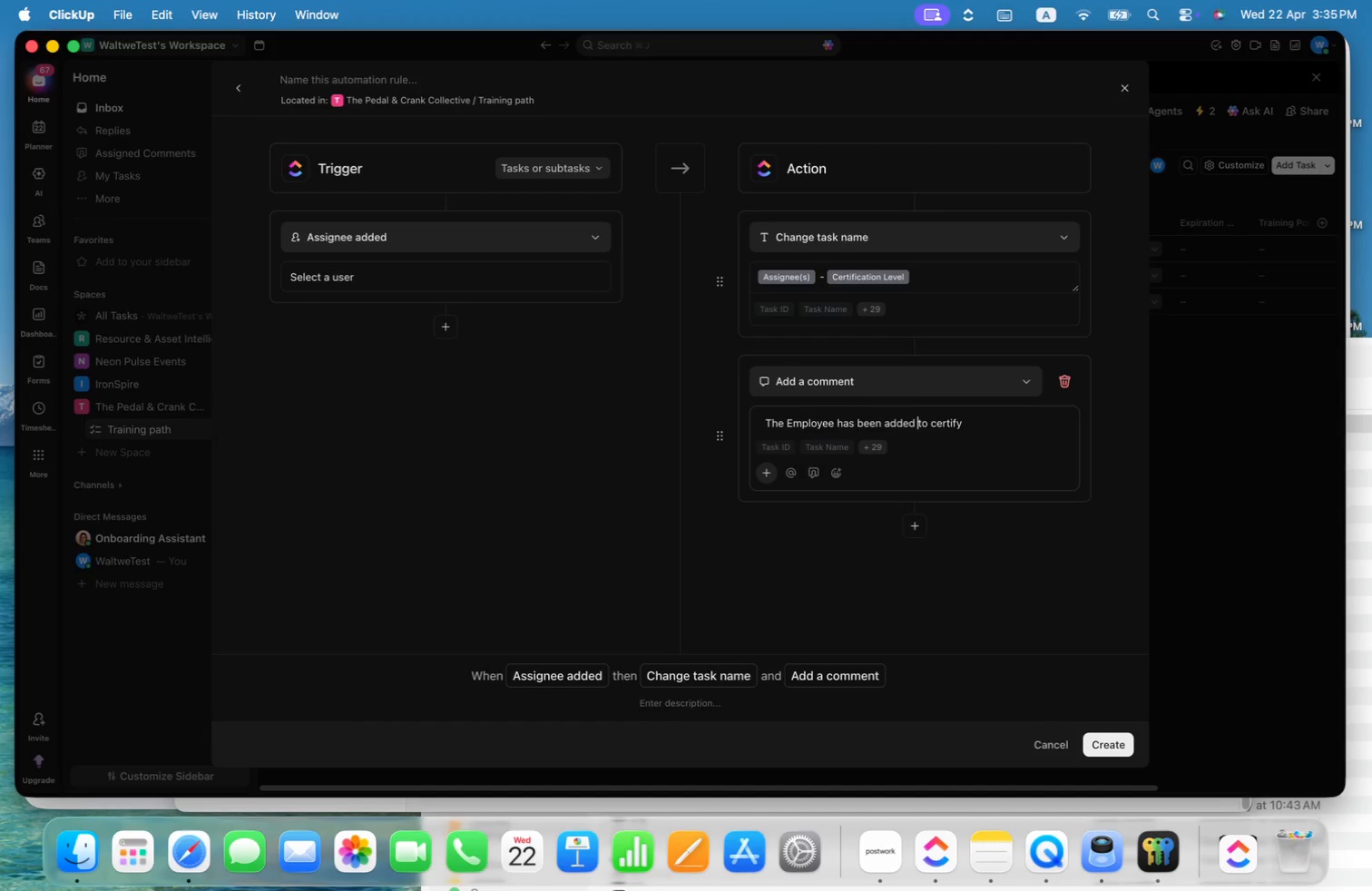 
key(Alt+ArrowLeft)
 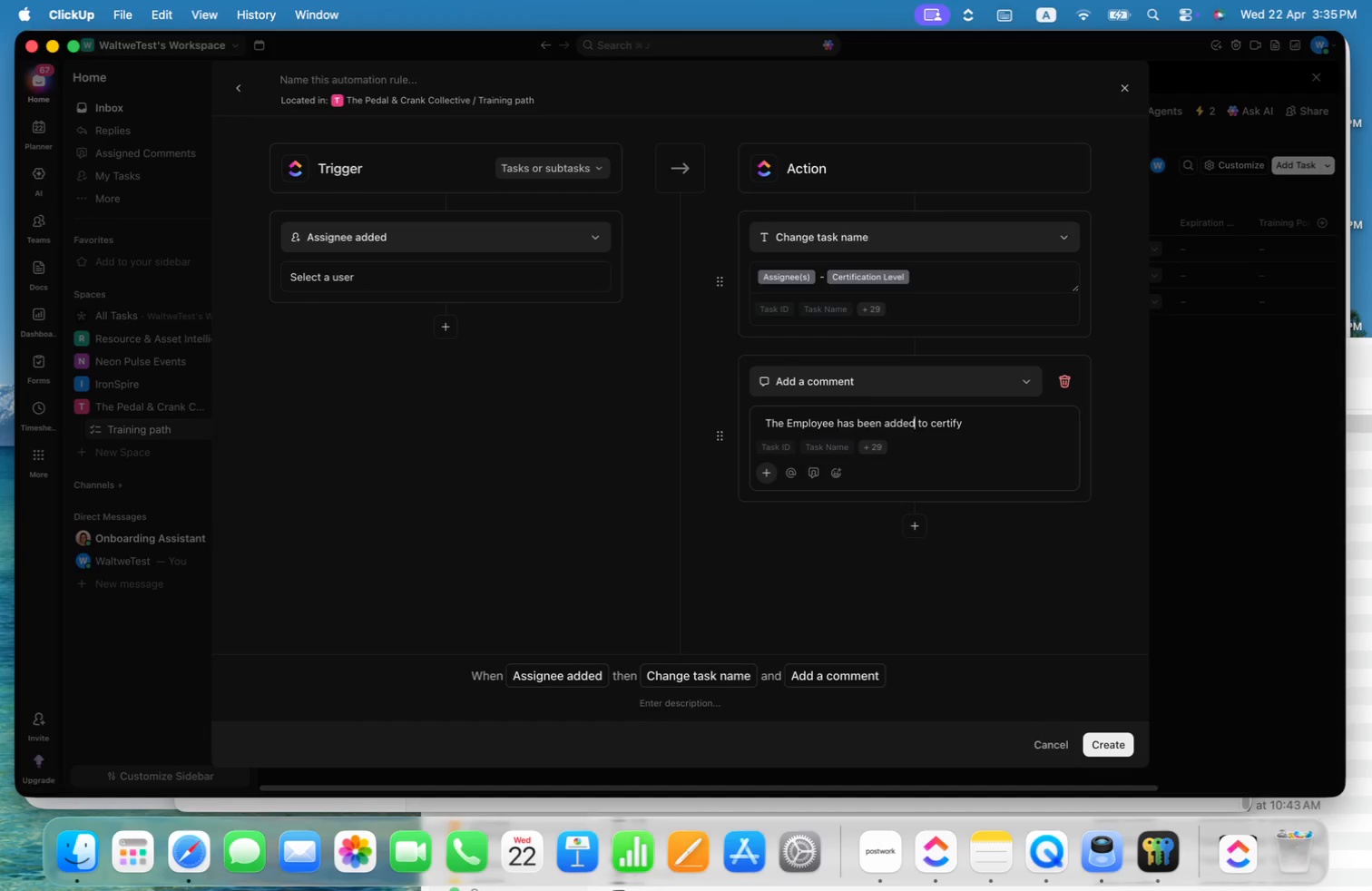 
key(Alt+ArrowRight)
 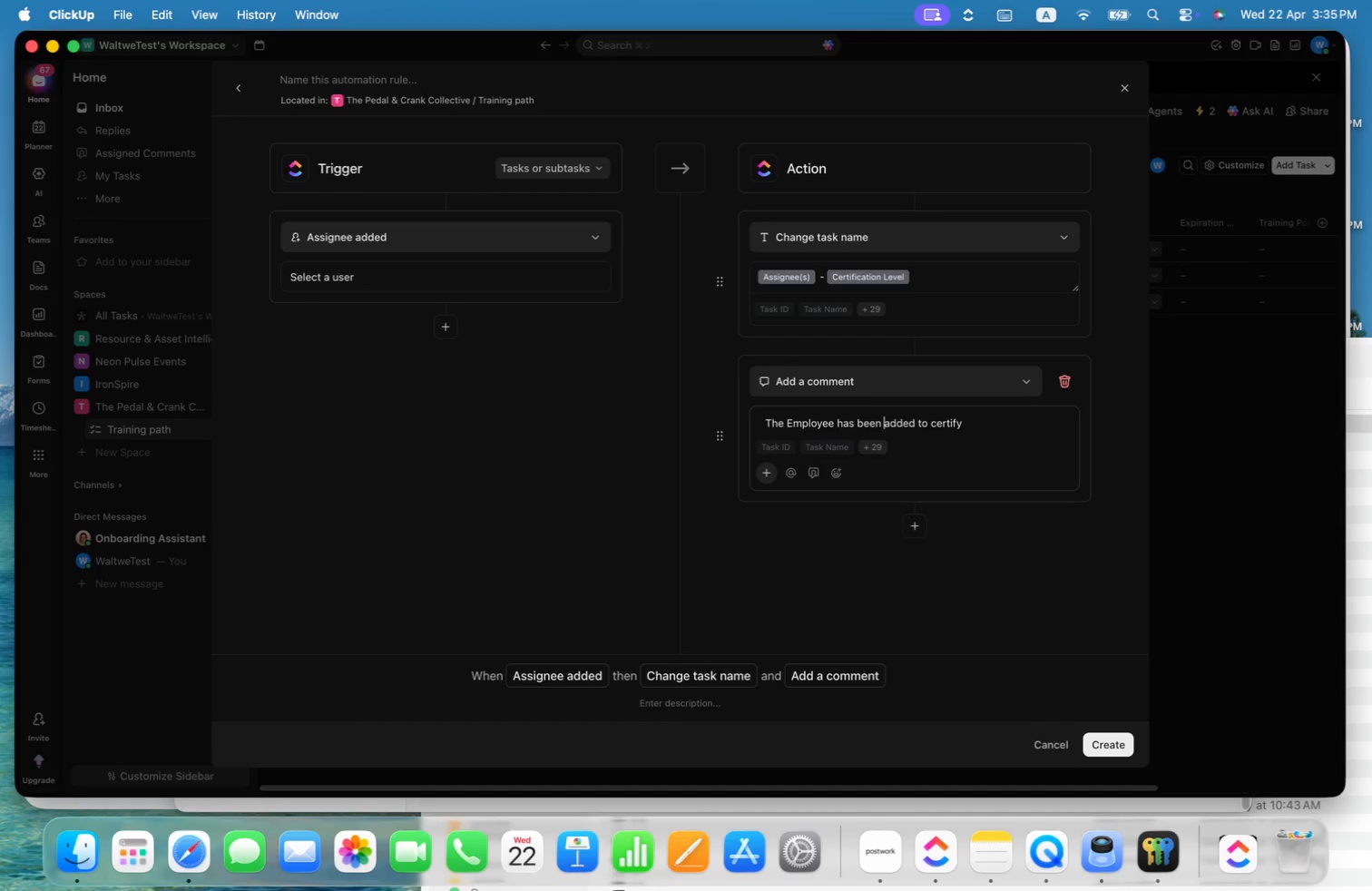 
key(Alt+ArrowLeft)
 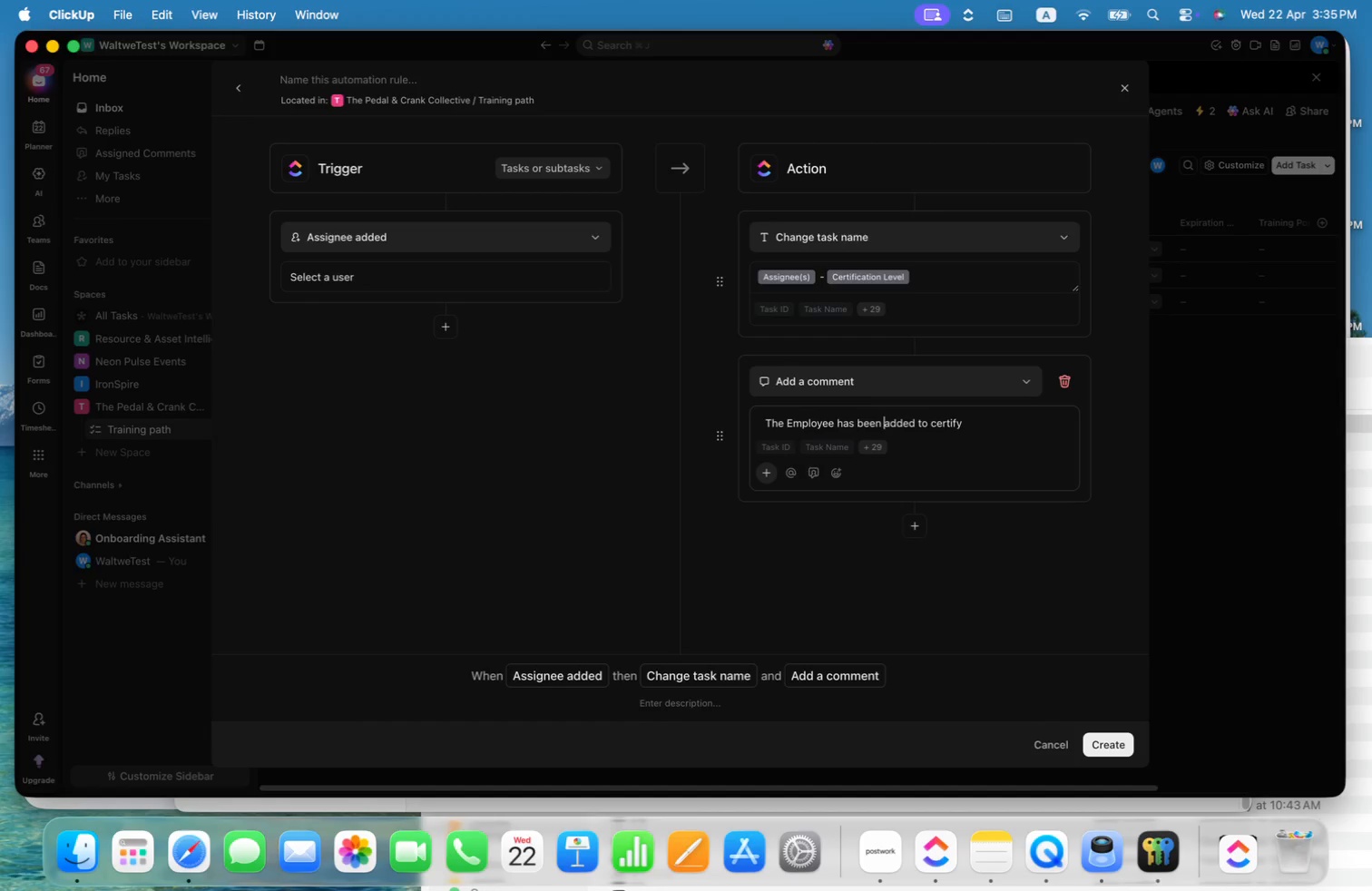 
key(Alt+ArrowLeft)
 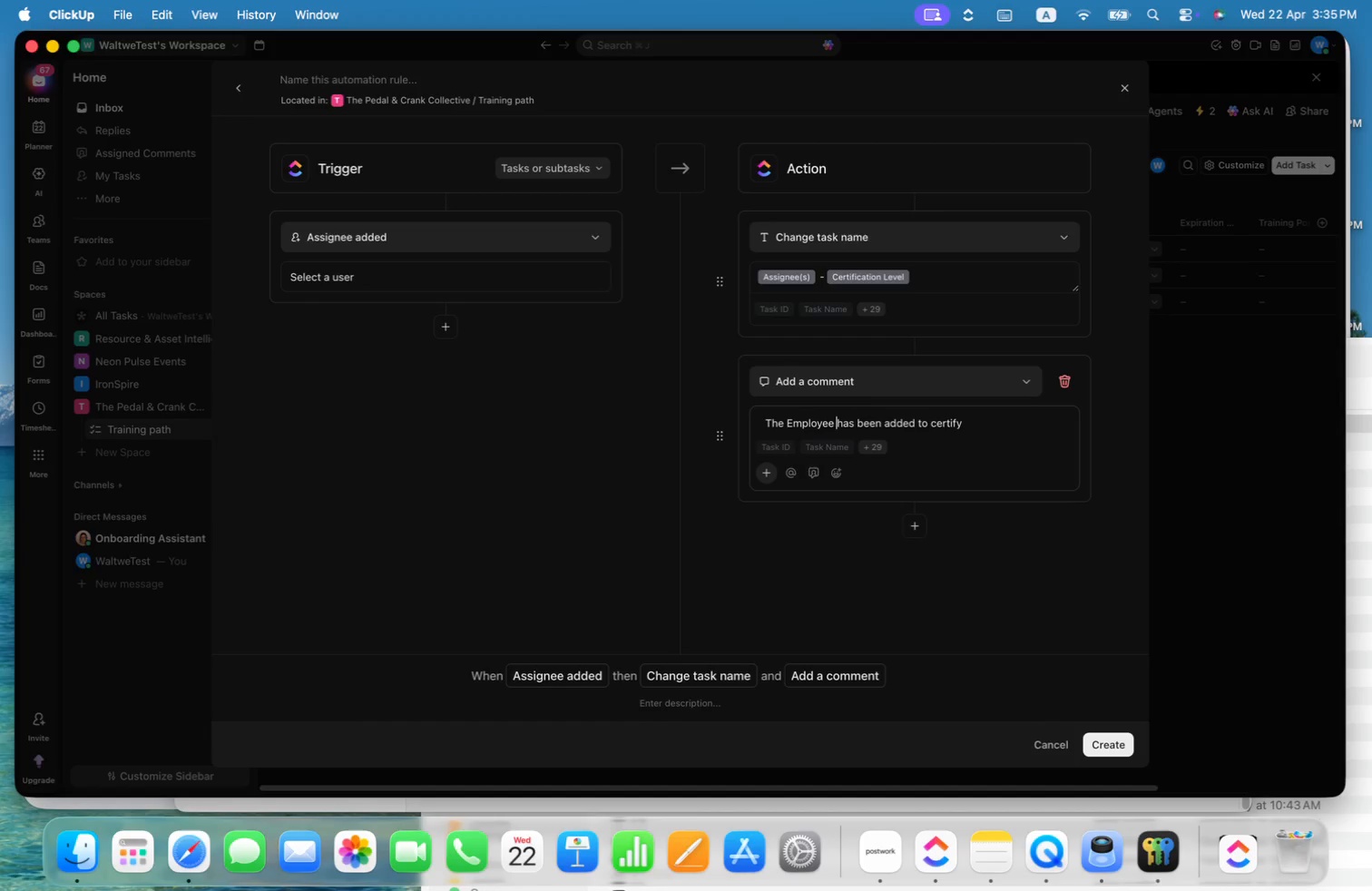 
key(Alt+ArrowLeft)
 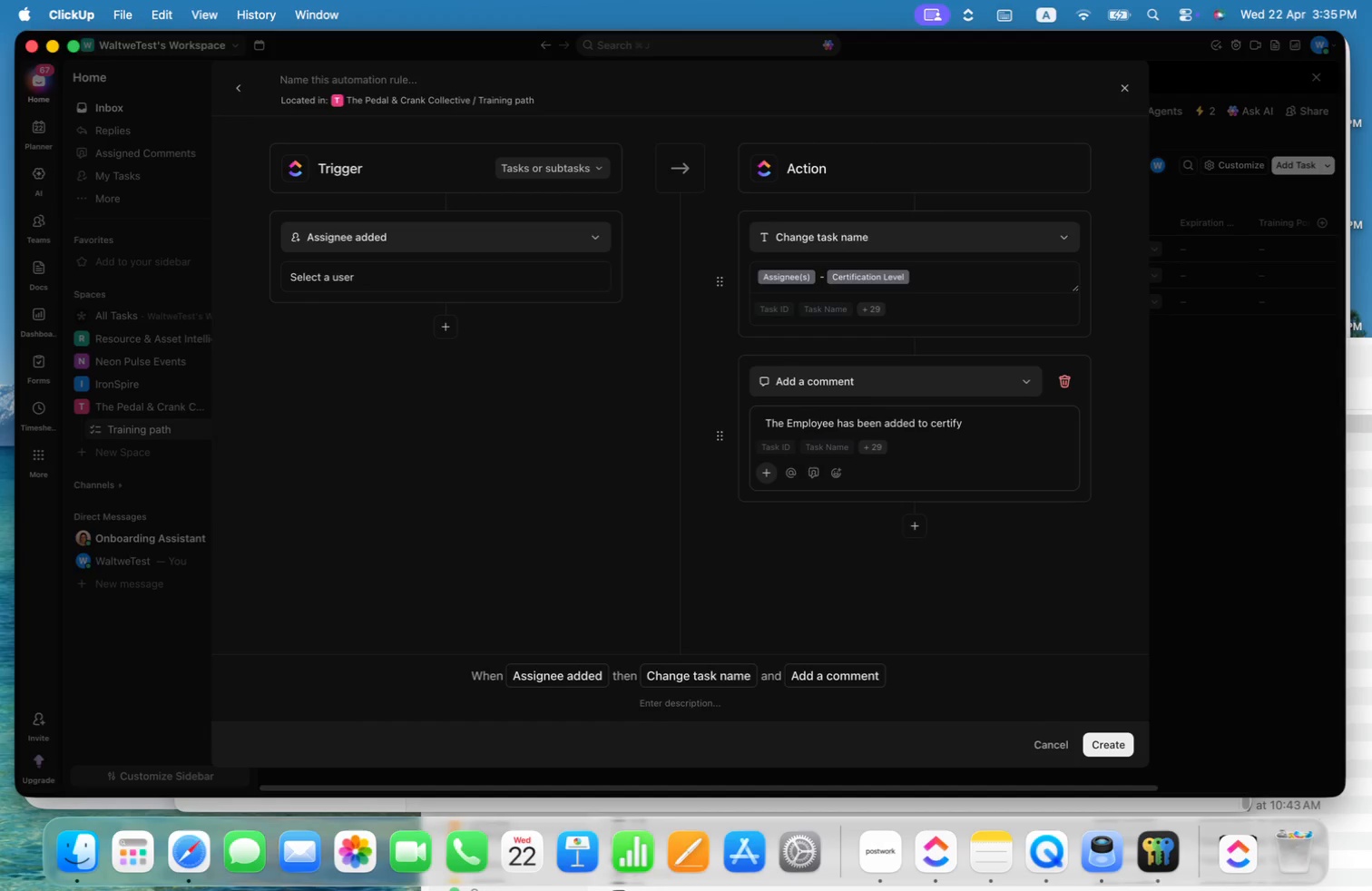 
key(Space)
 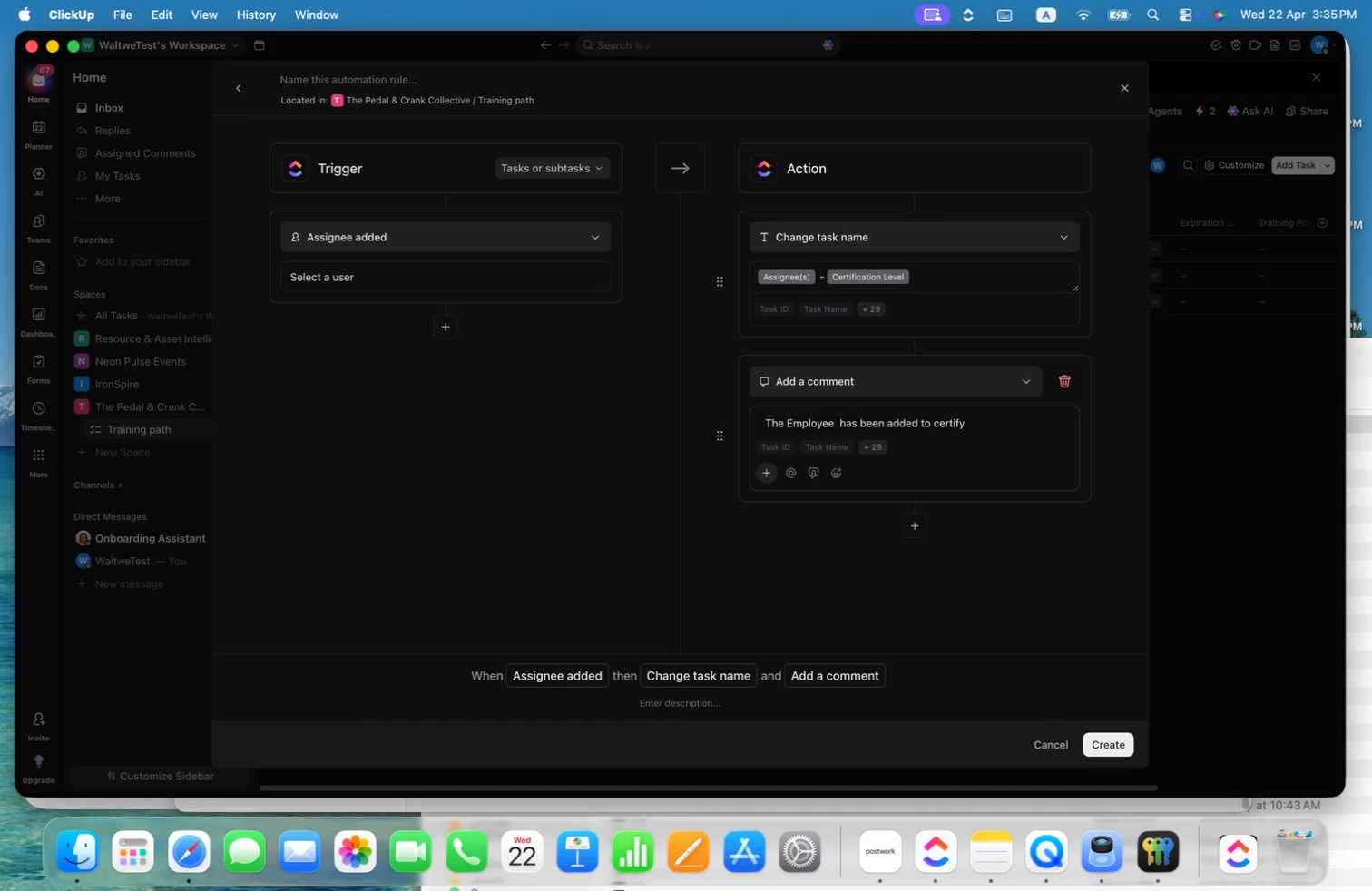 
key(ArrowLeft)
 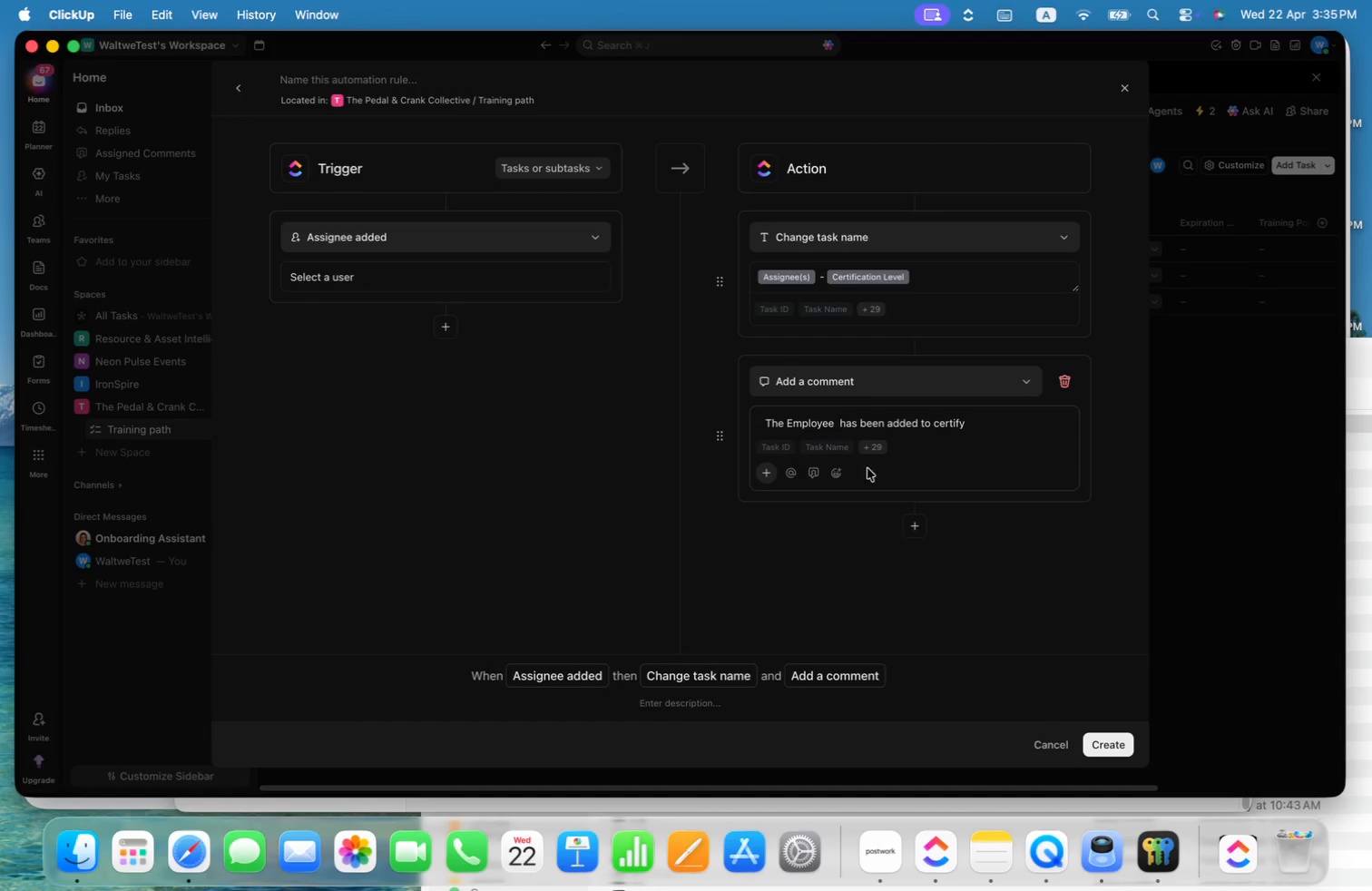 
left_click([871, 454])
 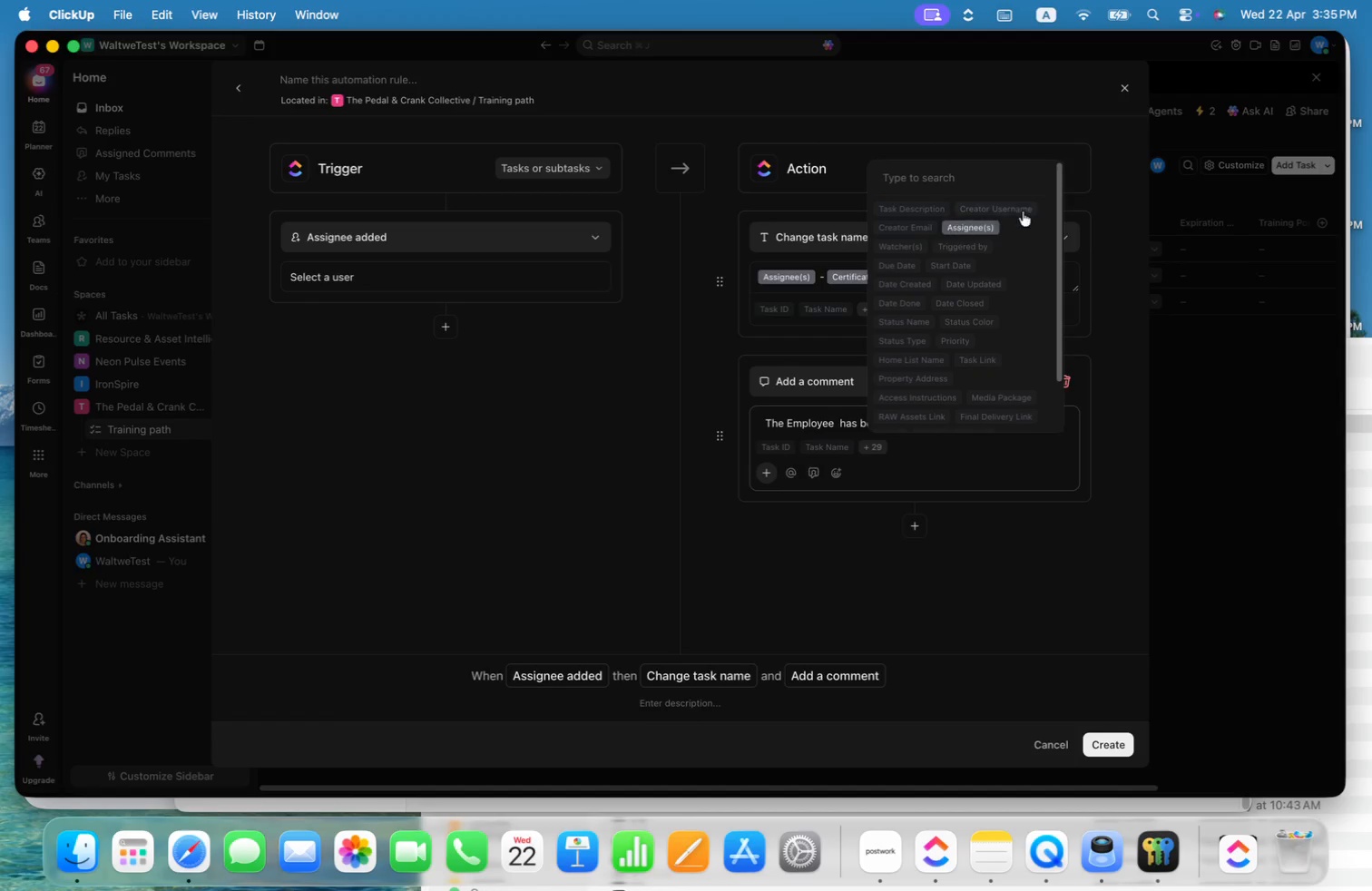 
left_click([990, 228])
 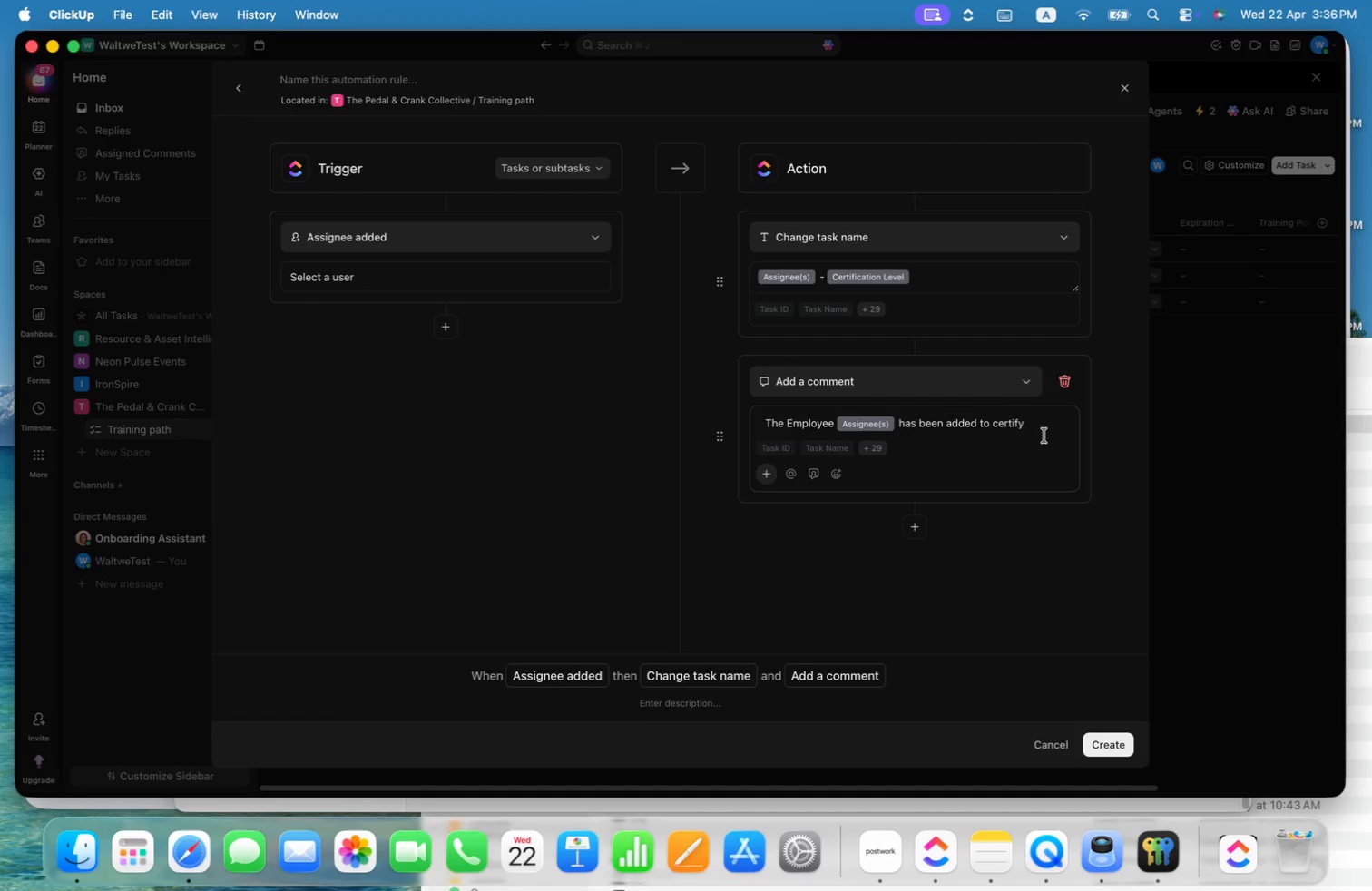 
left_click([1045, 427])
 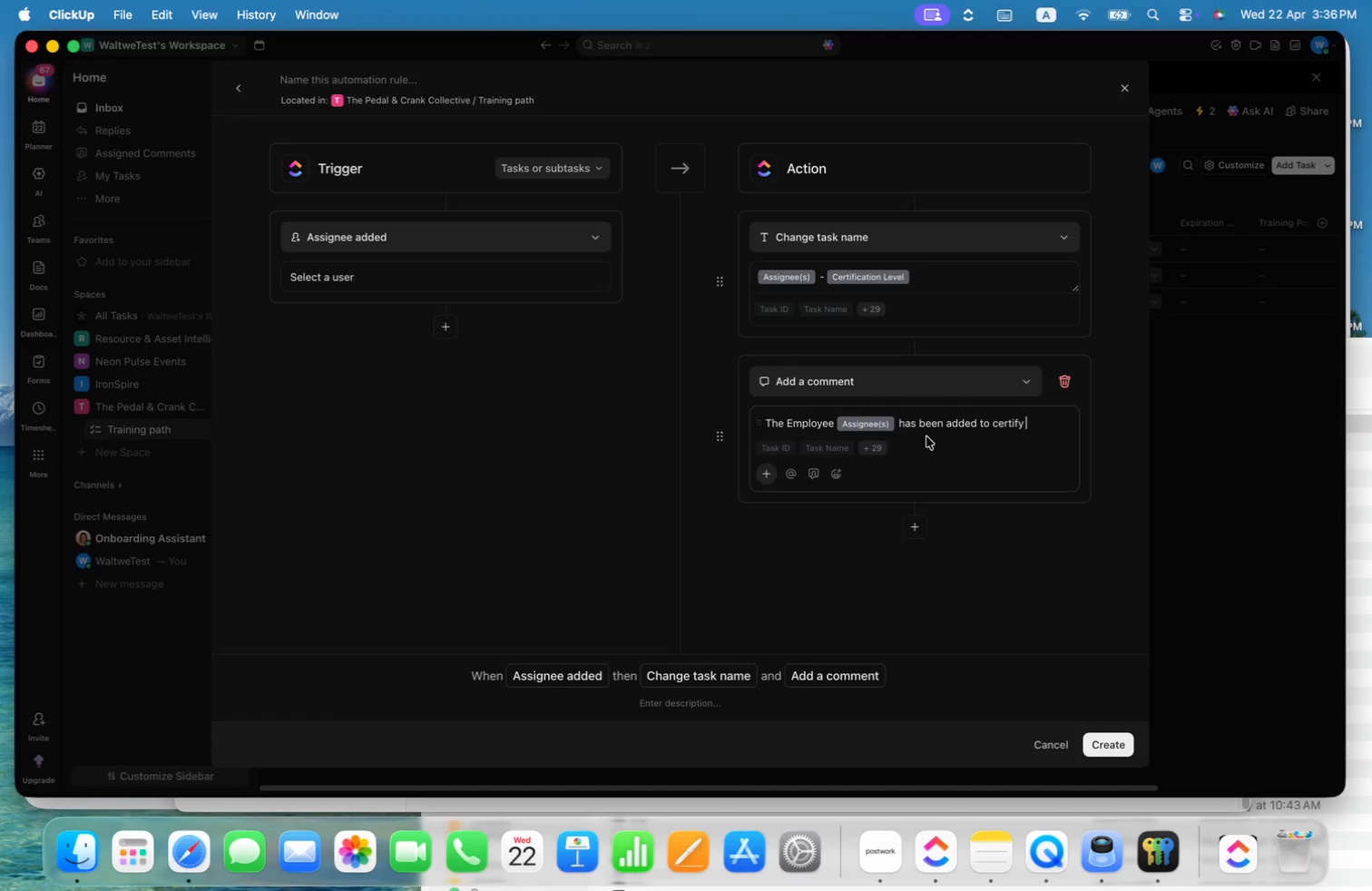 
type(on )
 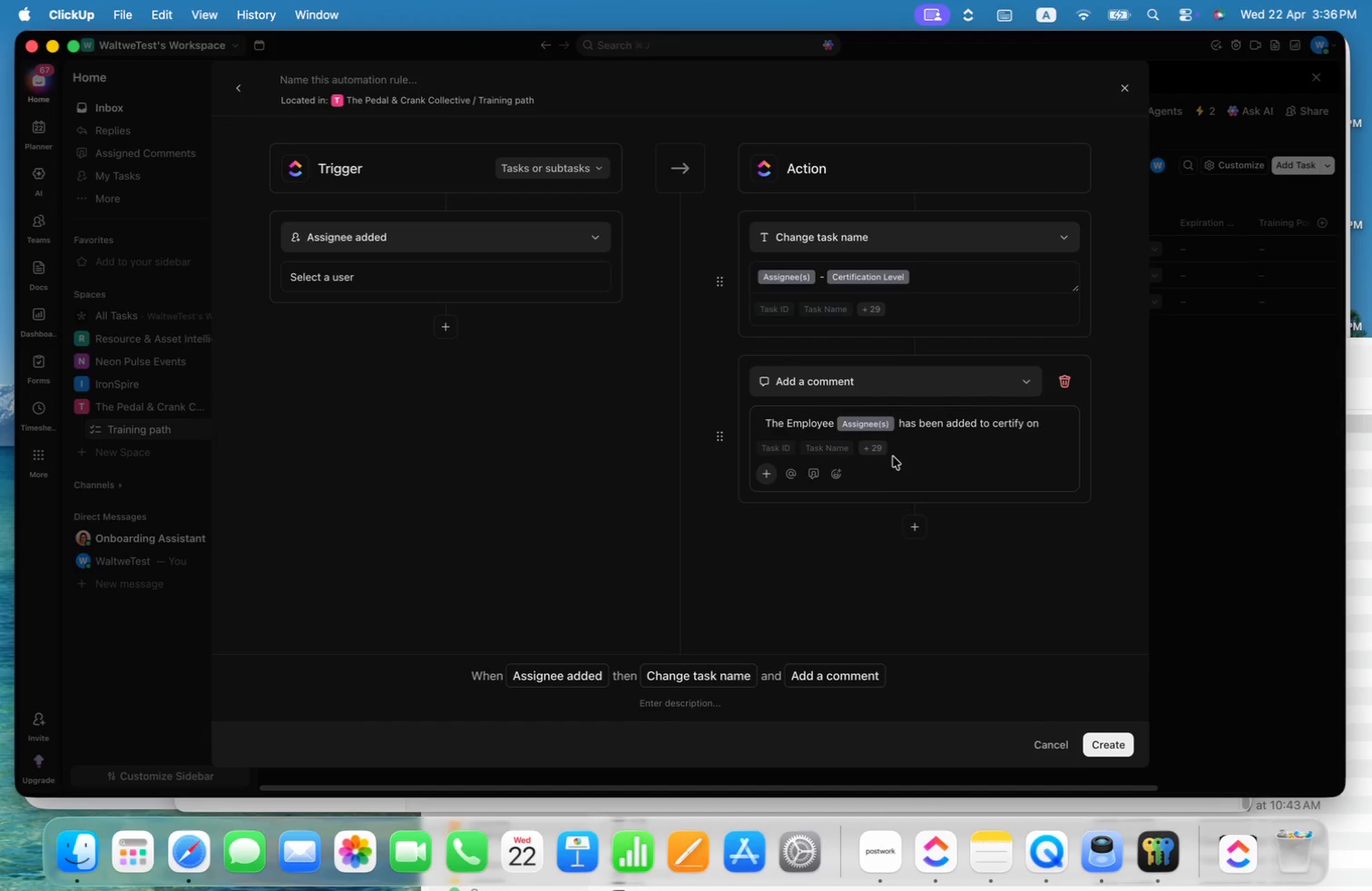 
left_click([883, 450])
 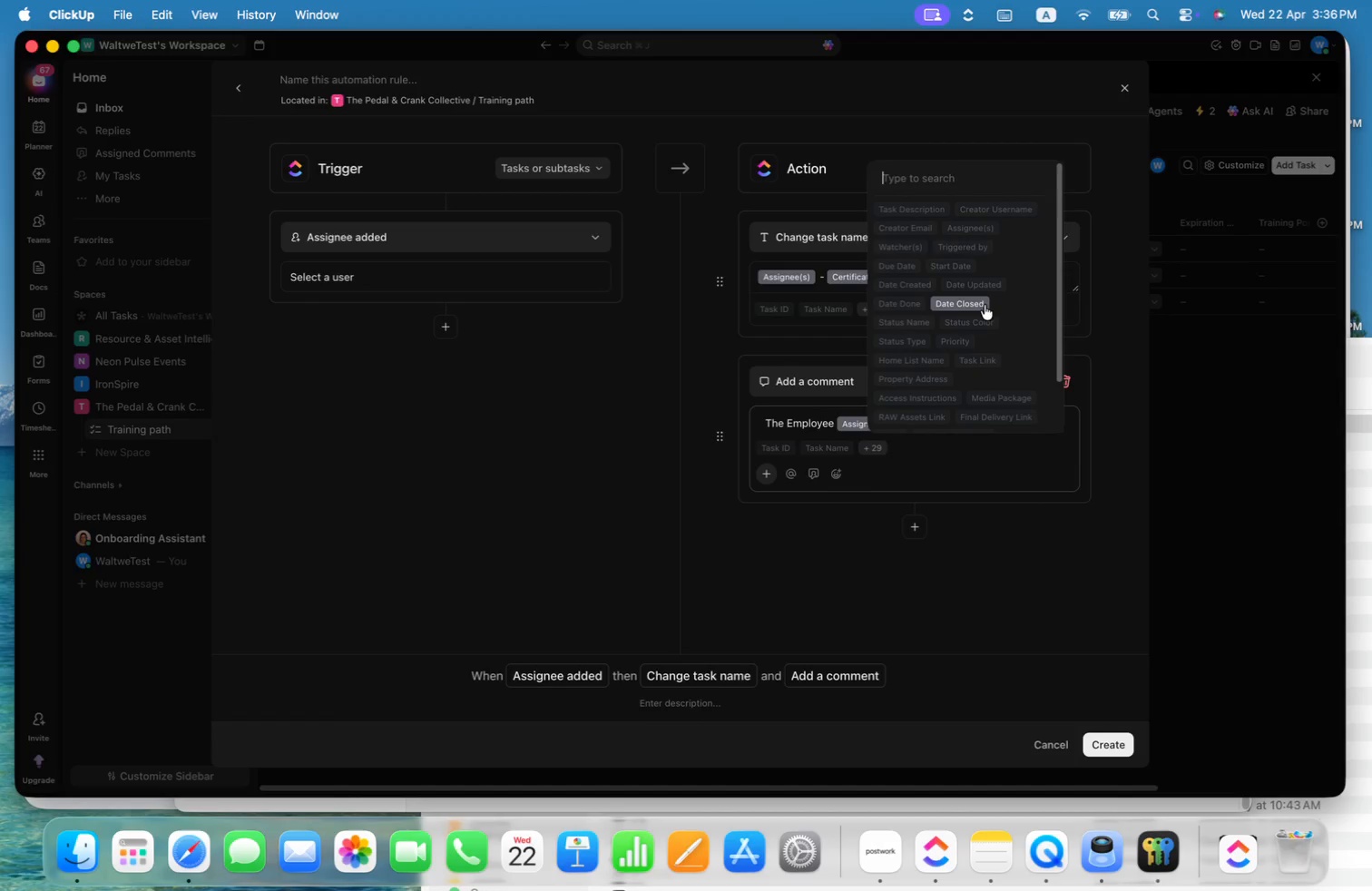 
wait(6.44)
 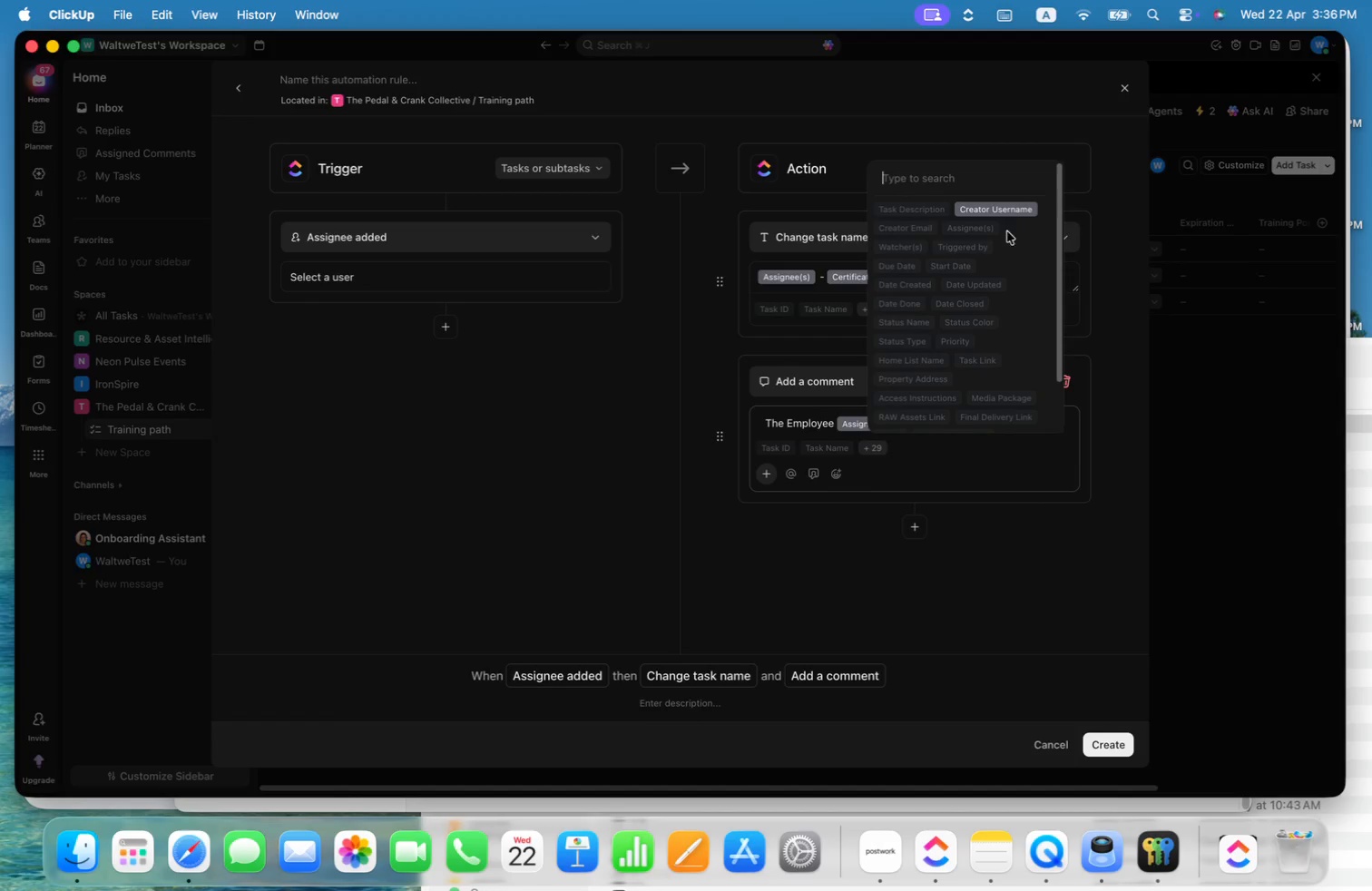 
scroll: coordinate [1022, 337], scroll_direction: down, amount: 9.0
 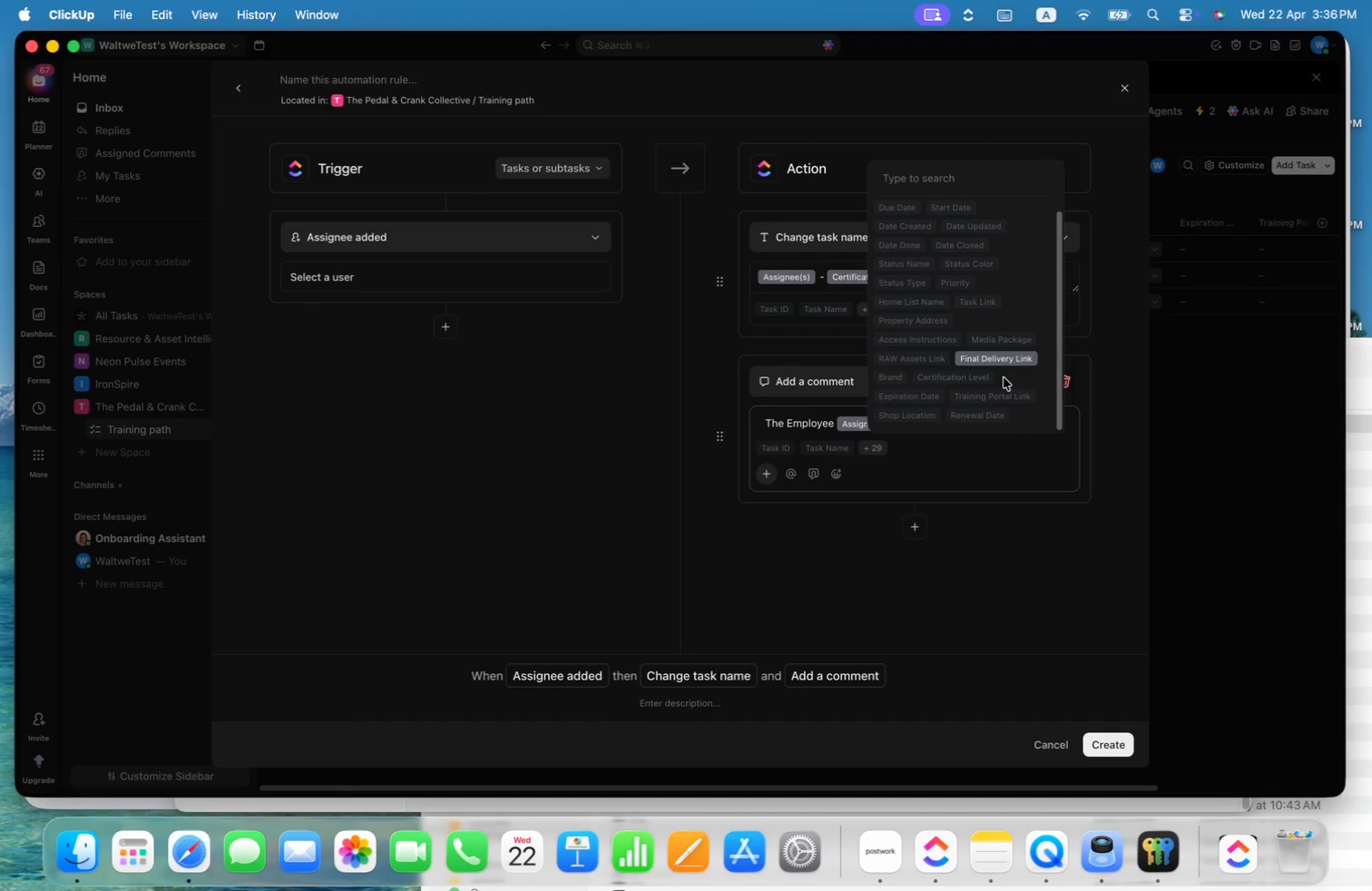 
wait(6.83)
 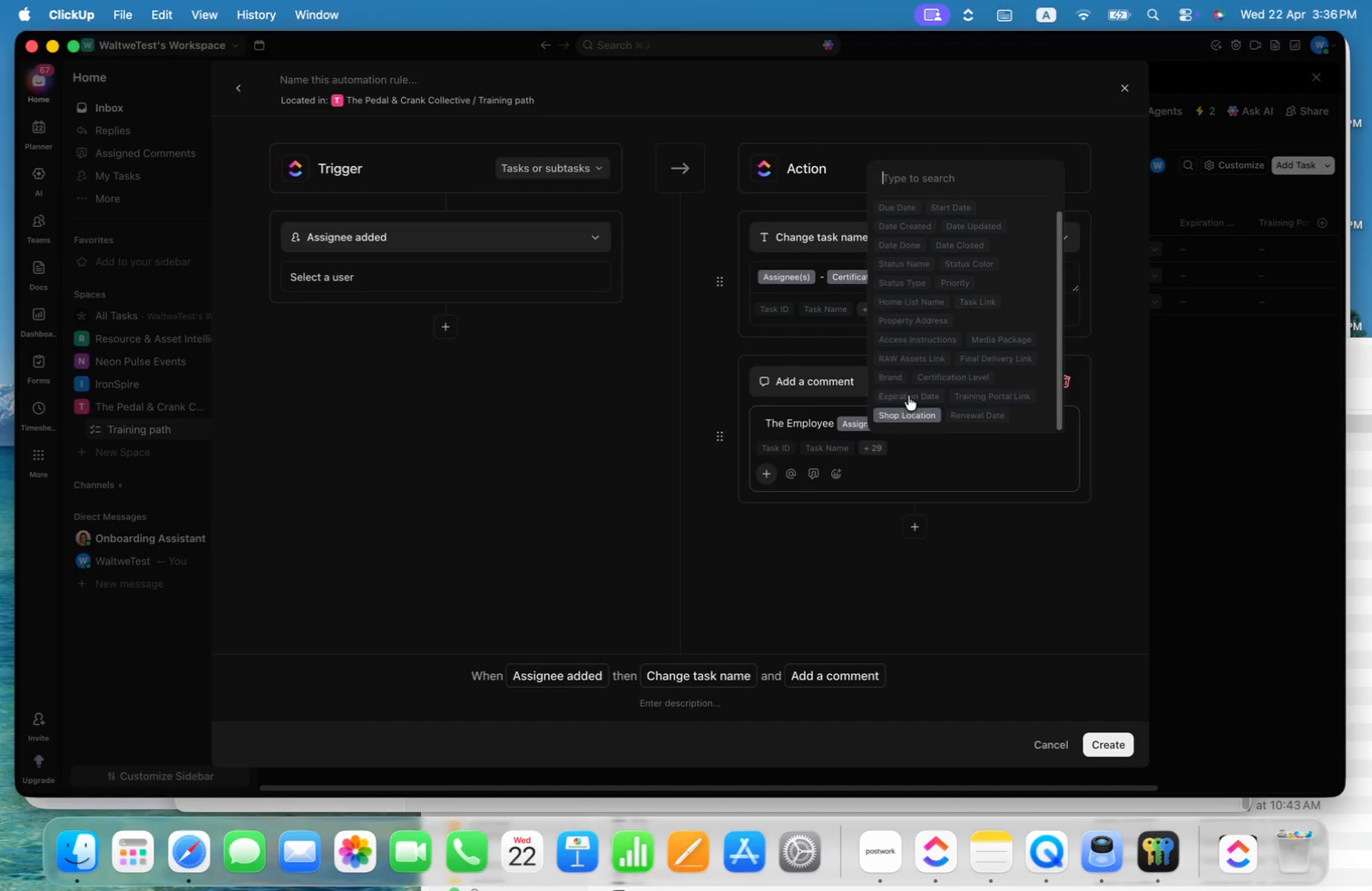 
left_click([974, 379])
 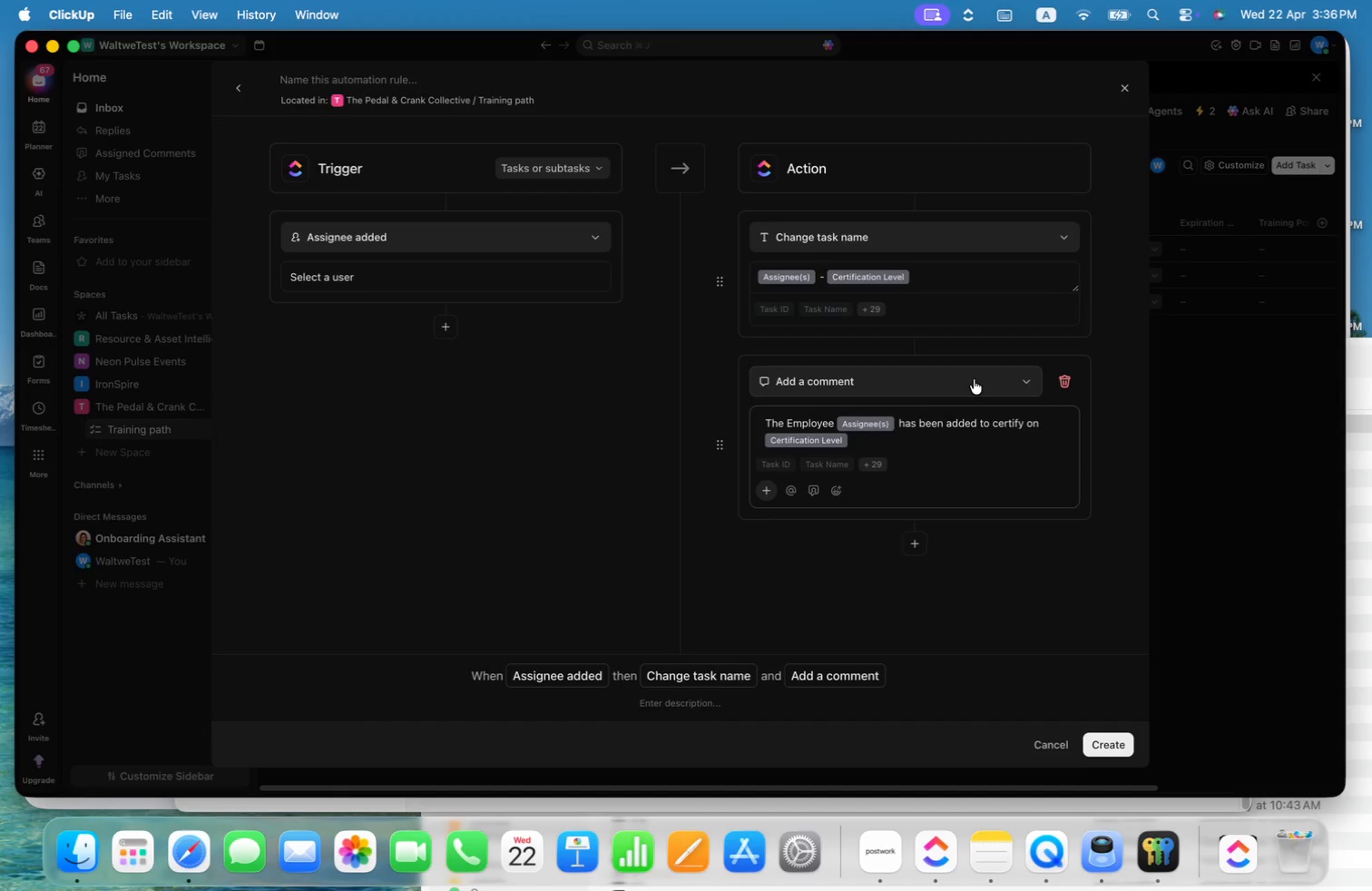 
type( by )
key(Backspace)
key(Backspace)
key(Backspace)
type(for a bike )
 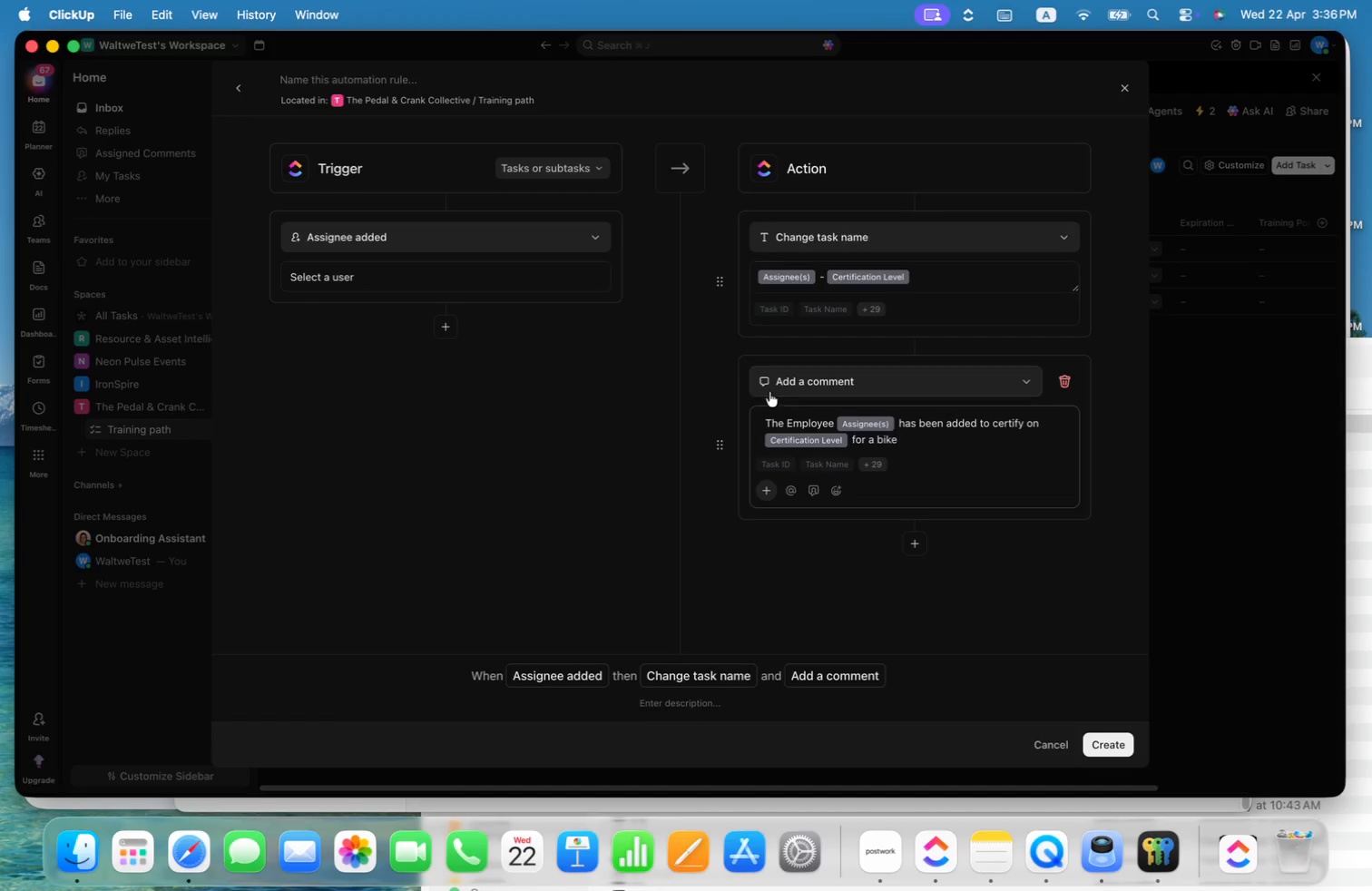 
left_click([879, 459])
 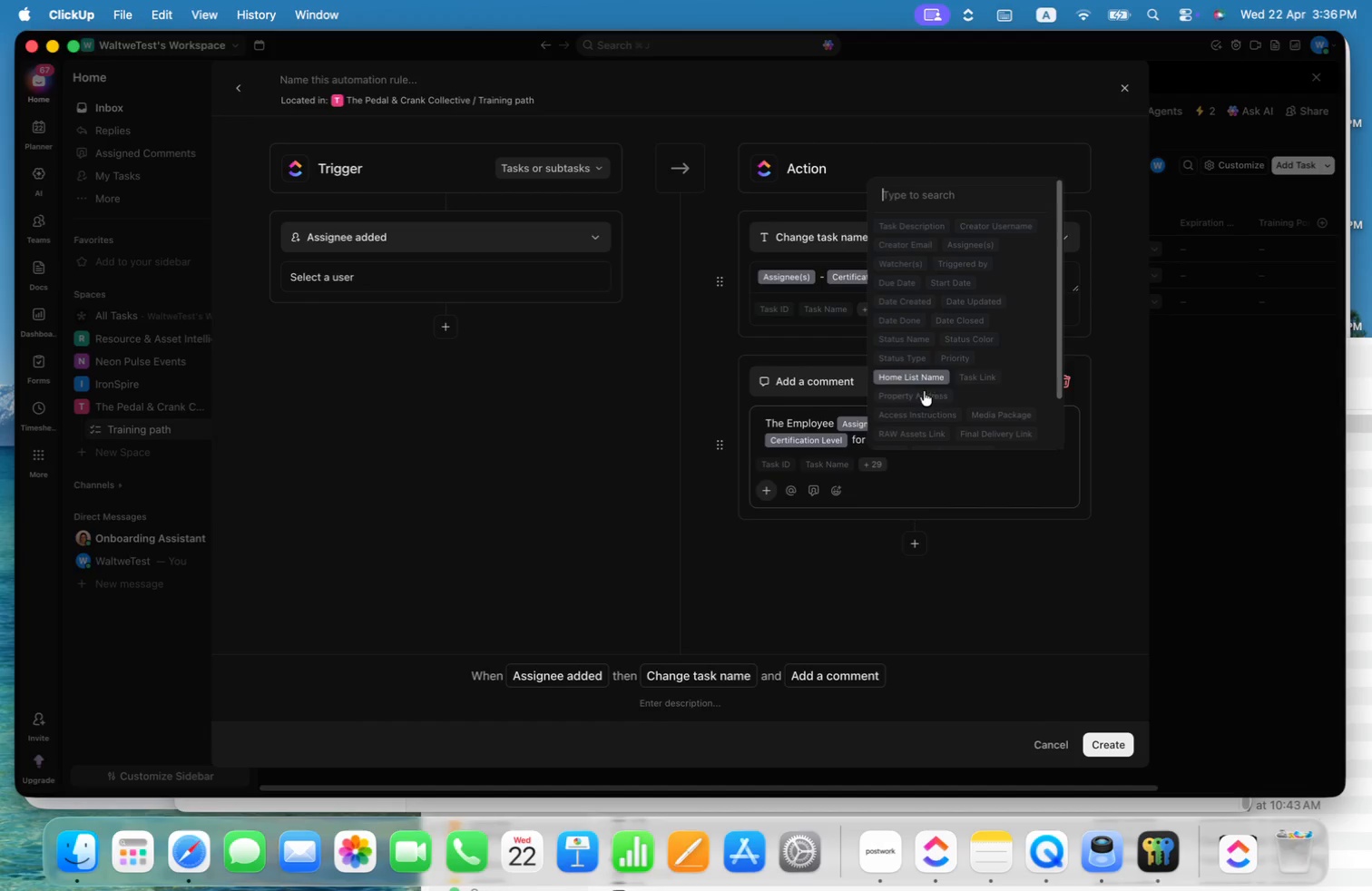 
scroll: coordinate [925, 410], scroll_direction: down, amount: 10.0
 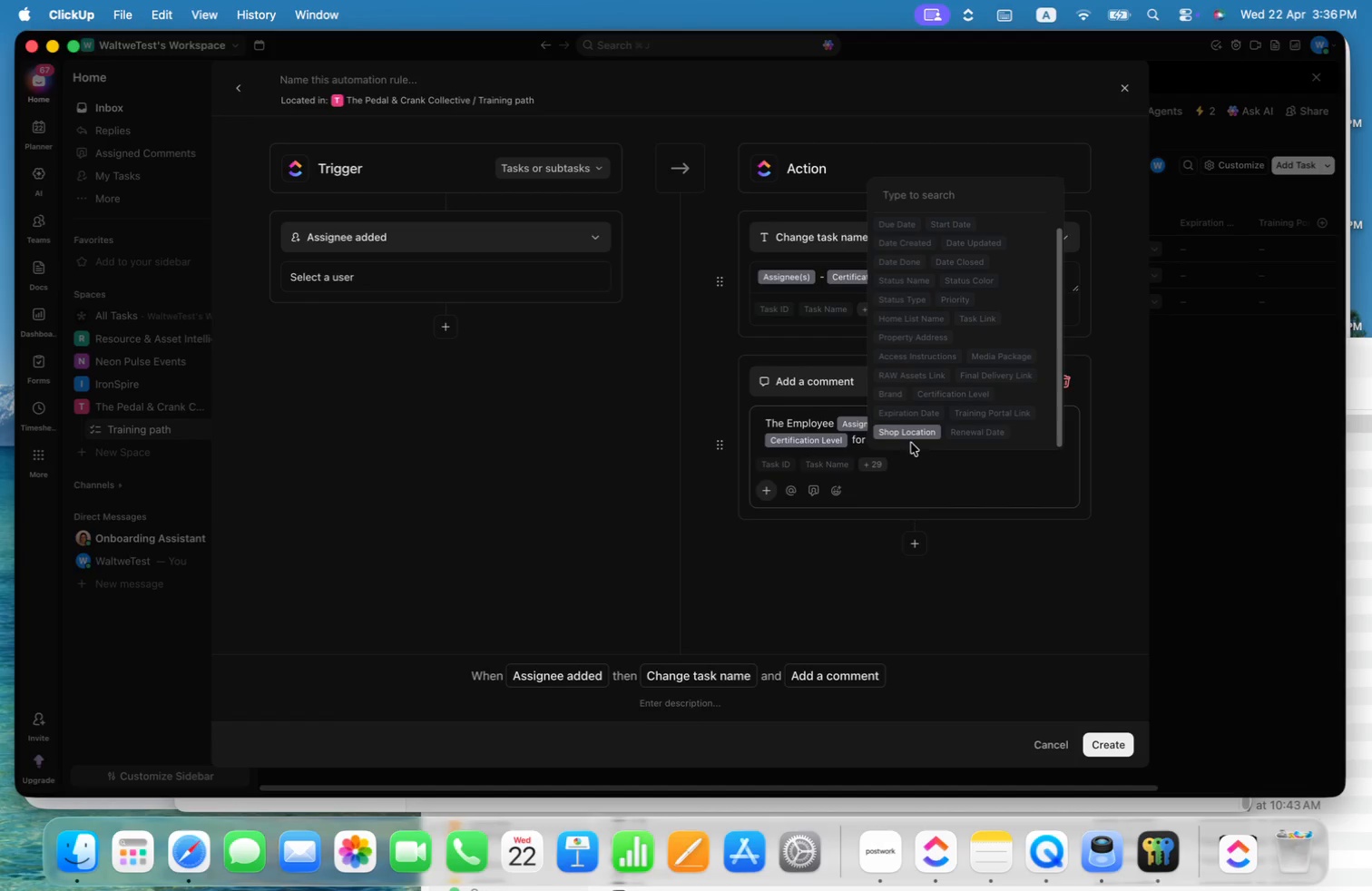 
left_click([897, 395])
 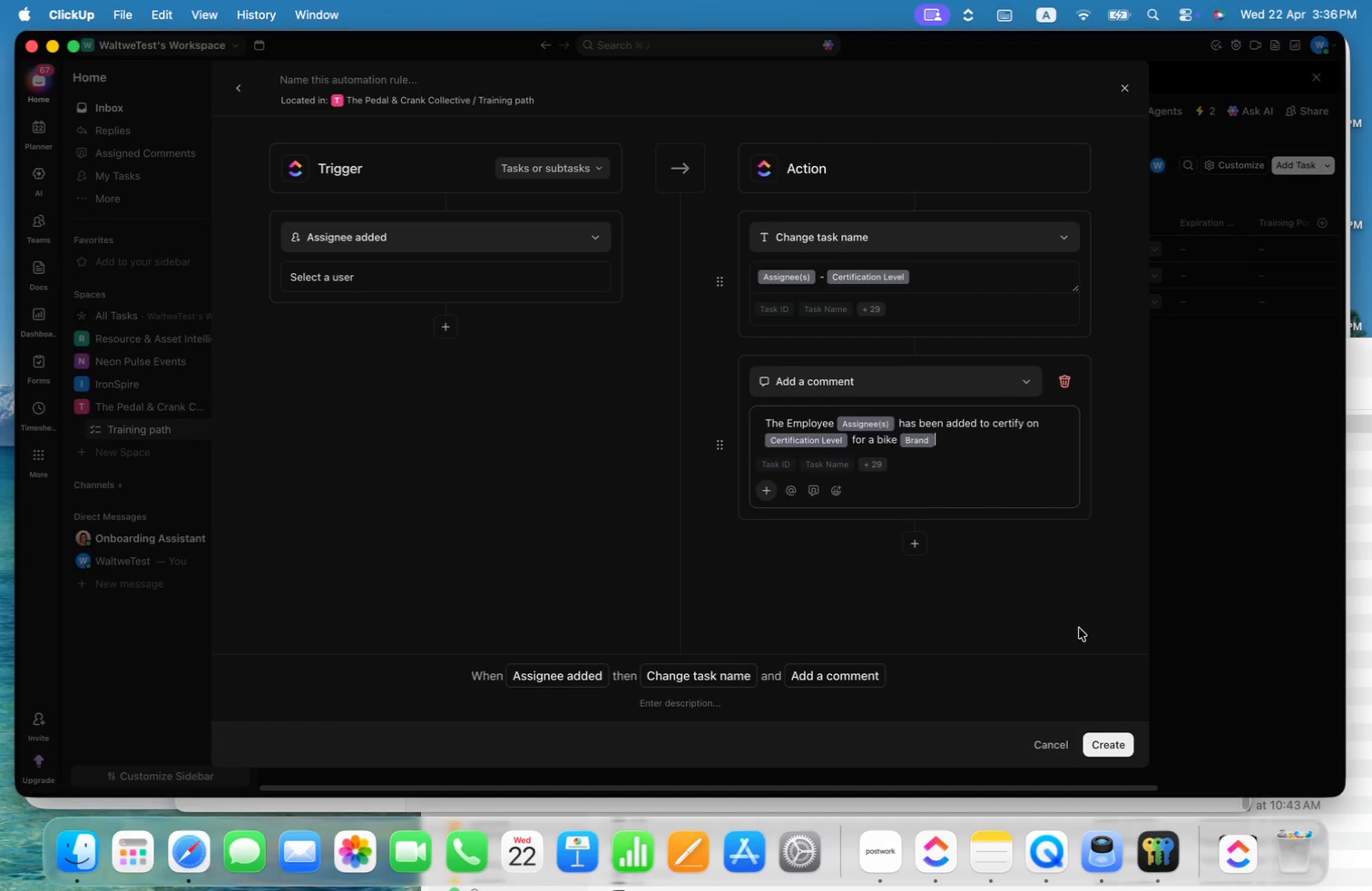 
key(Period)
 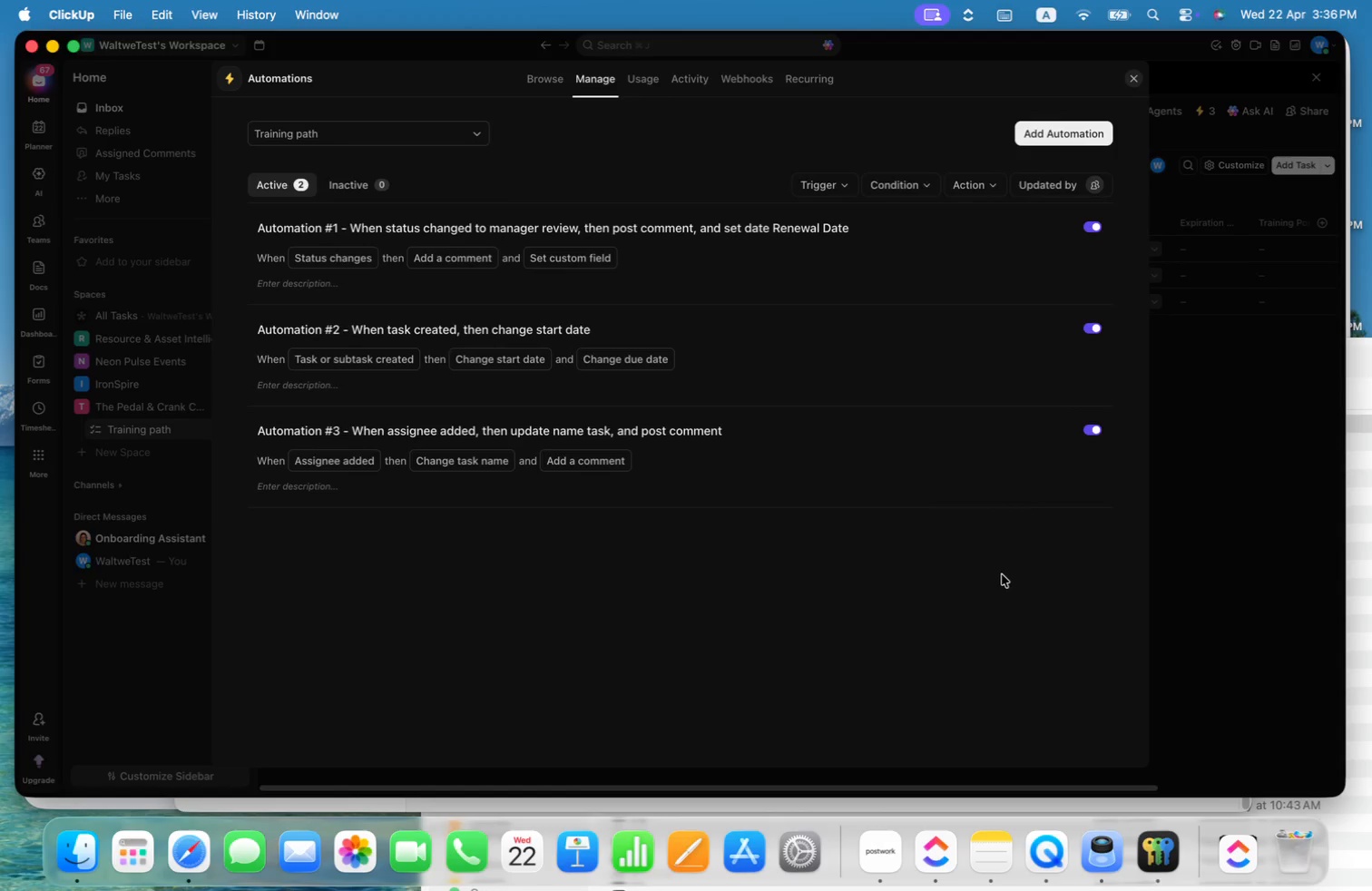 
wait(6.85)
 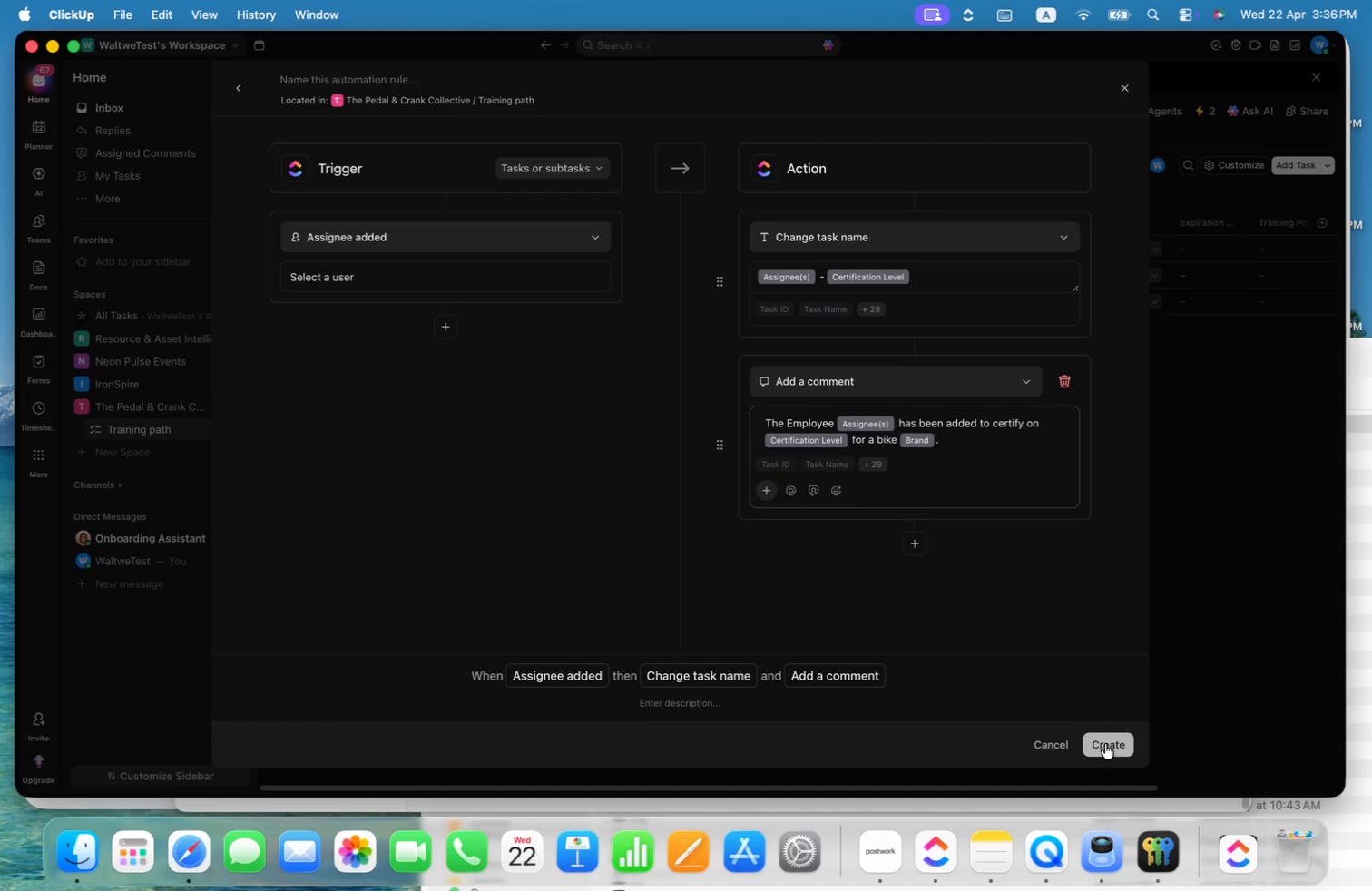 
left_click([1047, 435])
 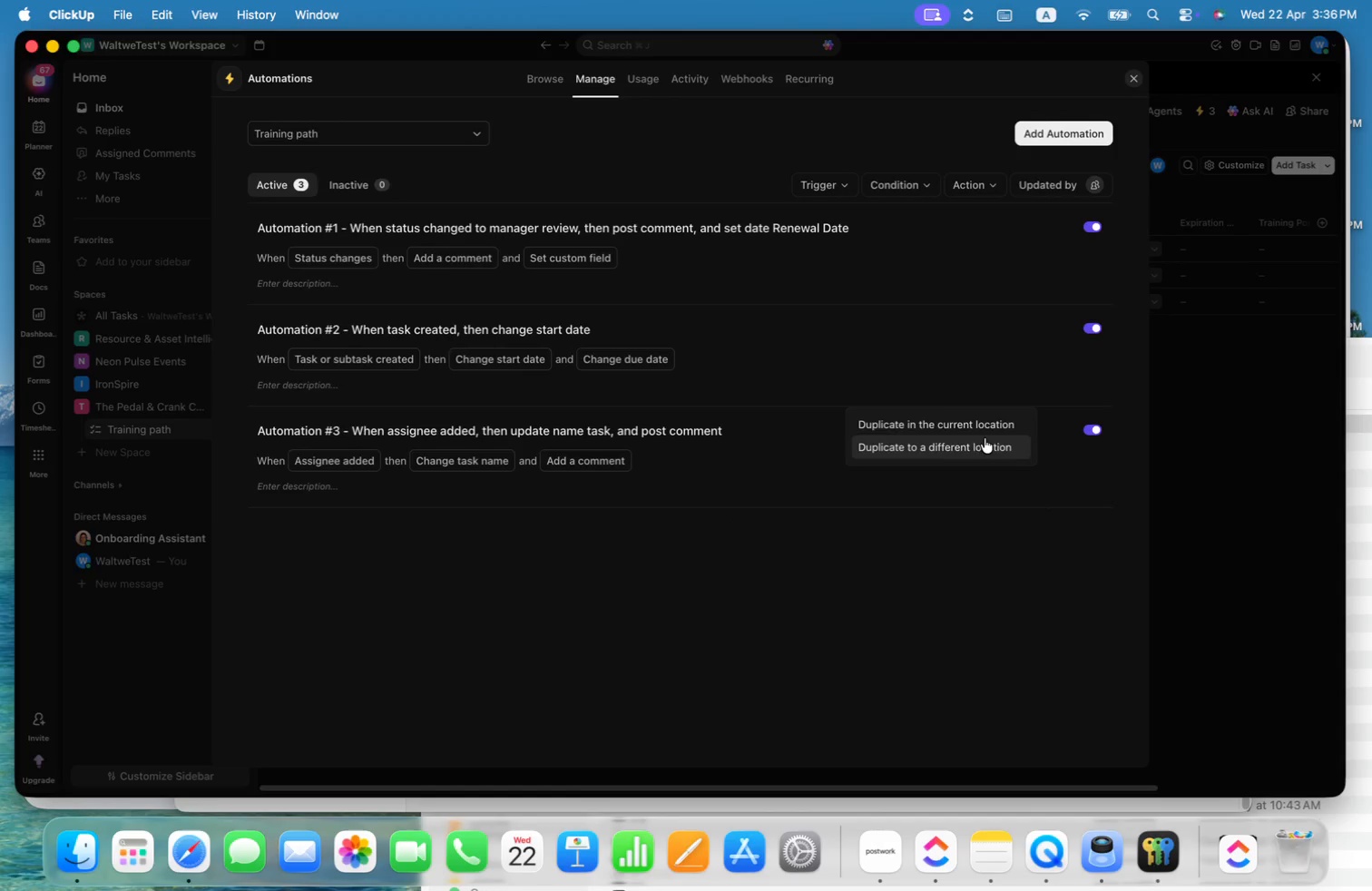 
left_click([986, 422])
 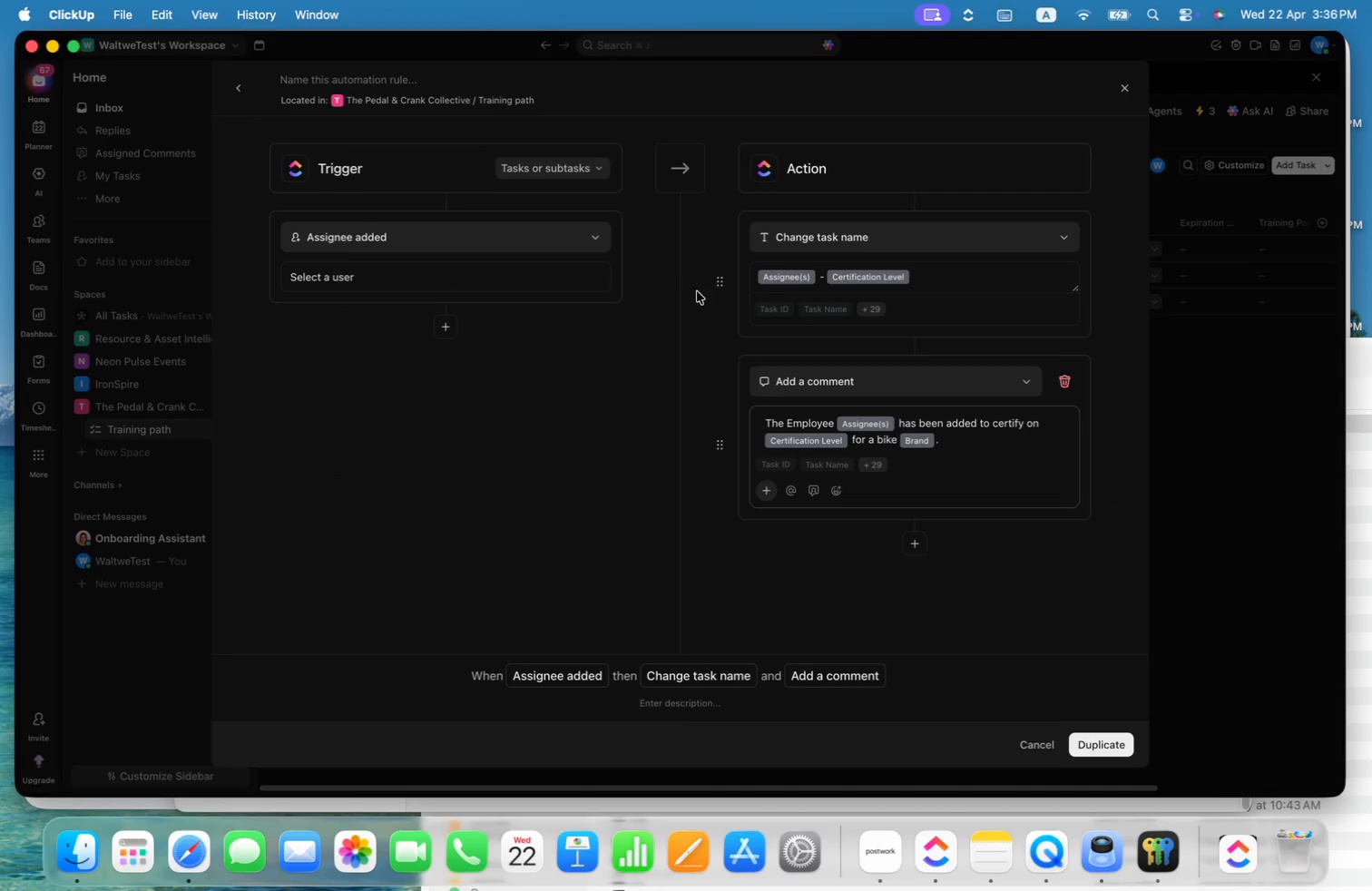 
left_click([514, 238])
 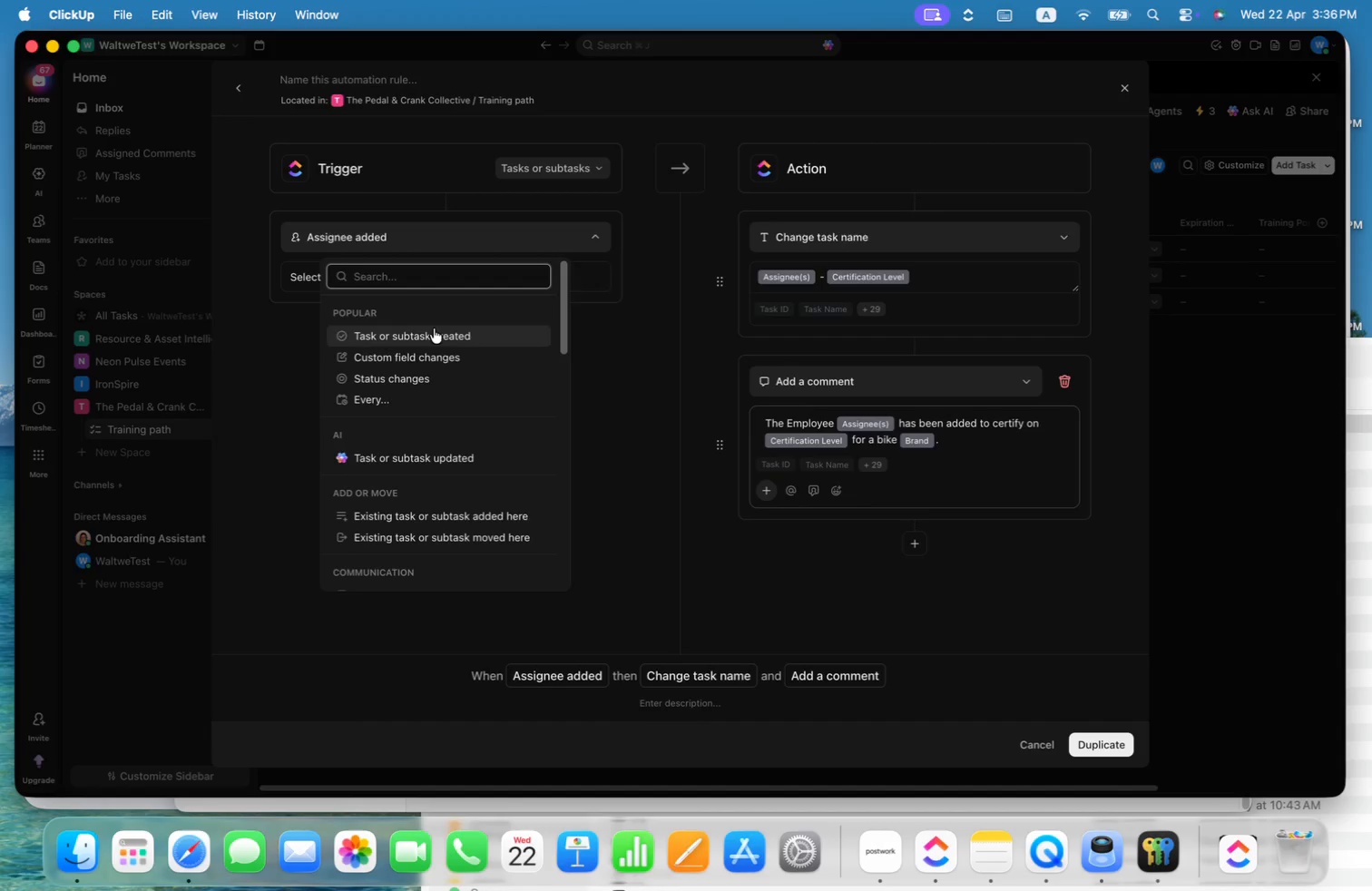 
left_click([418, 360])
 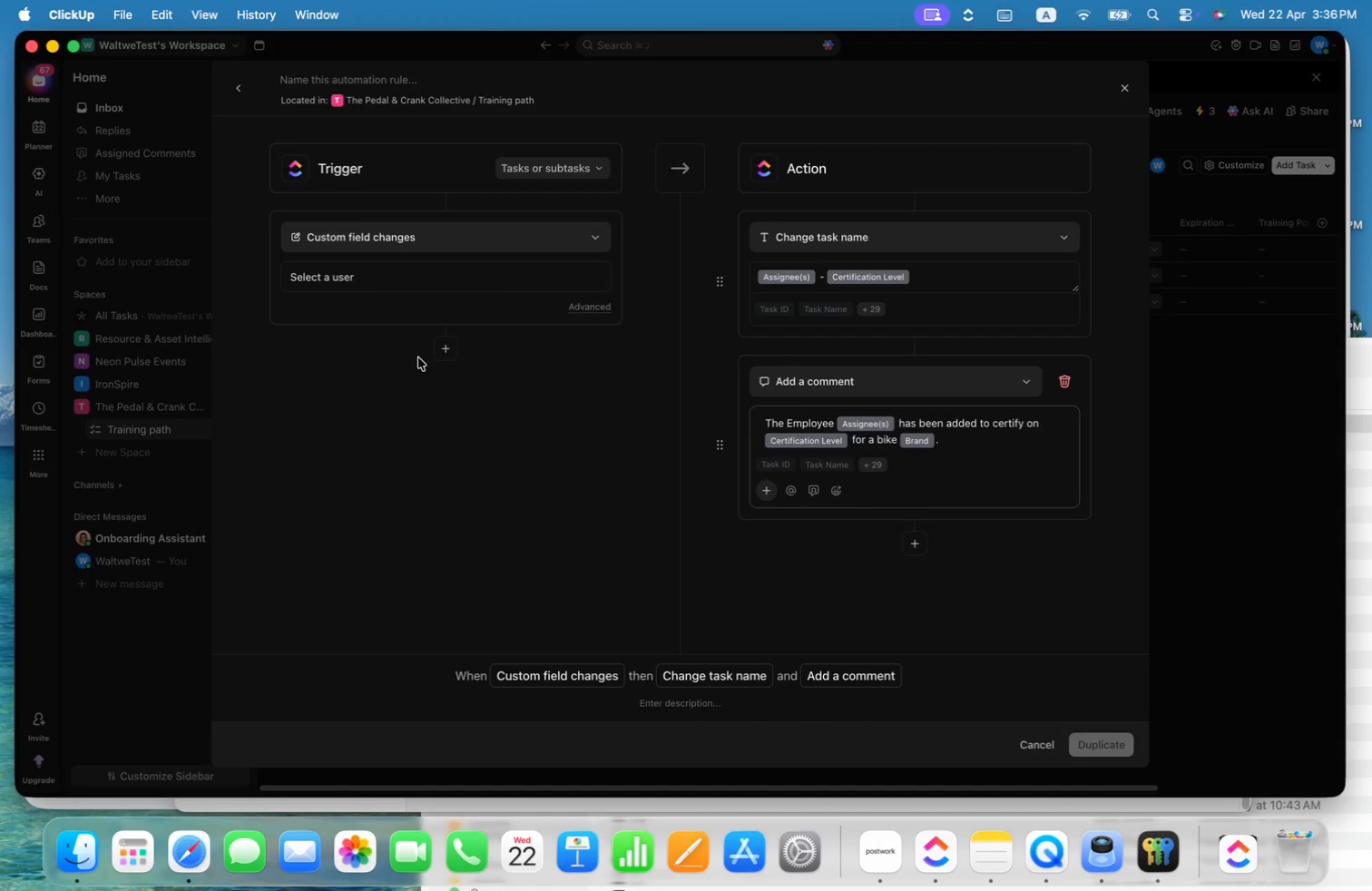 
mouse_move([450, 328])
 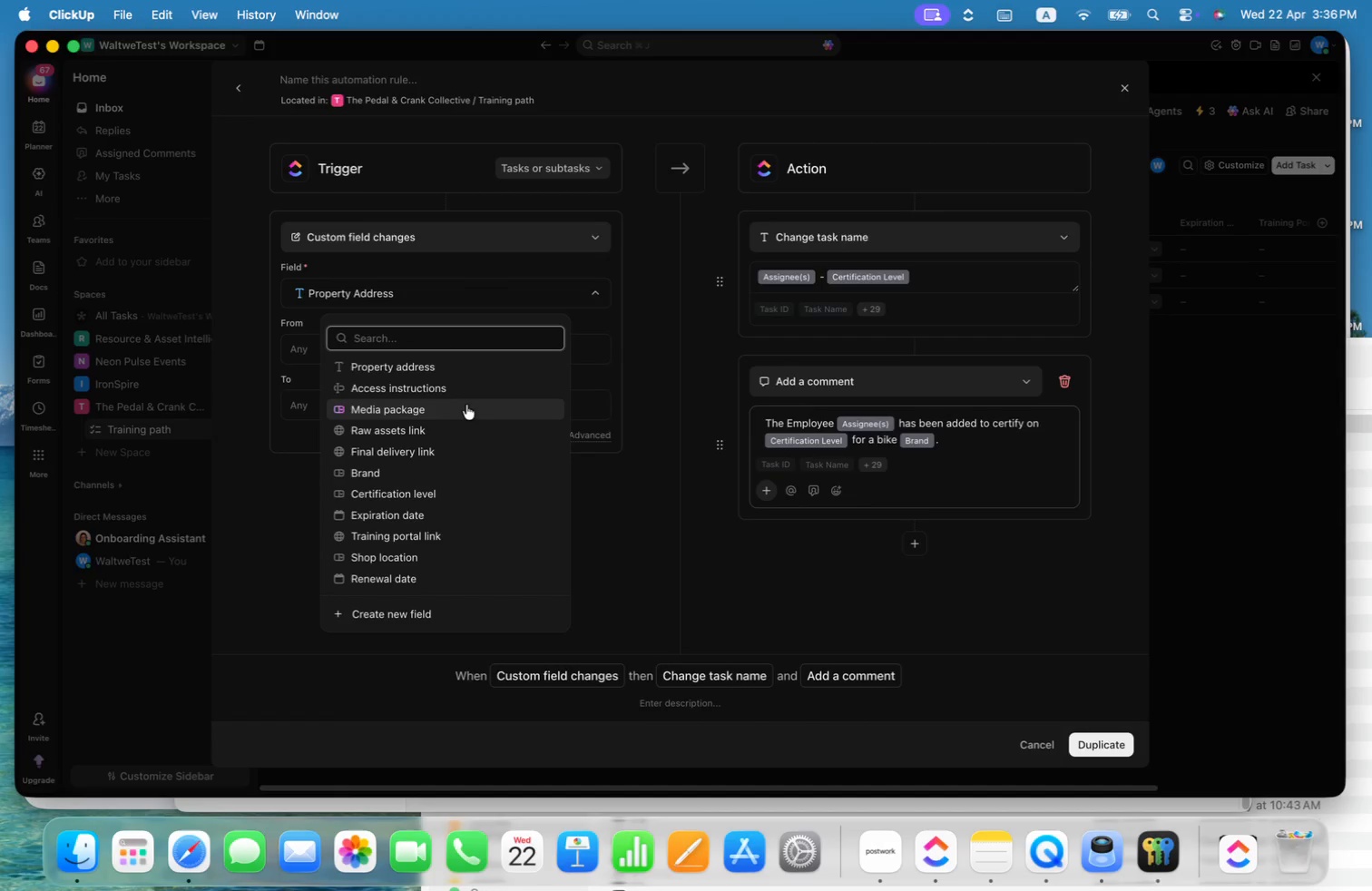 
scroll: coordinate [479, 400], scroll_direction: down, amount: 17.0
 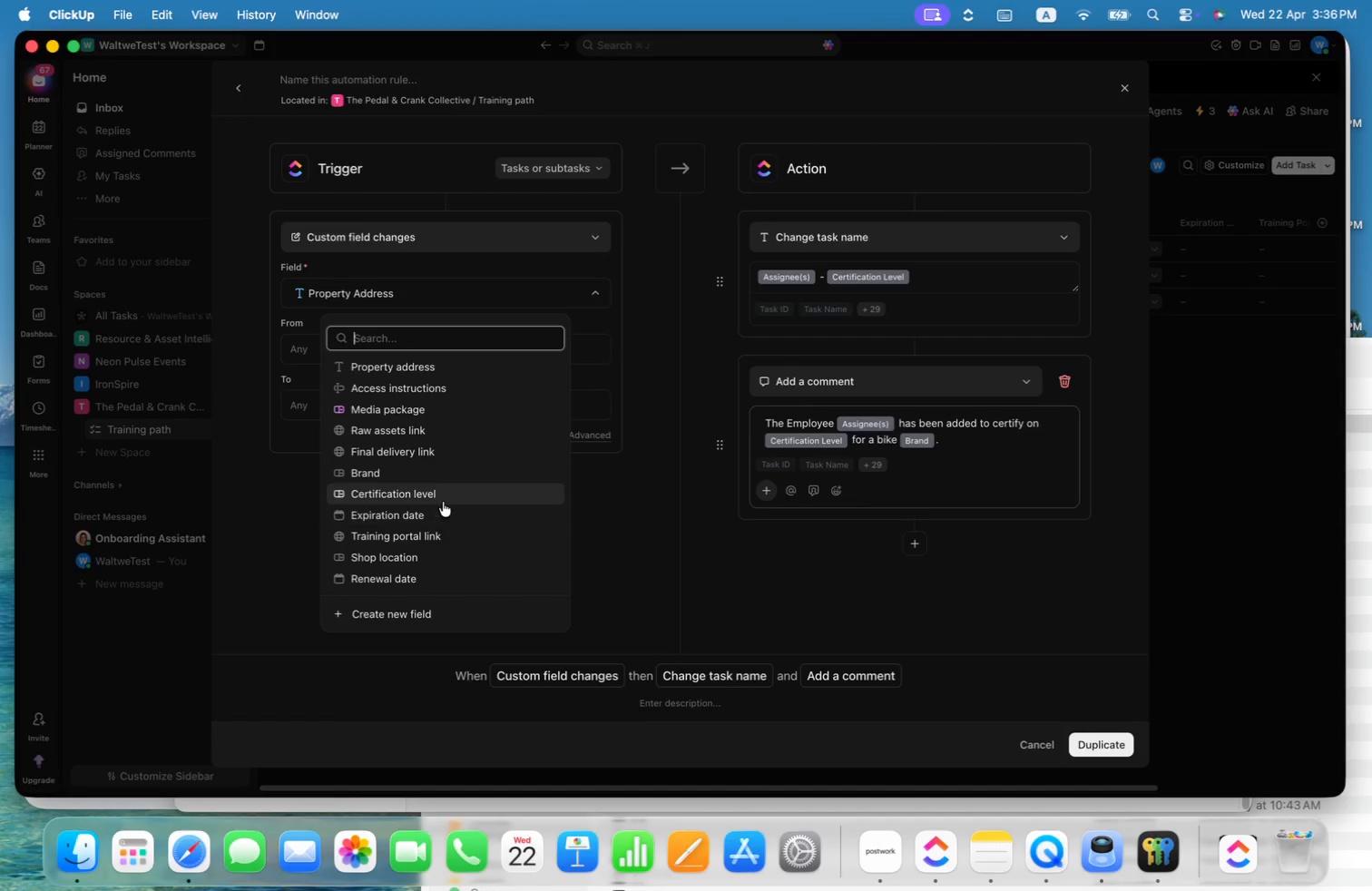 
left_click([443, 497])
 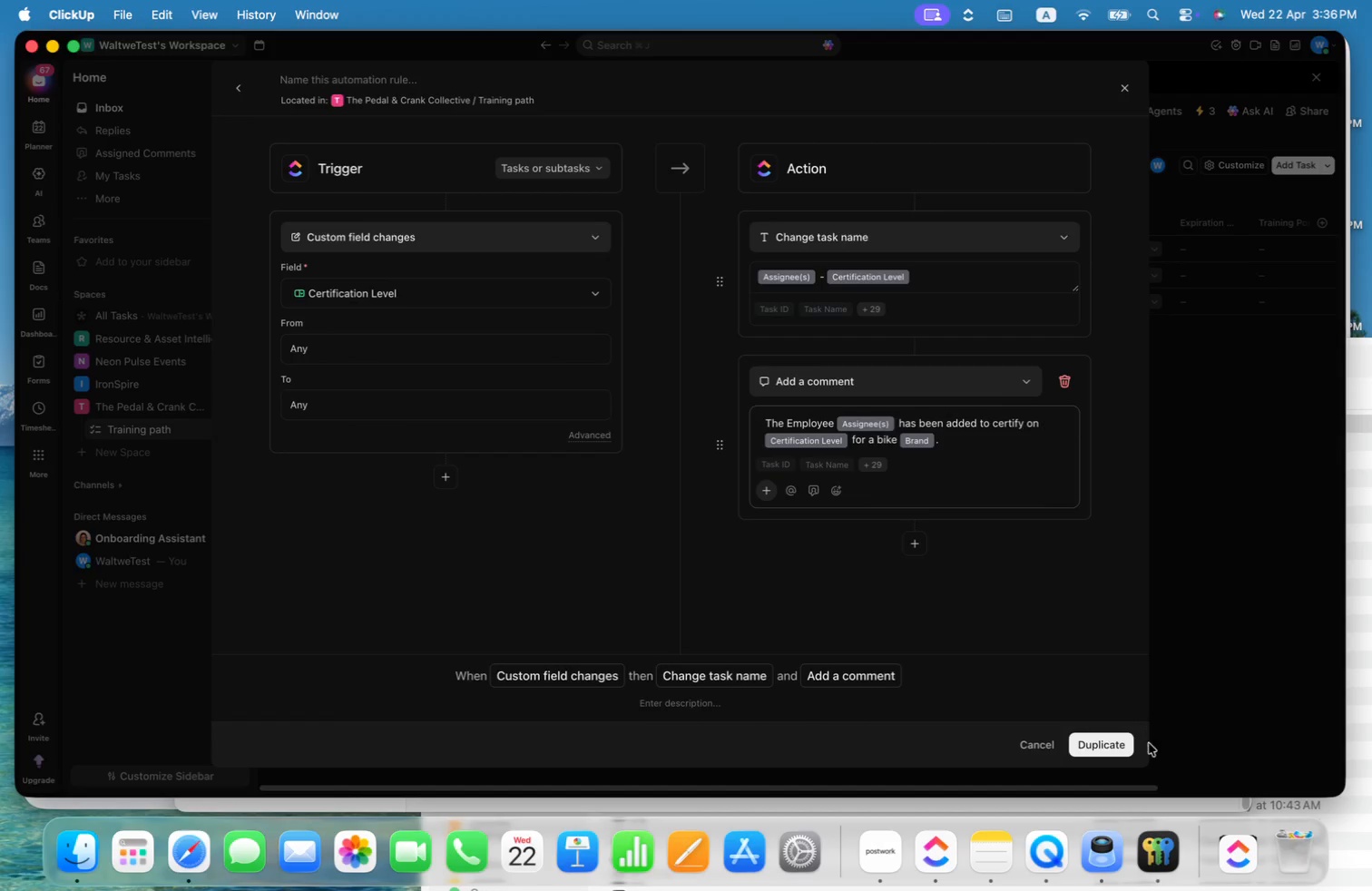 
left_click([1123, 745])
 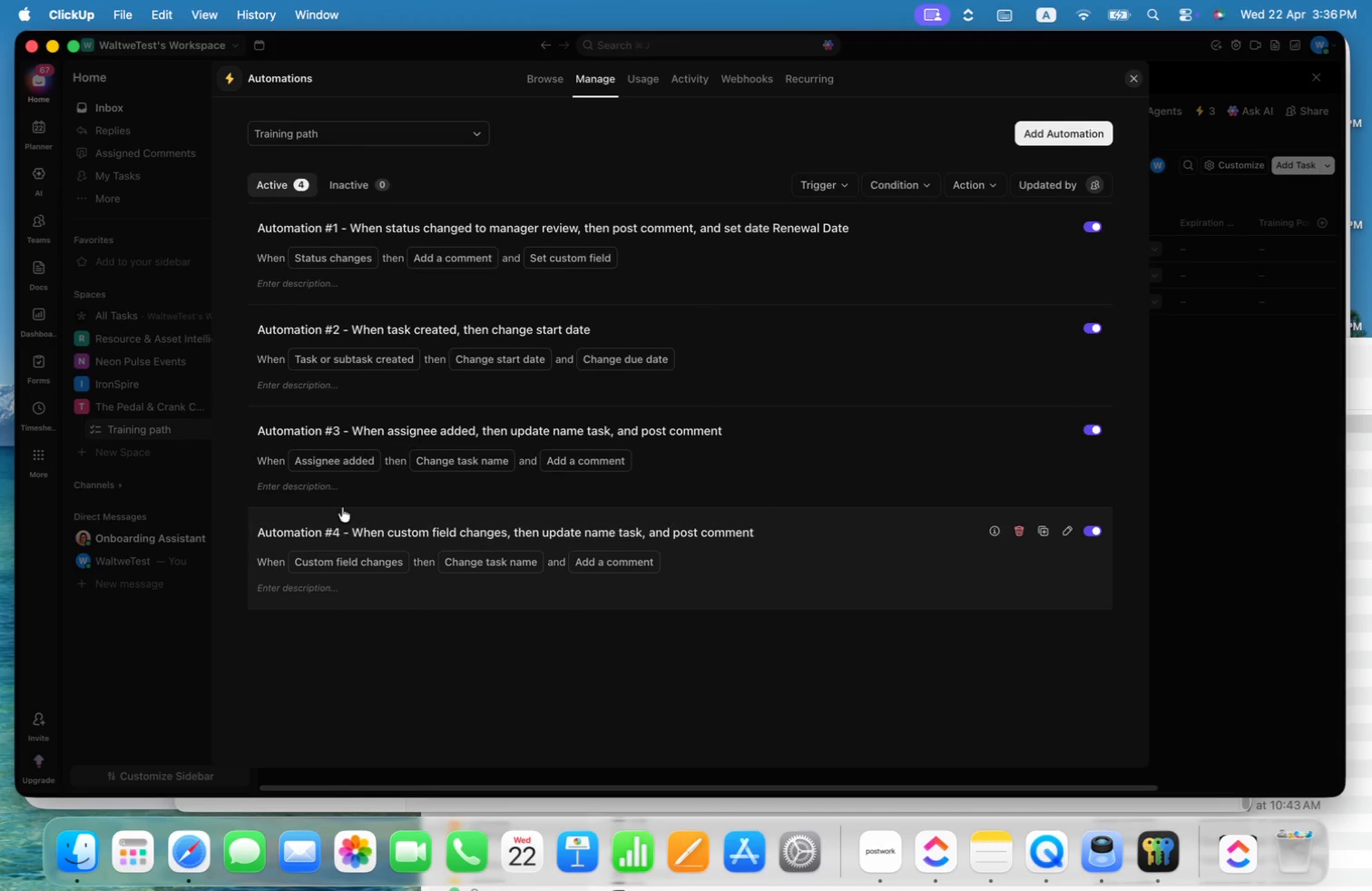 
double_click([338, 428])
 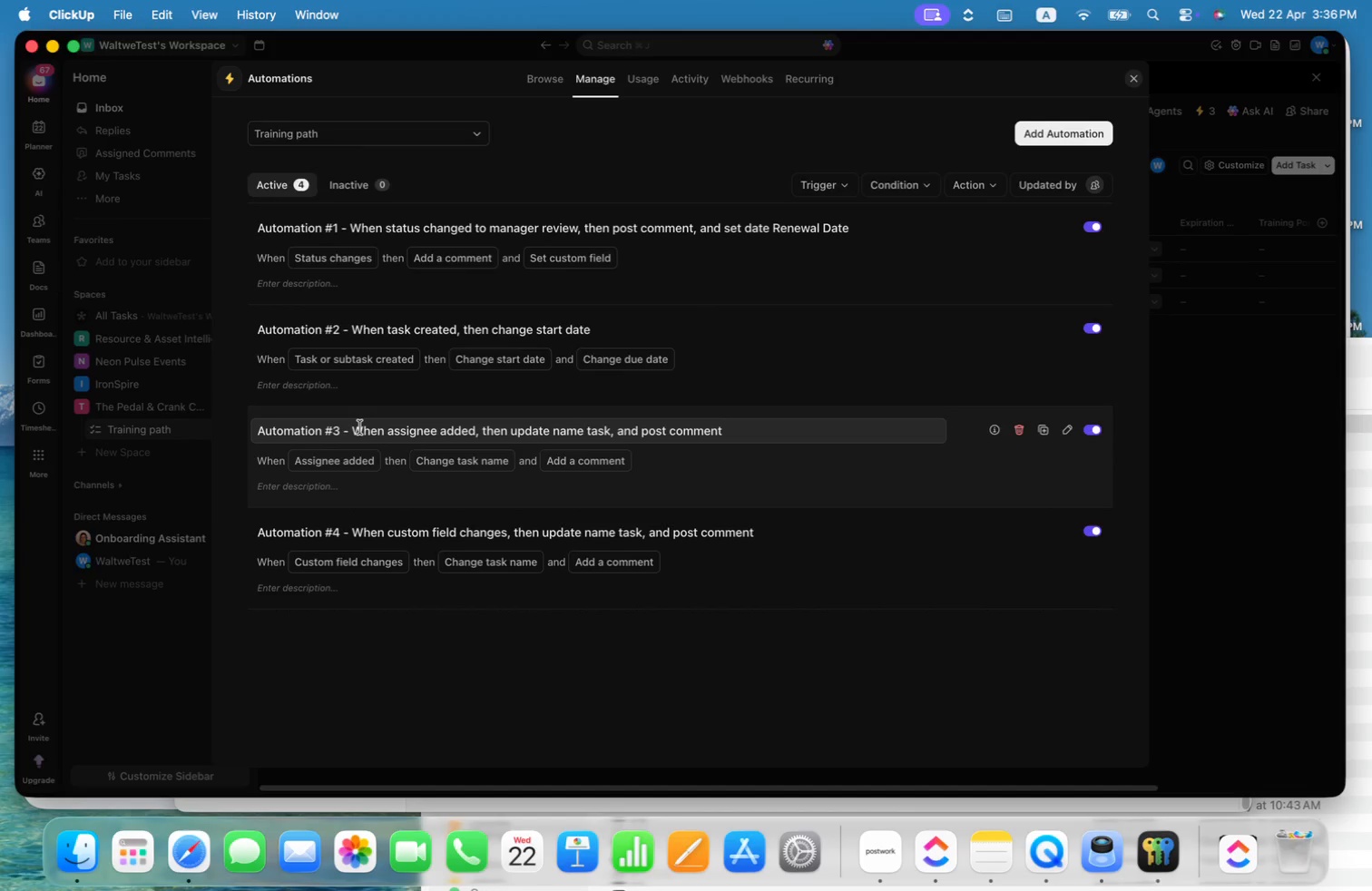 
key(Period)
 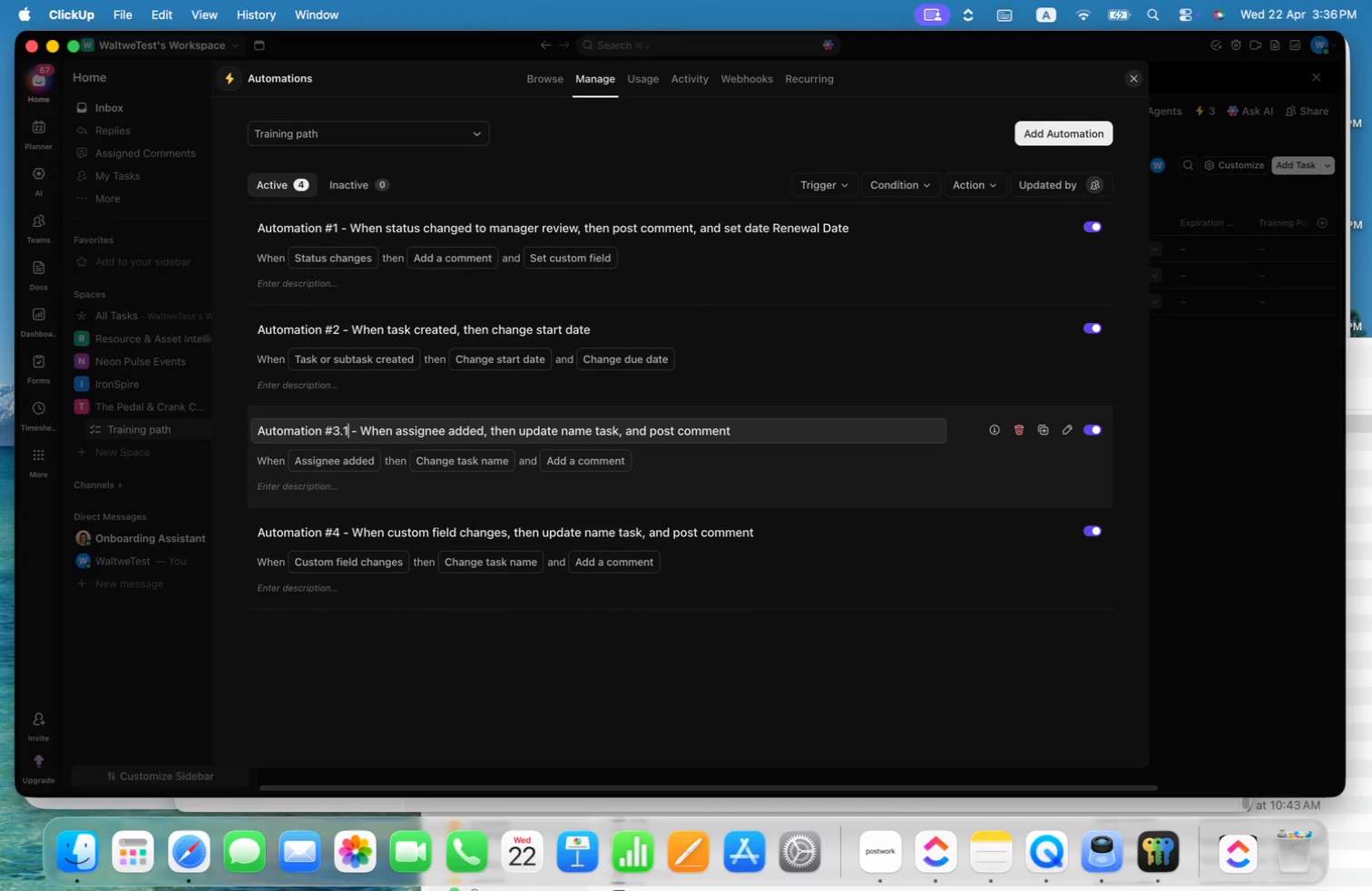 
key(1)
 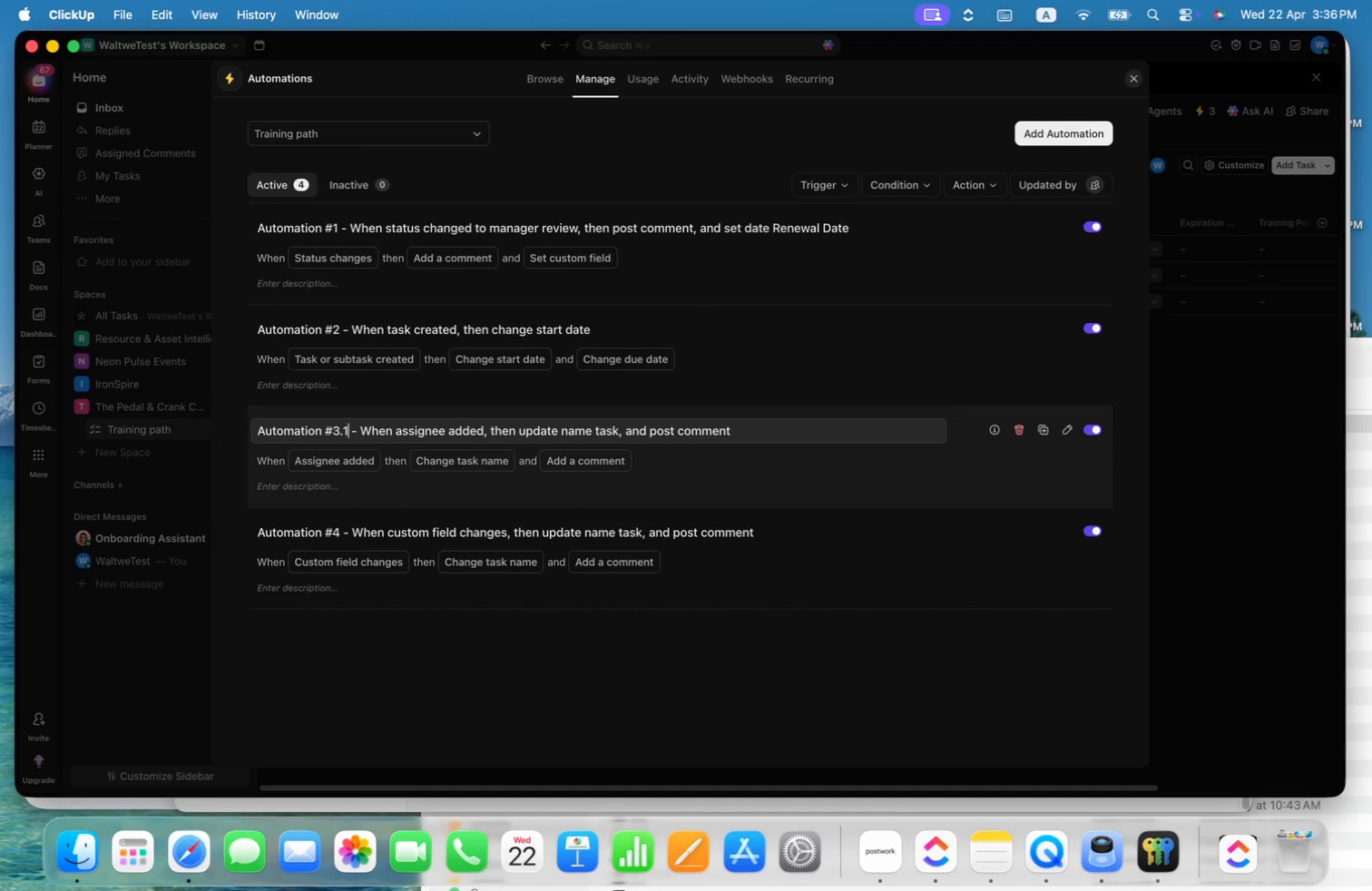 
key(Enter)
 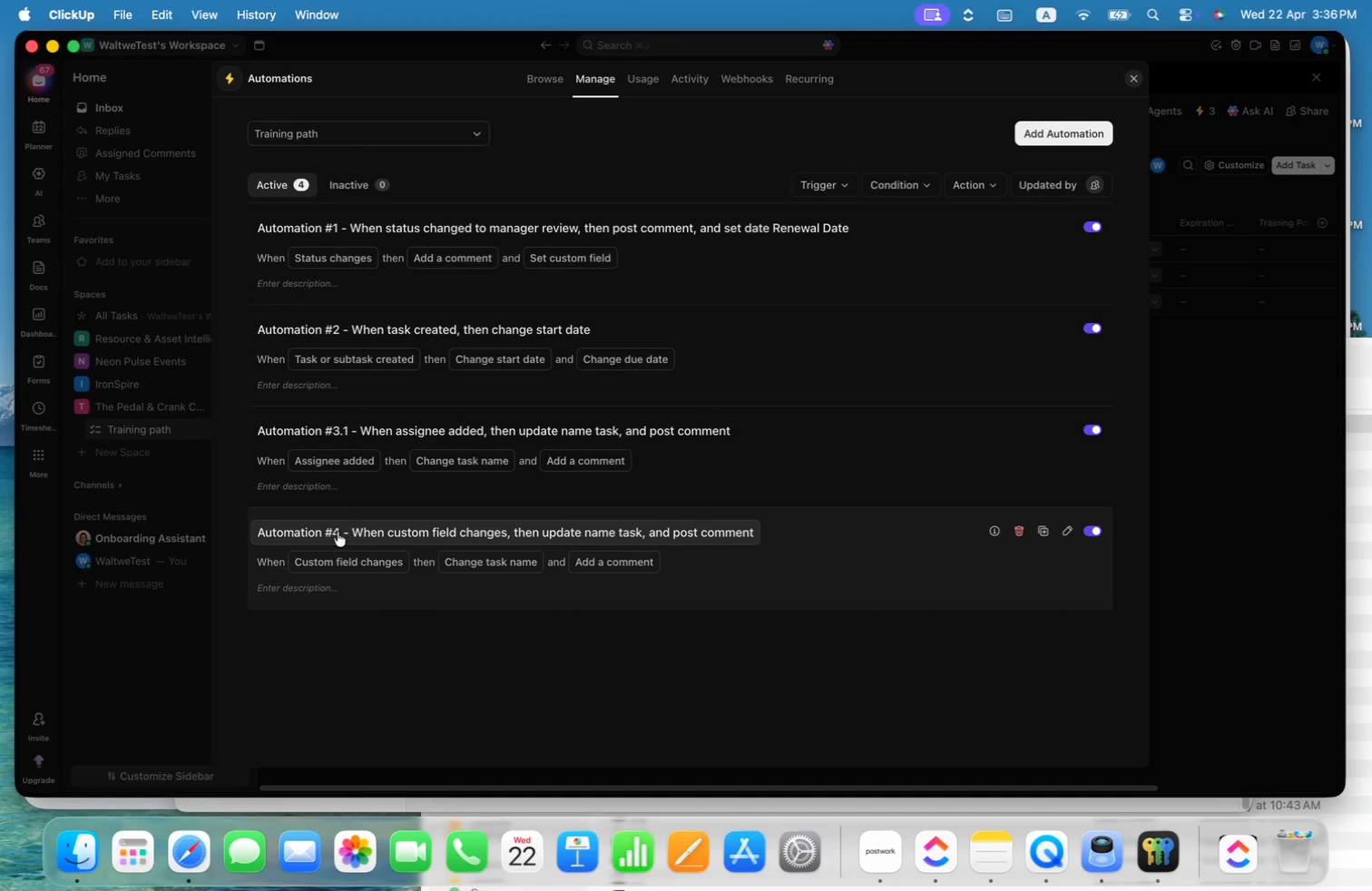 
double_click([342, 531])
 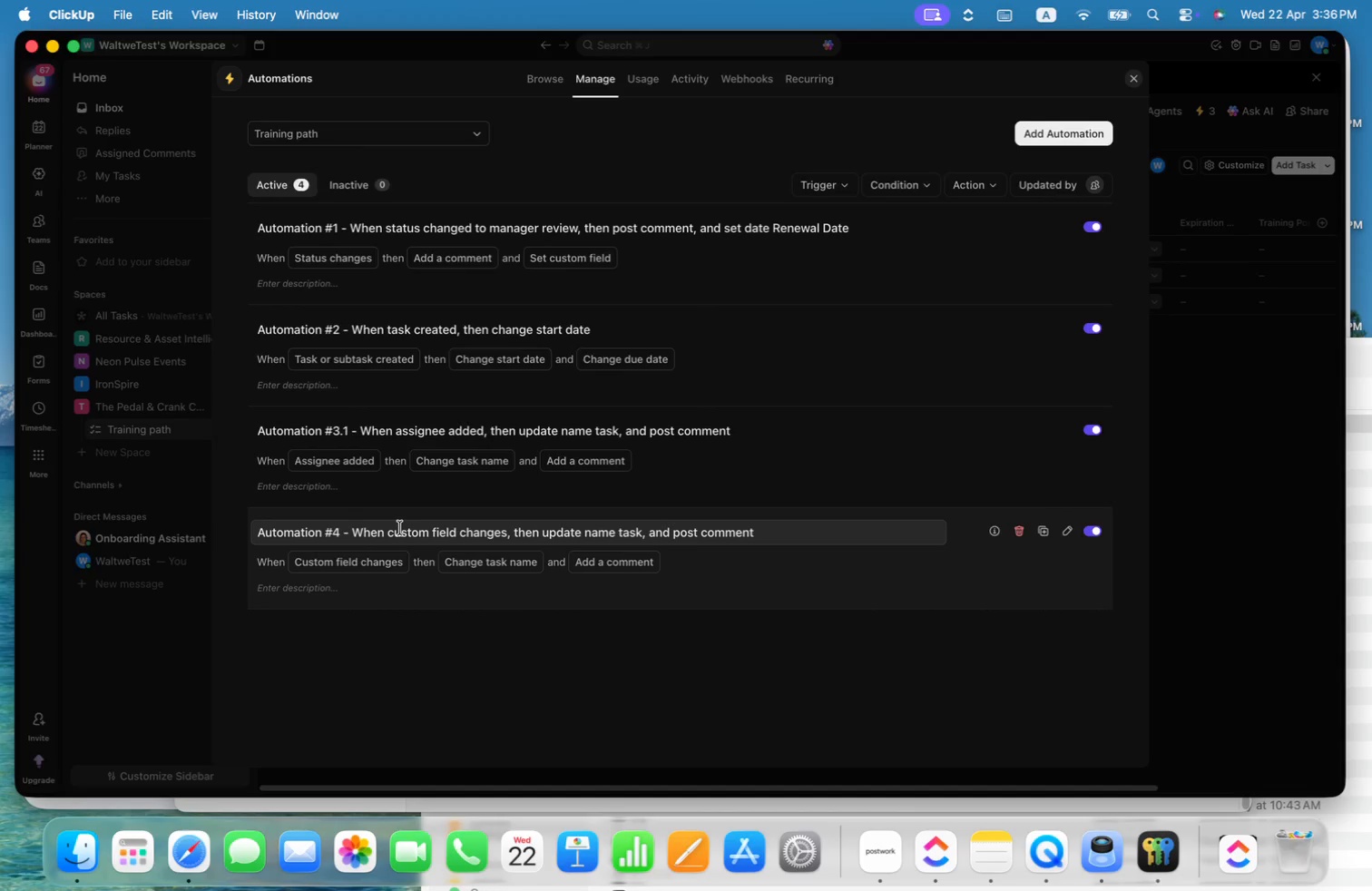 
key(ArrowLeft)
 